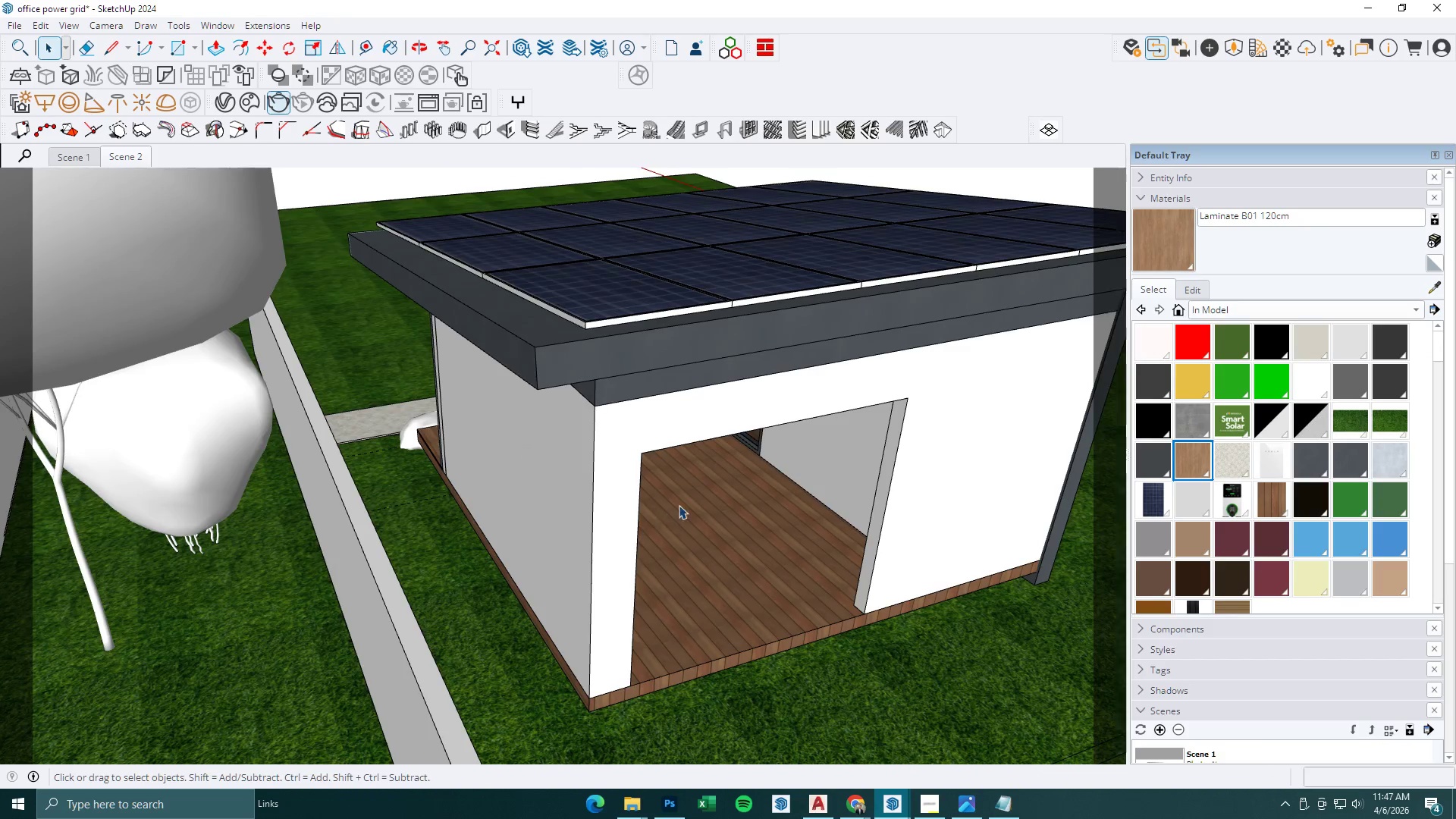 
scroll: coordinate [686, 507], scroll_direction: down, amount: 3.0
 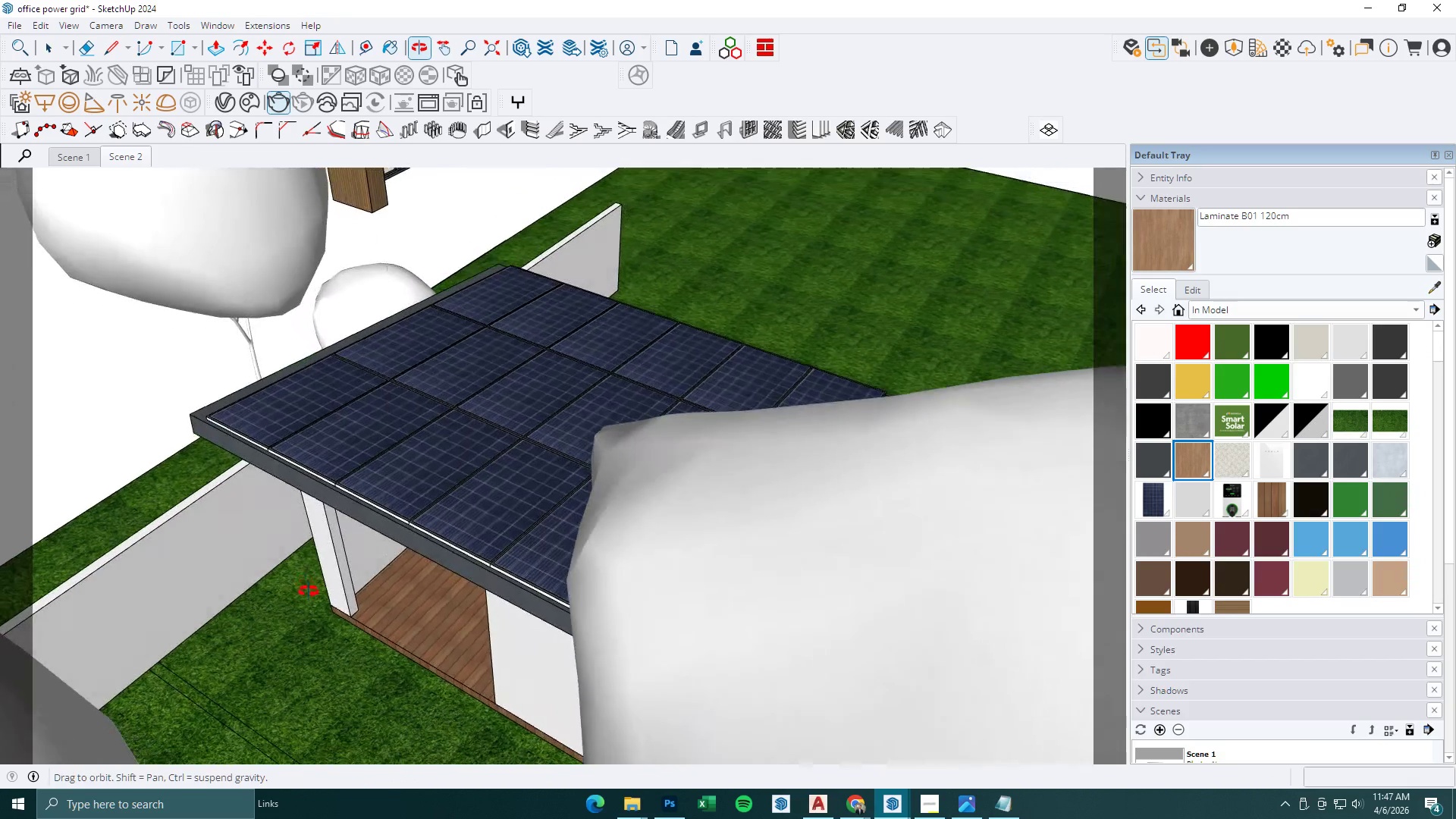 
key(Escape)
 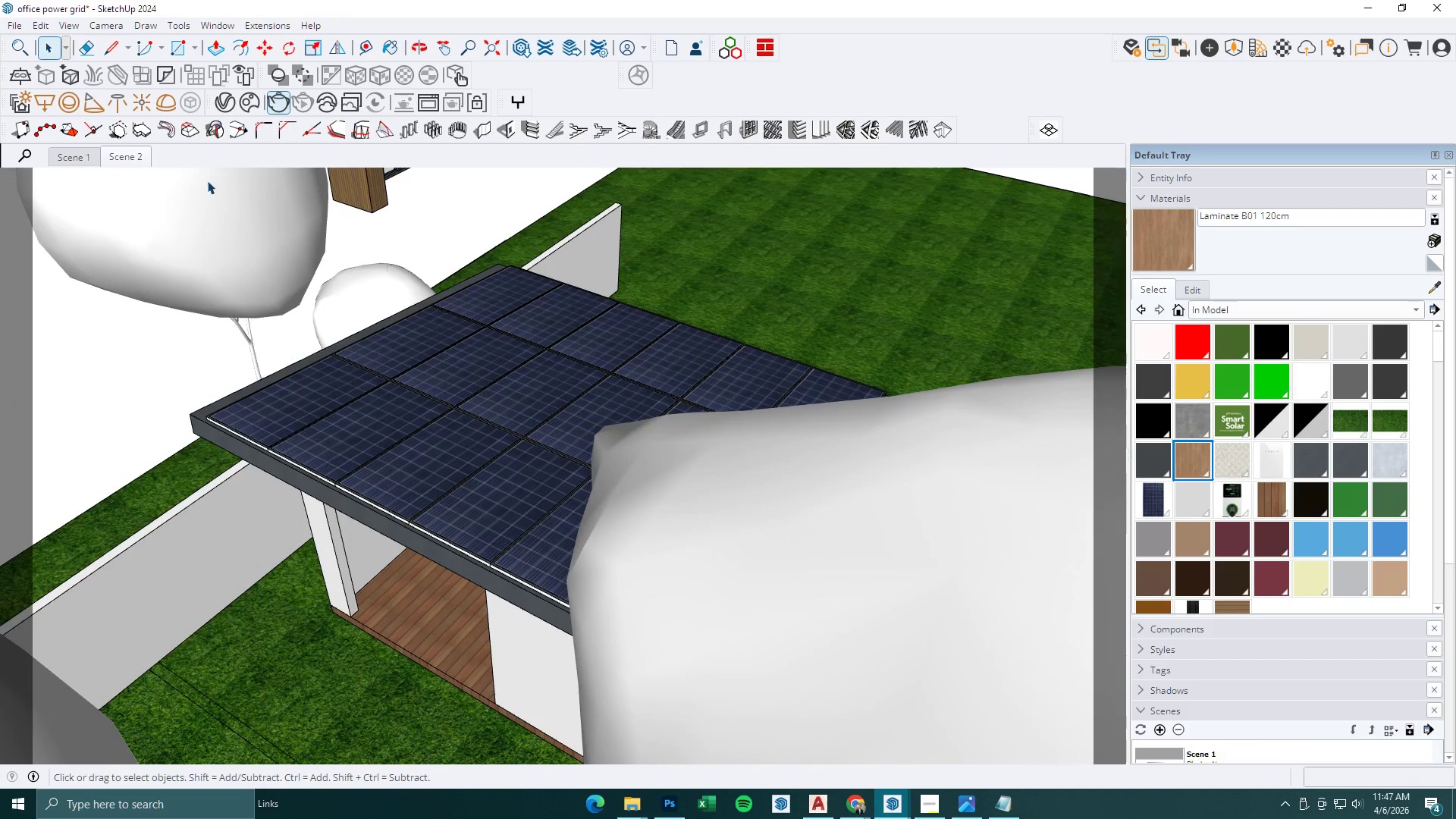 
key(Escape)
 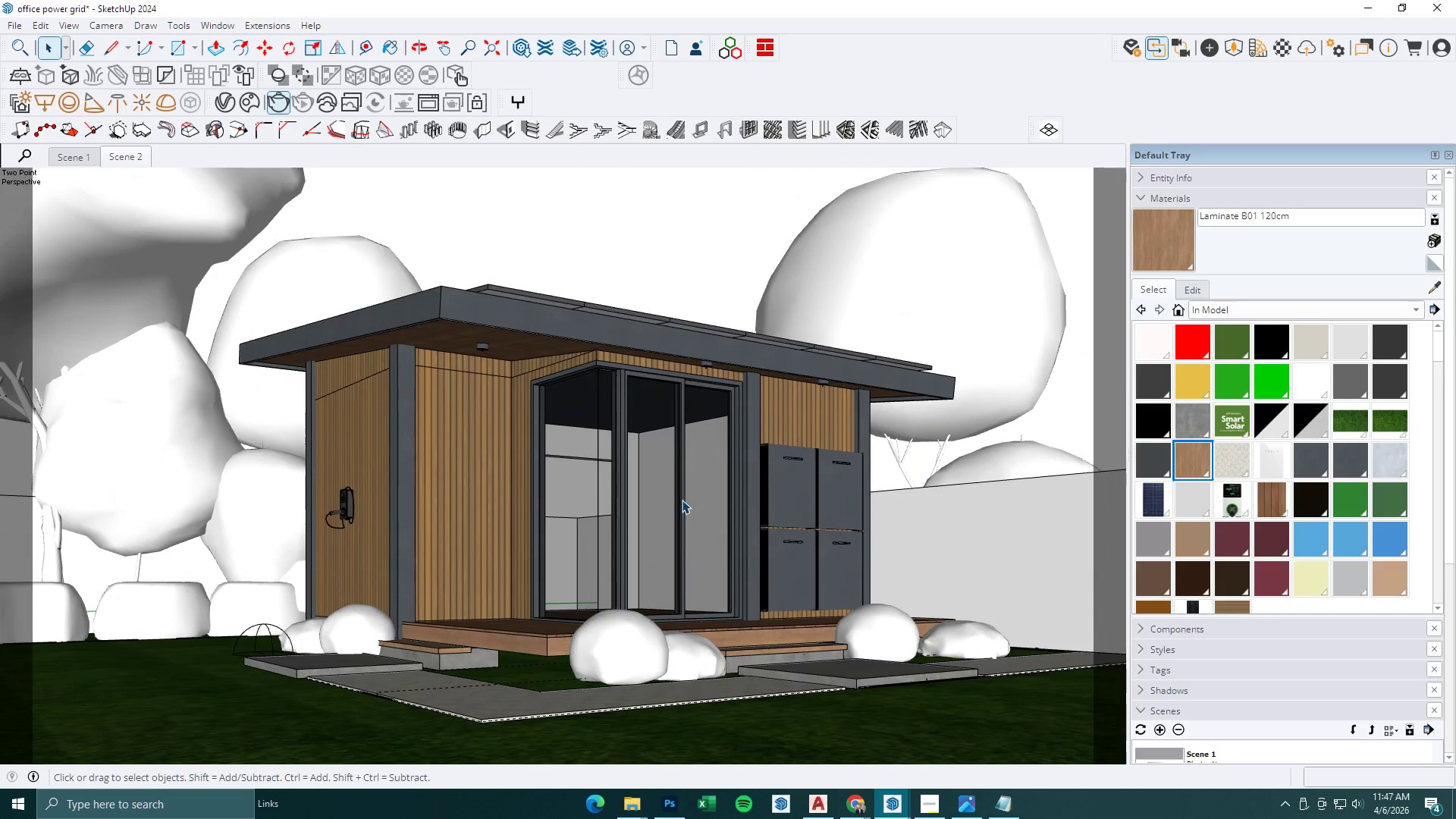 
double_click([975, 758])
 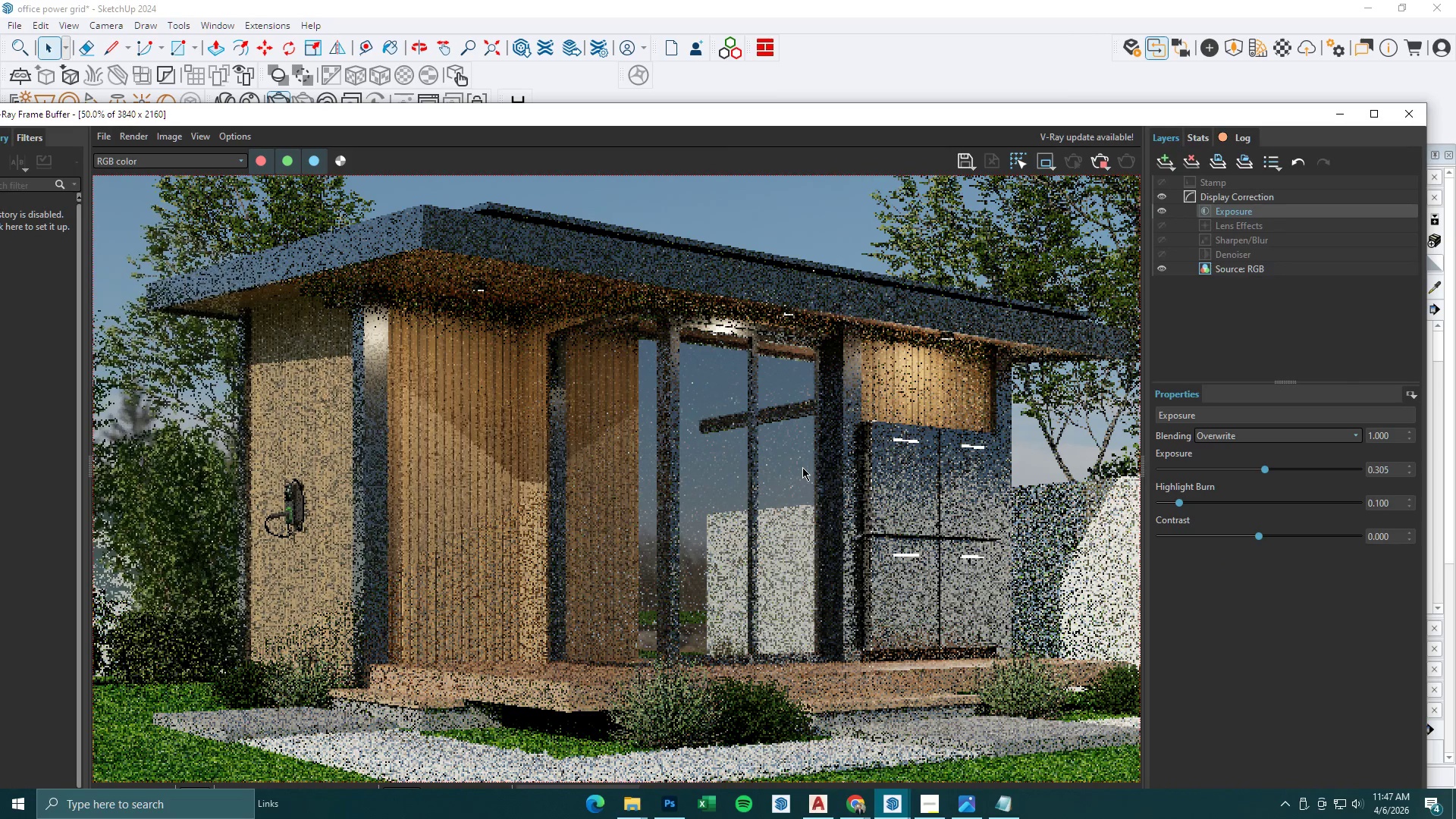 
scroll: coordinate [797, 469], scroll_direction: down, amount: 1.0
 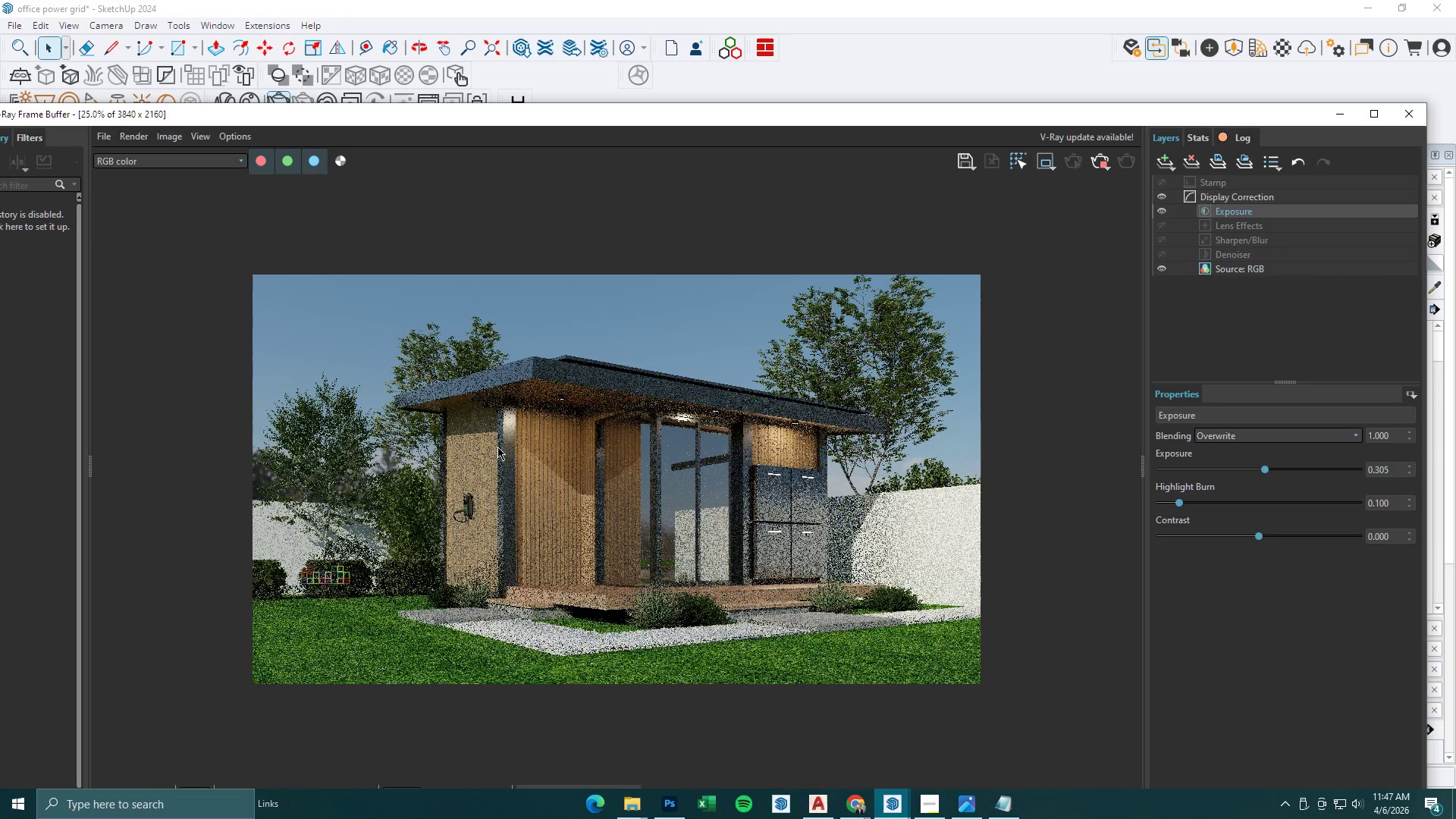 
scroll: coordinate [416, 470], scroll_direction: up, amount: 1.0
 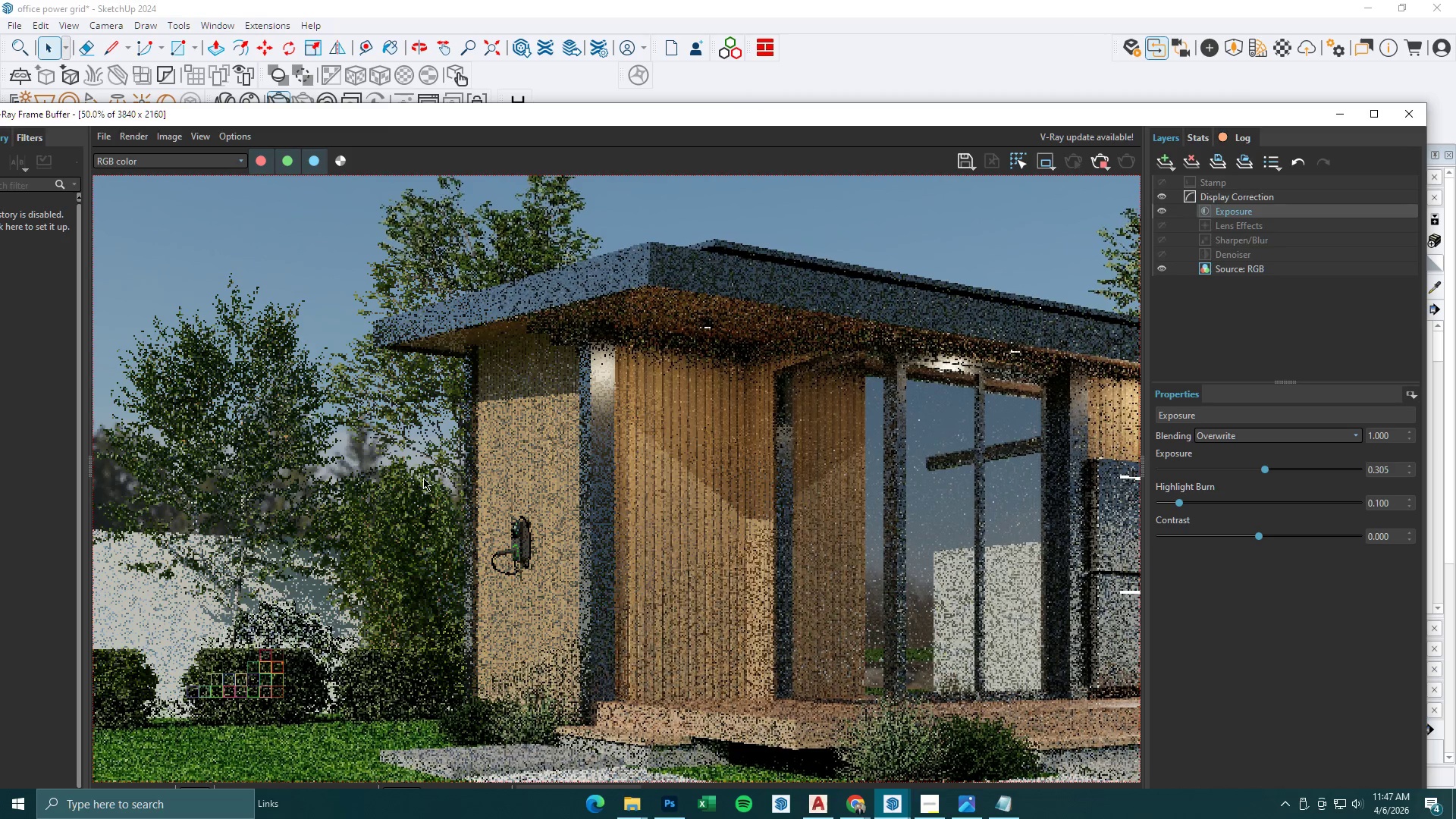 
scroll: coordinate [425, 478], scroll_direction: down, amount: 1.0
 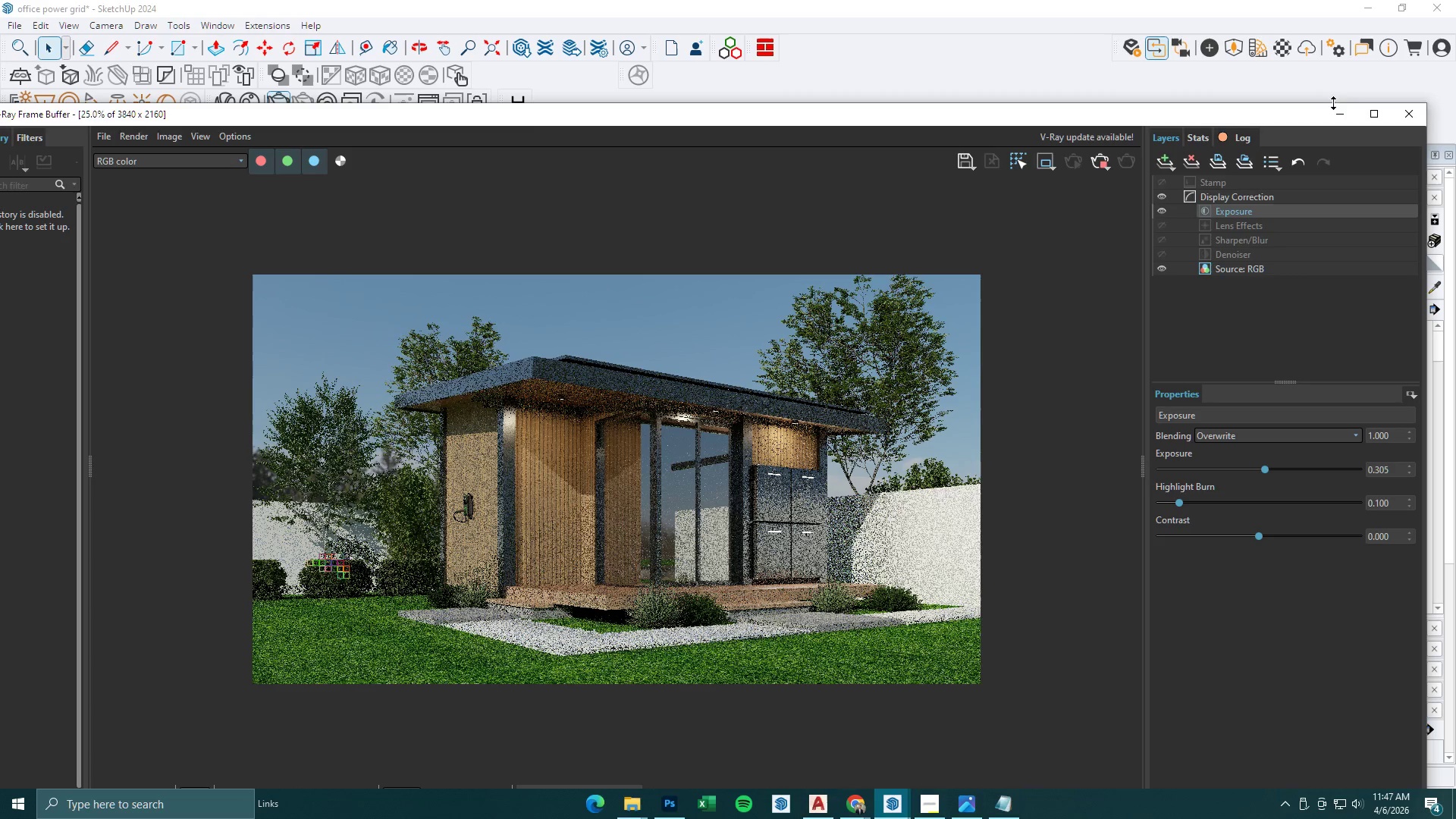 
left_click([1335, 104])
 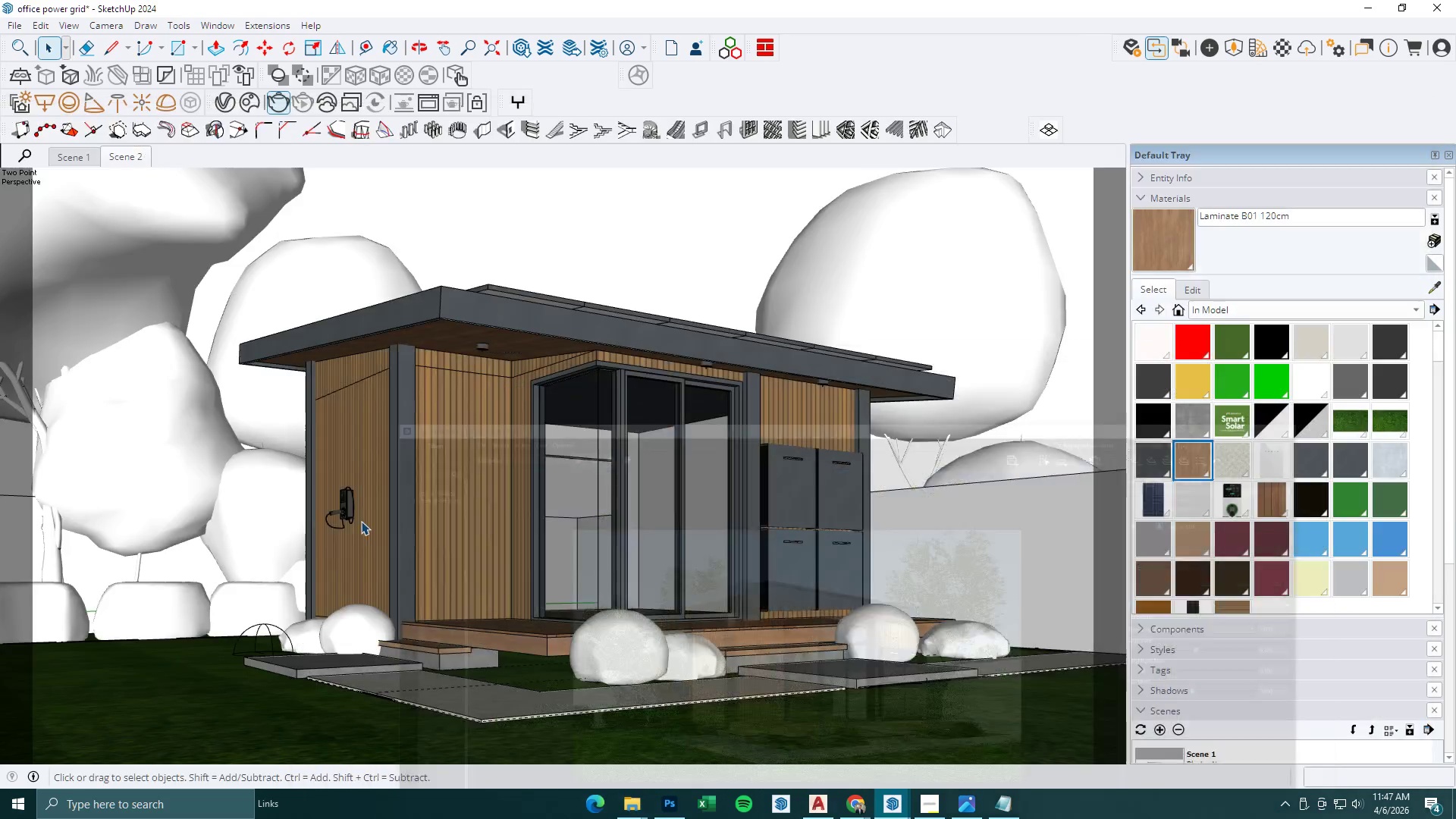 
key(Space)
 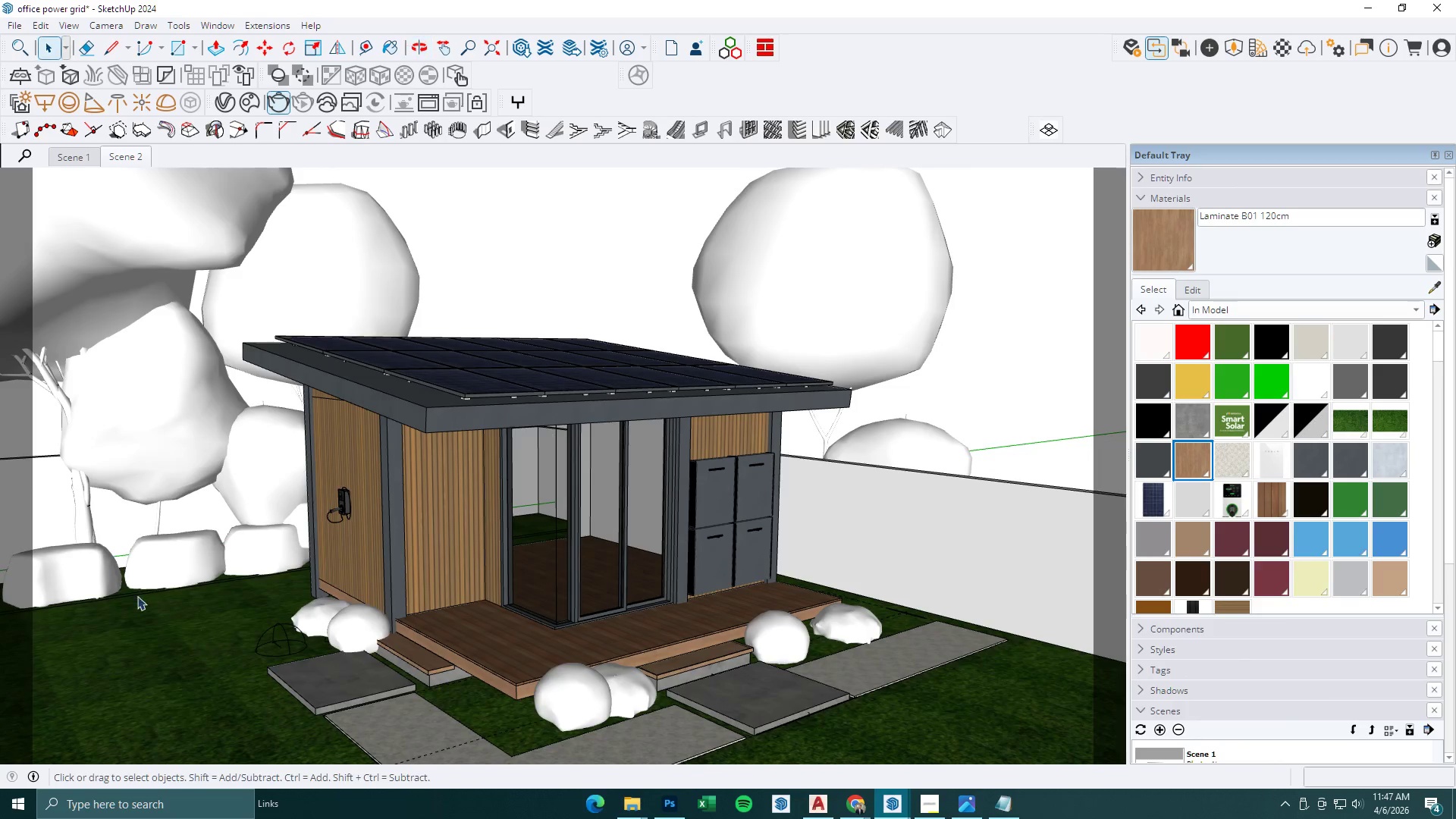 
scroll: coordinate [326, 539], scroll_direction: down, amount: 2.0
 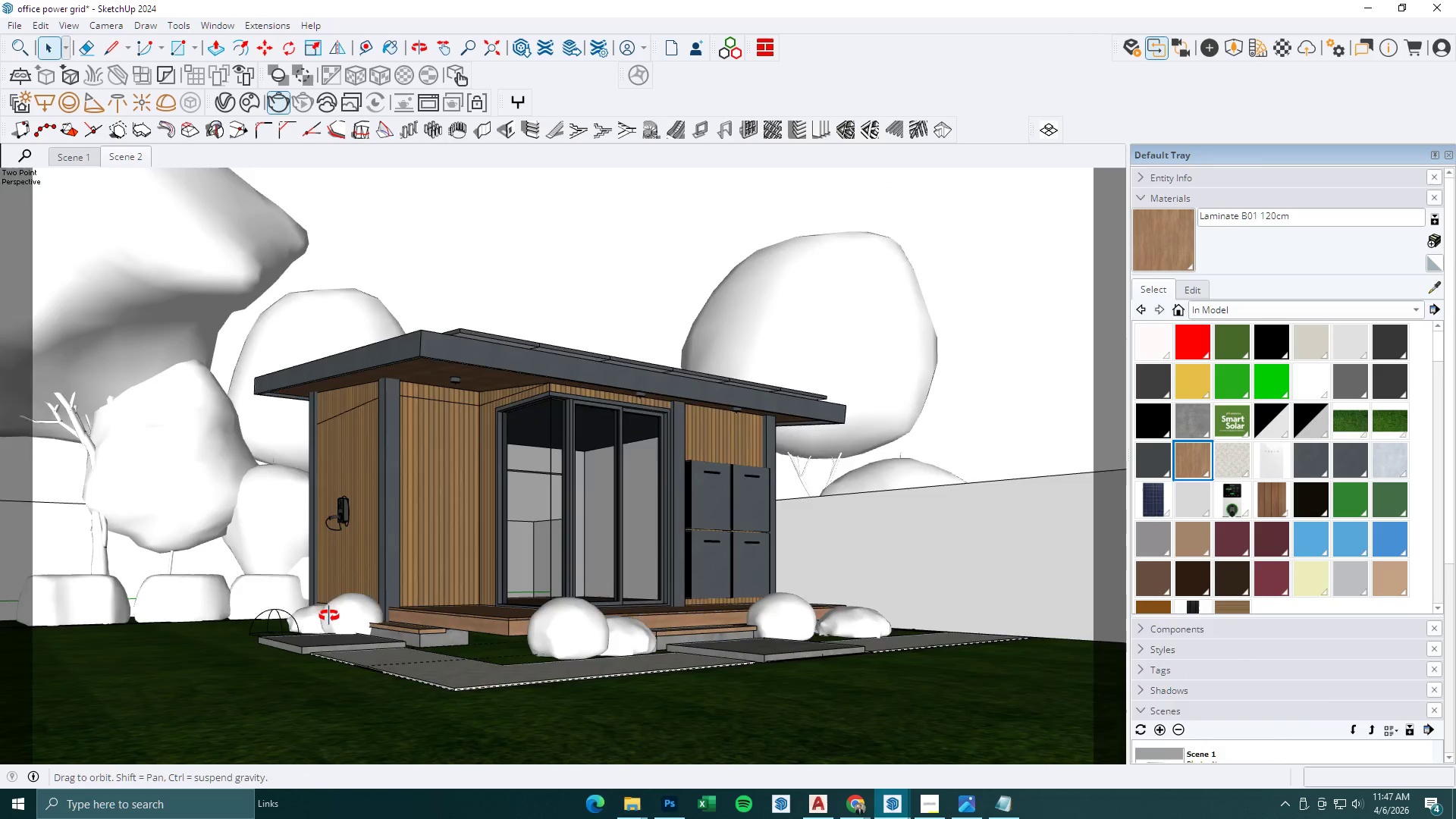 
left_click([102, 567])
 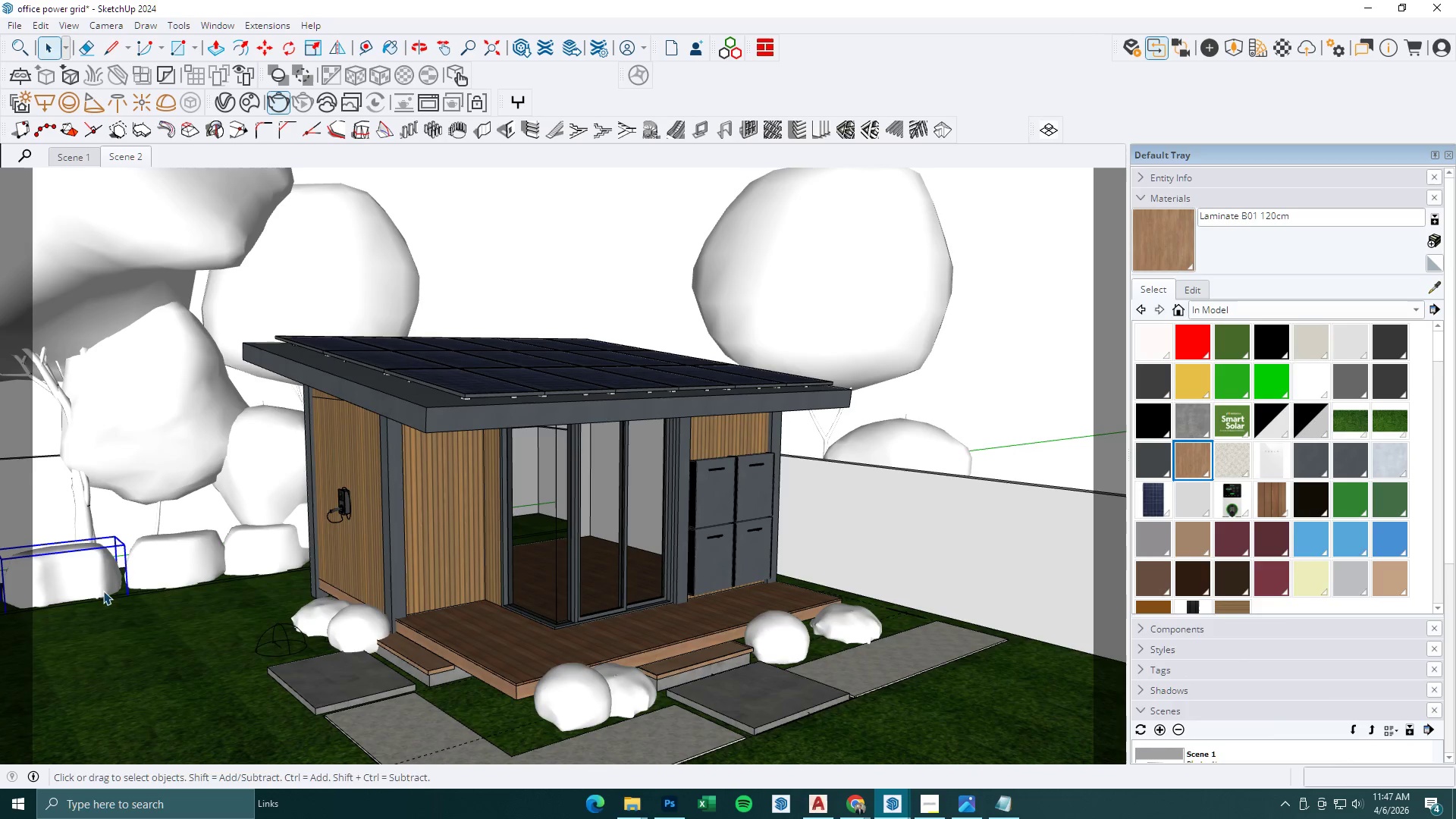 
key(M)
 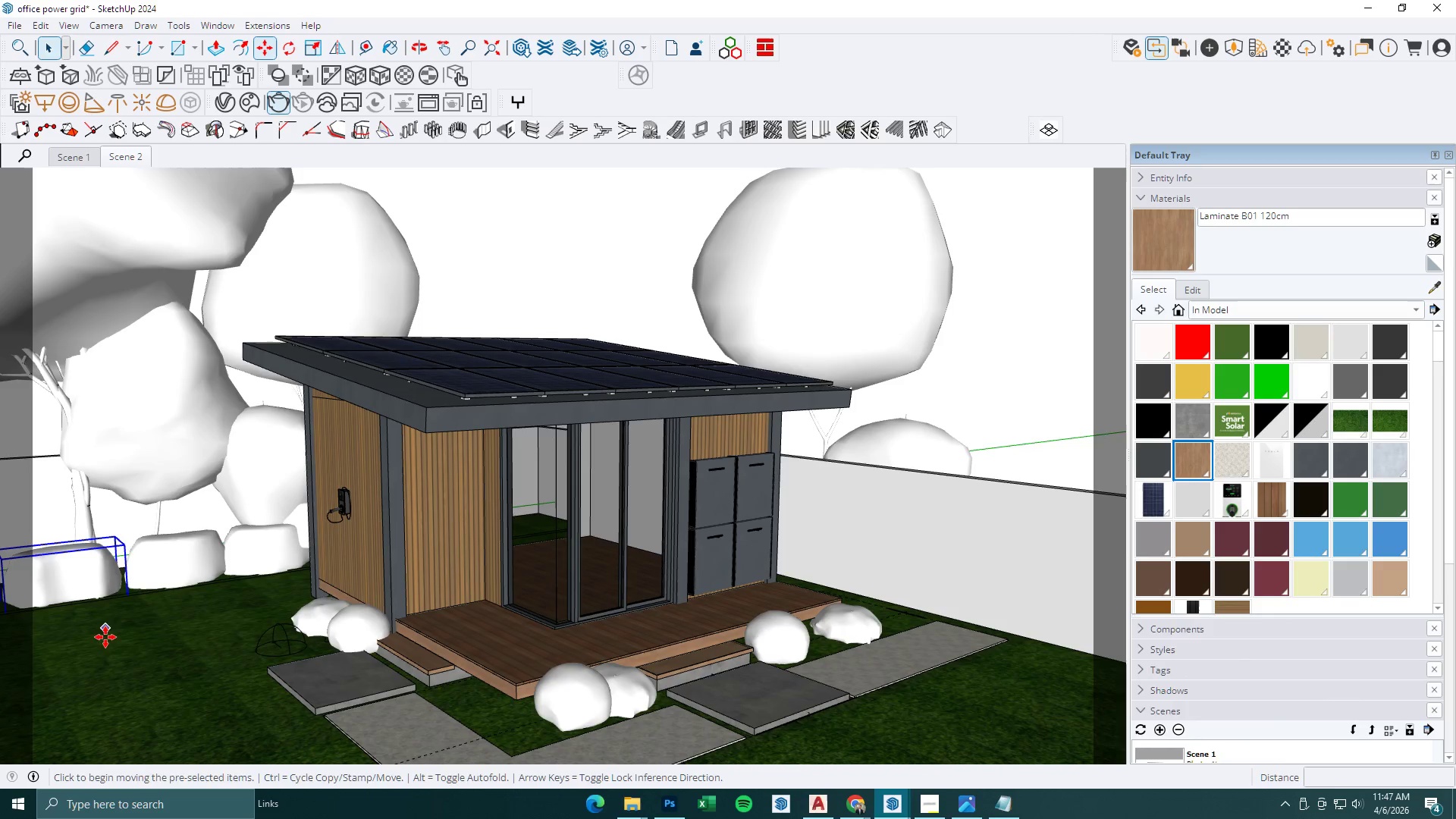 
left_click_drag(start_coordinate=[105, 637], to_coordinate=[120, 637])
 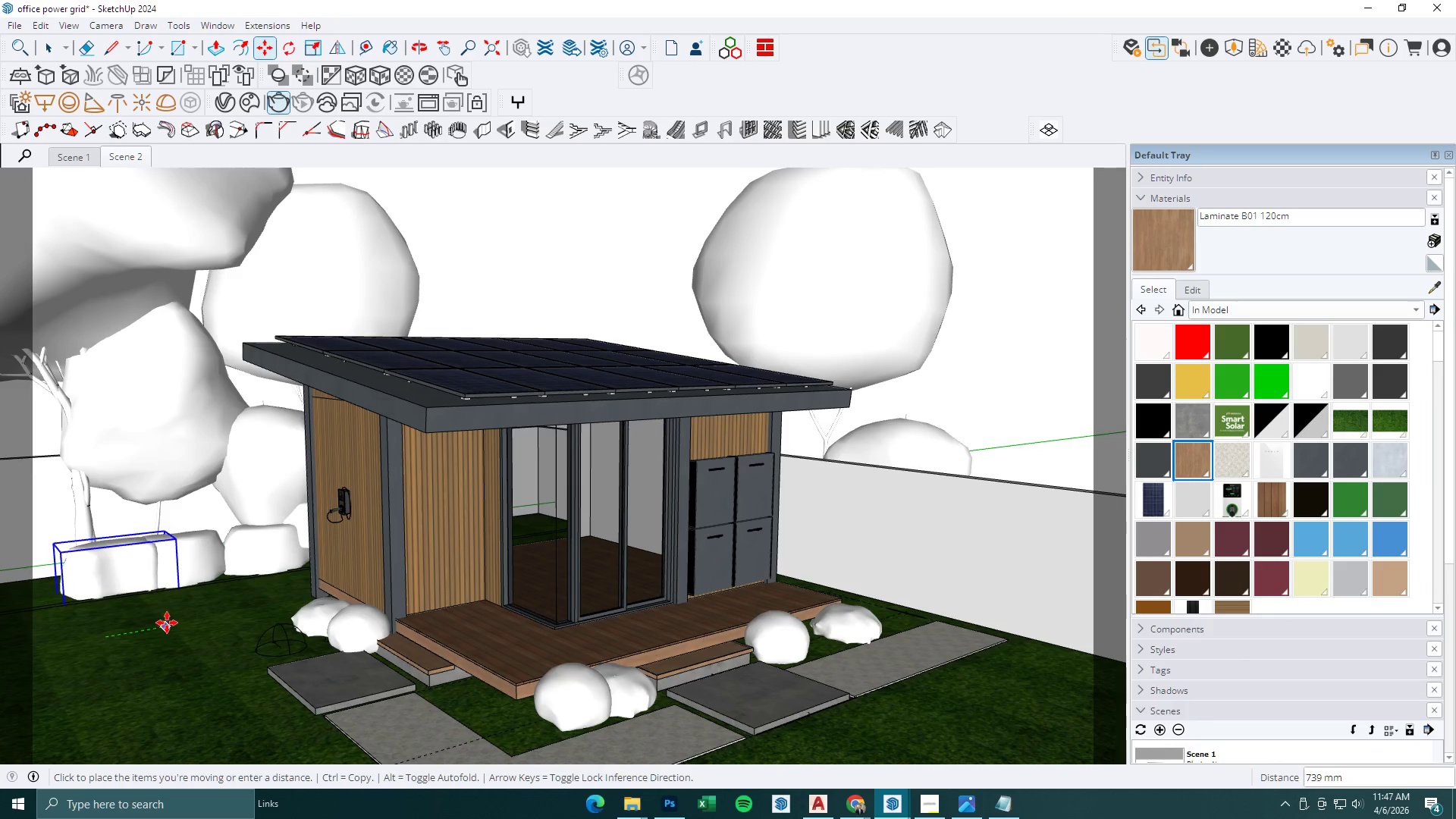 
left_click([169, 623])
 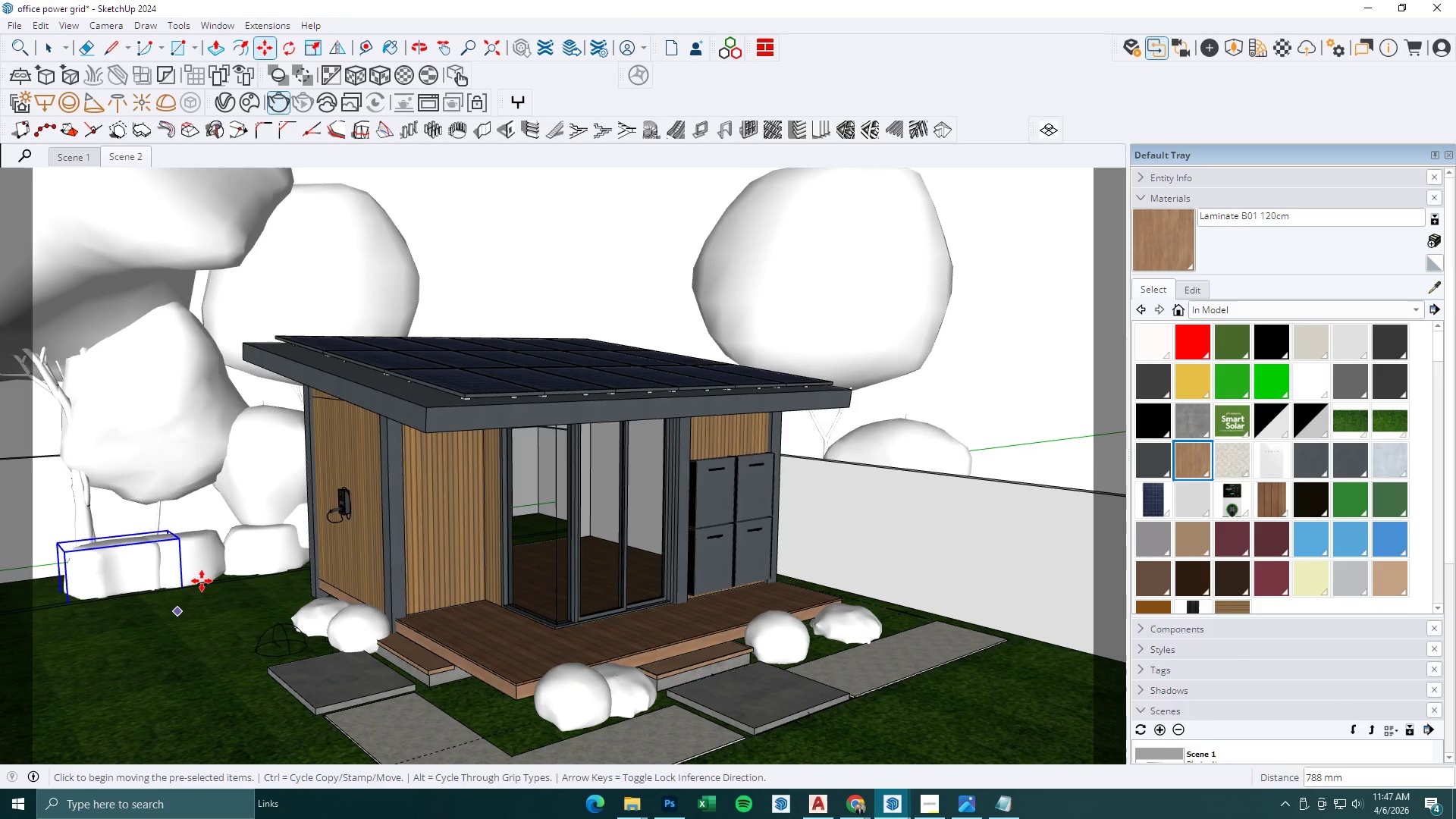 
key(Space)
 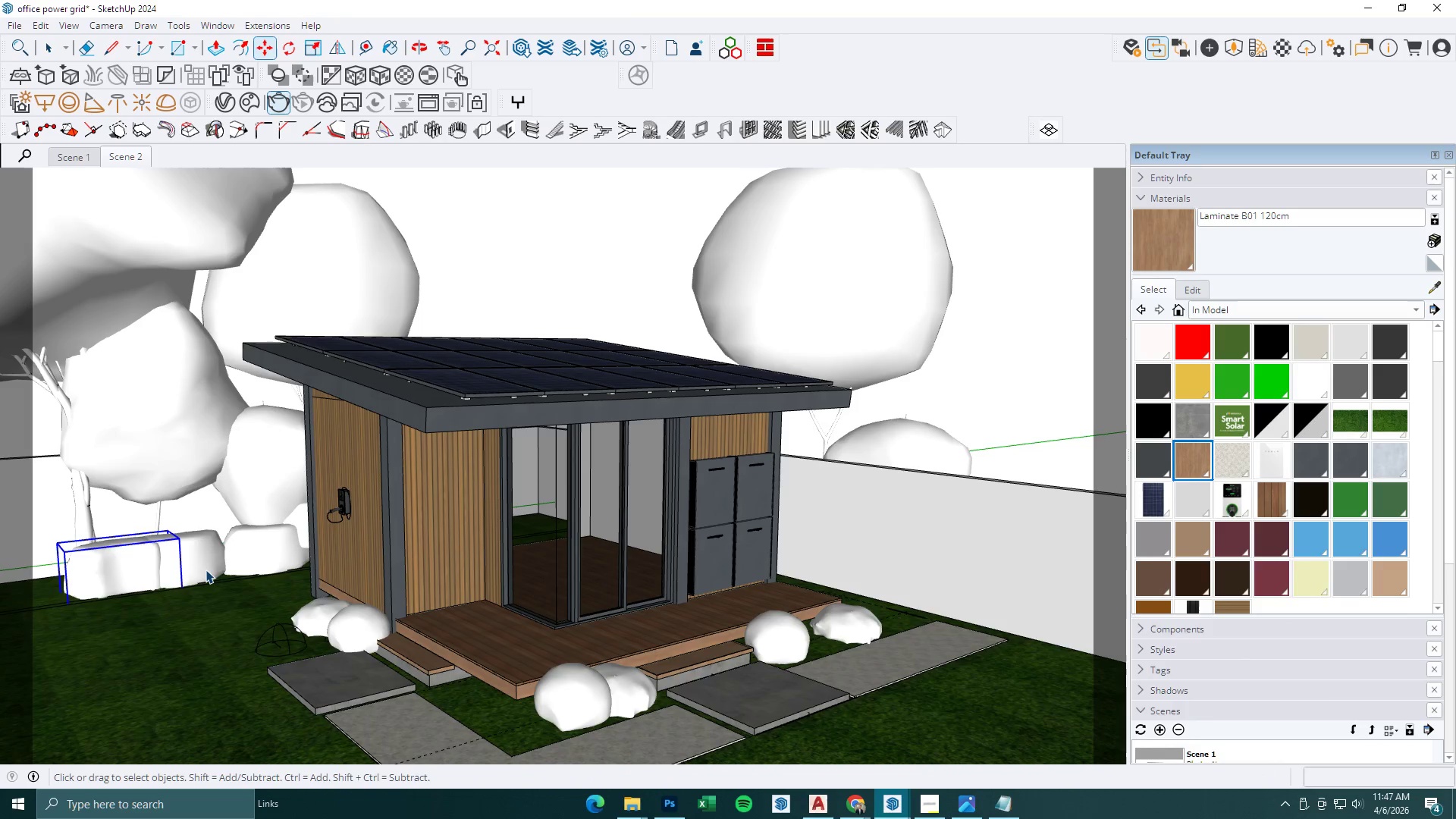 
double_click([206, 570])
 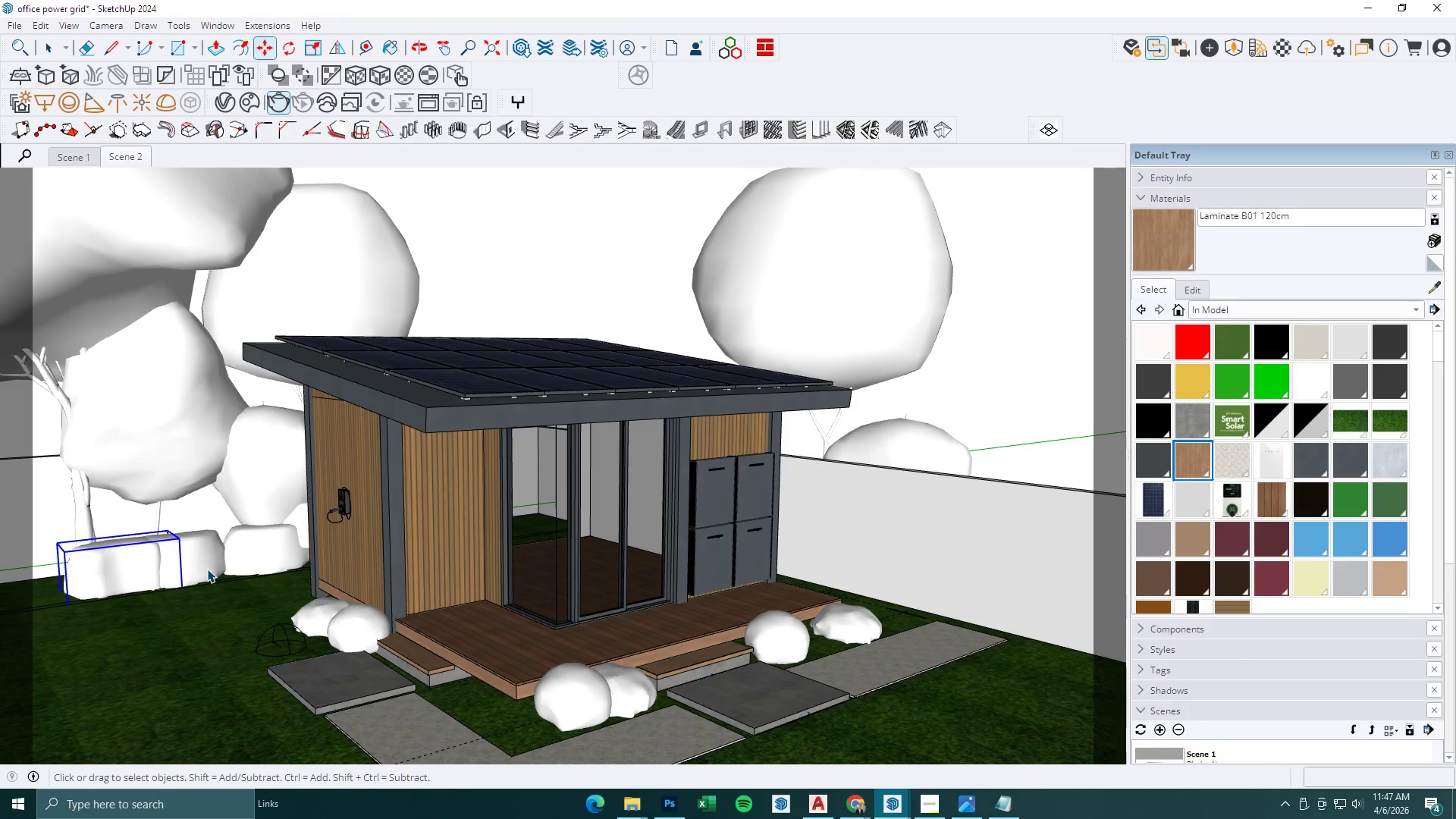 
key(M)
 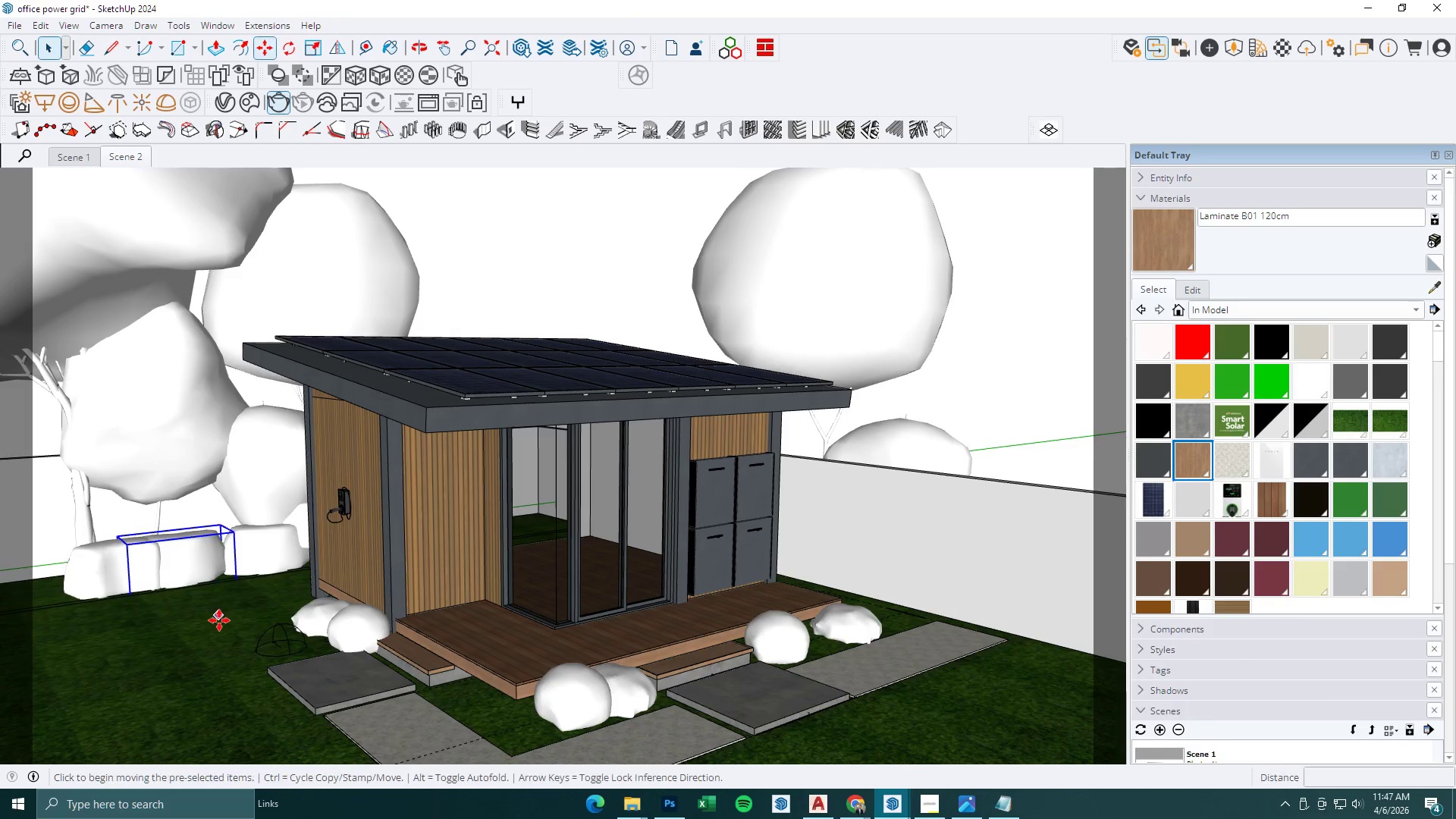 
left_click_drag(start_coordinate=[219, 620], to_coordinate=[229, 620])
 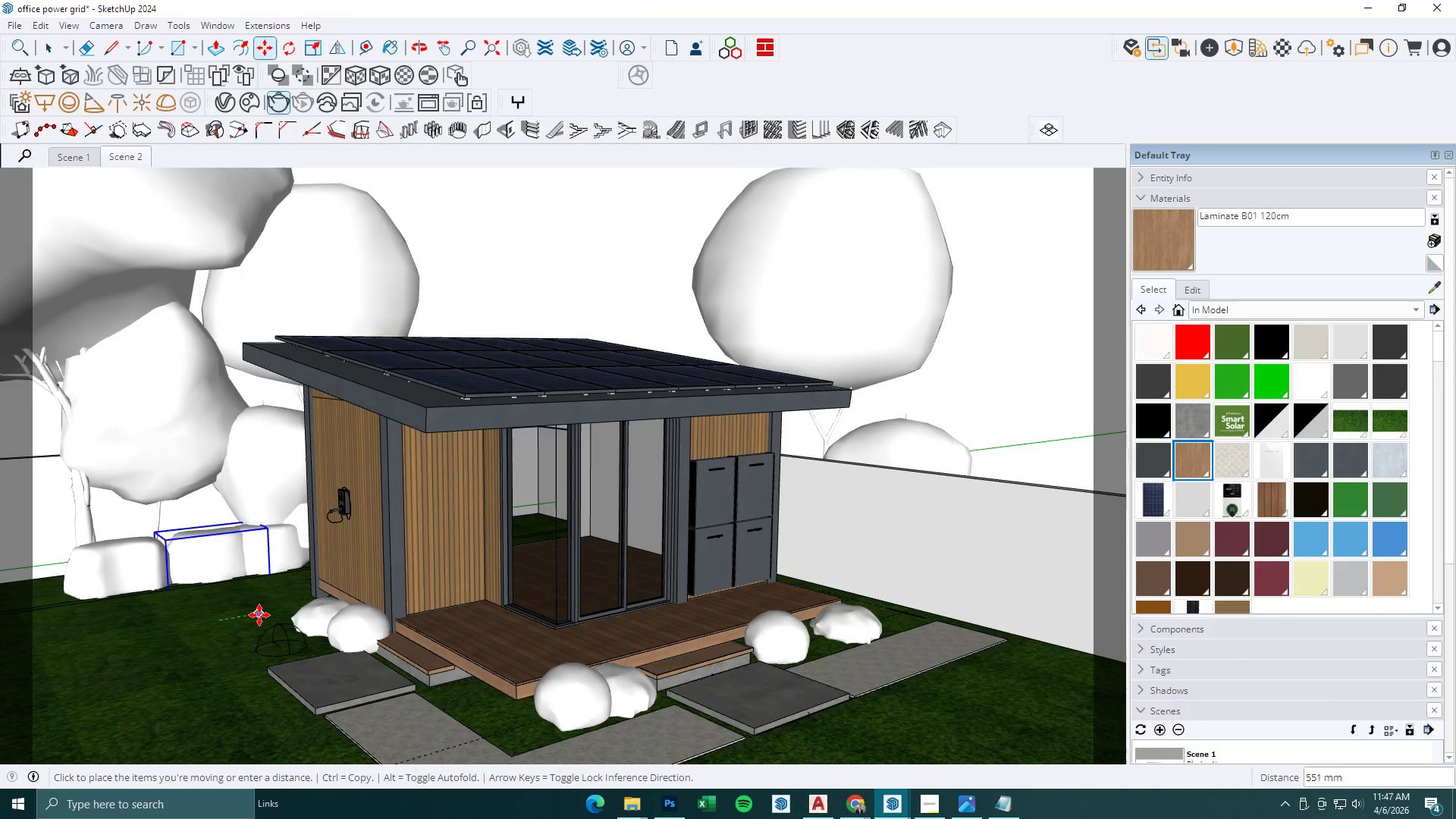 
left_click([261, 613])
 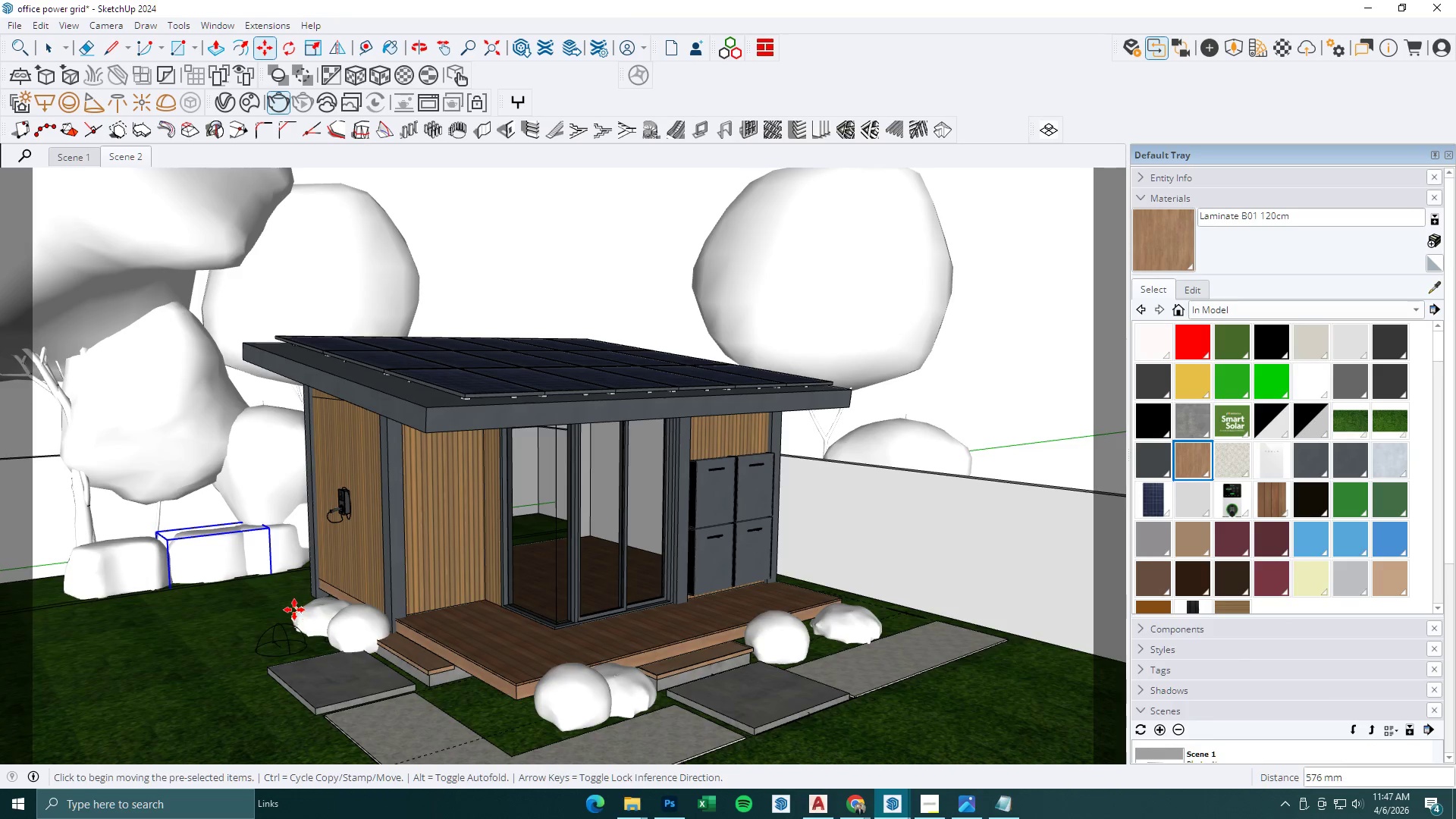 
left_click_drag(start_coordinate=[275, 604], to_coordinate=[265, 605])
 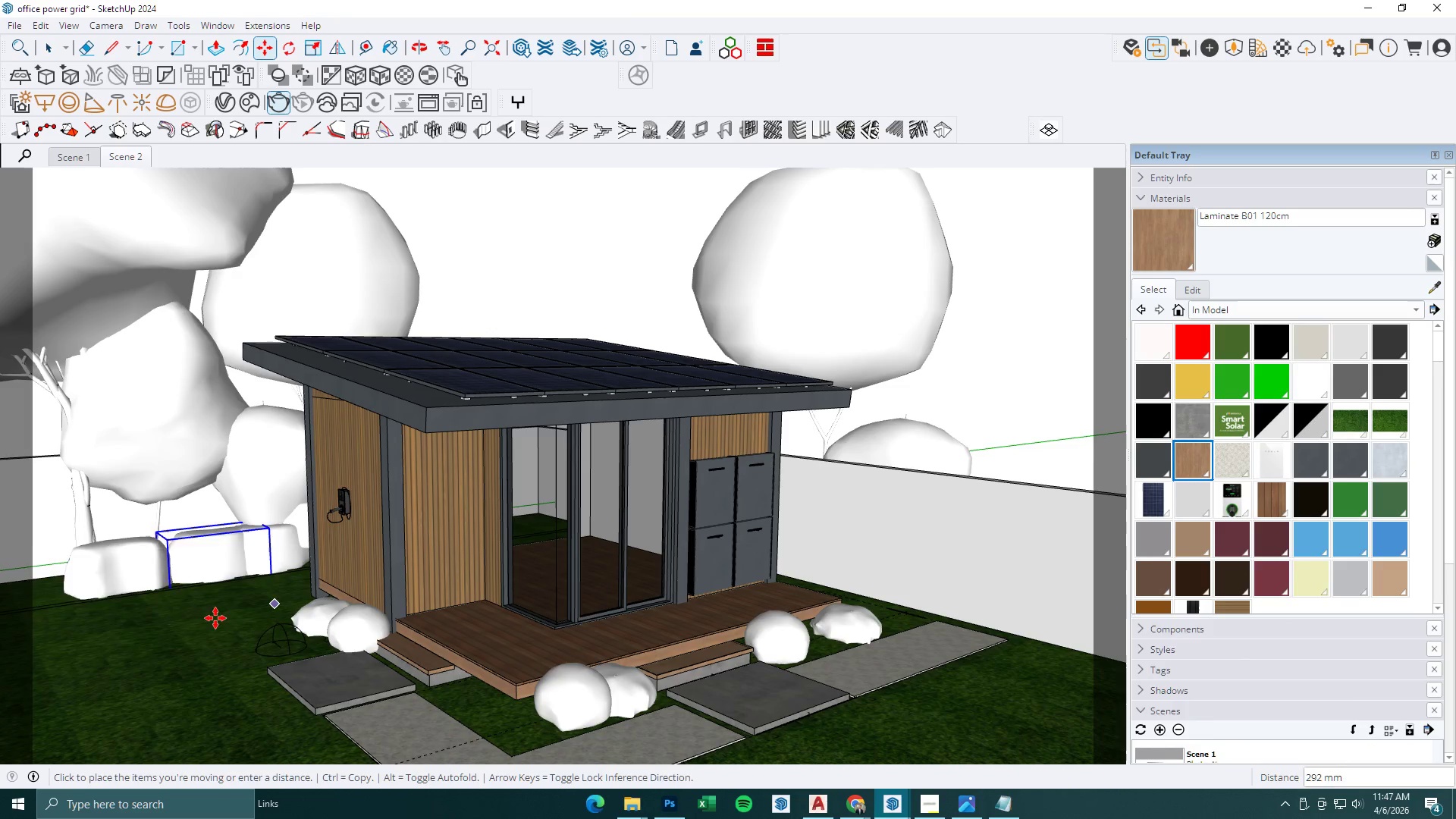 
key(Control+ControlLeft)
 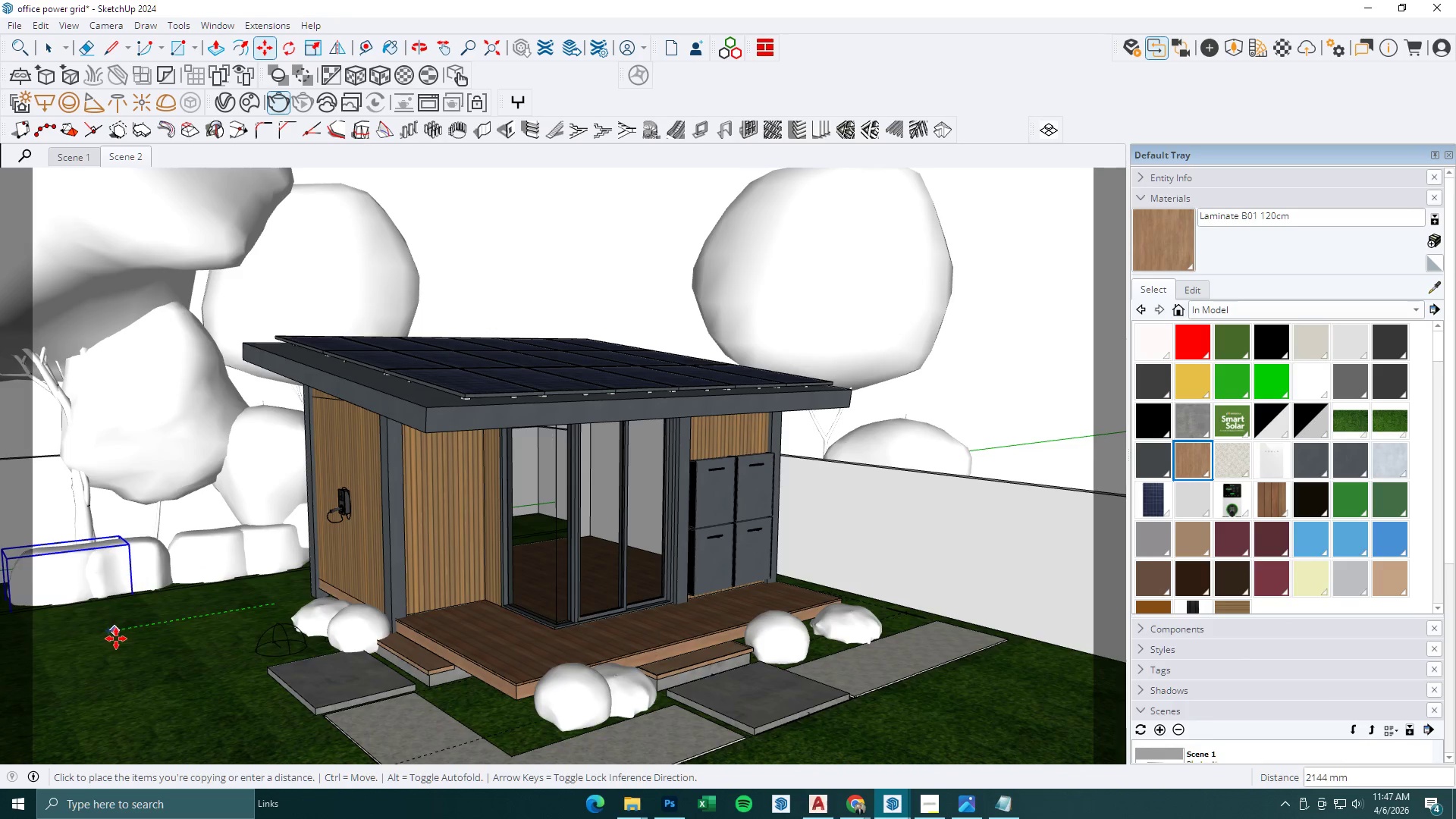 
left_click([115, 639])
 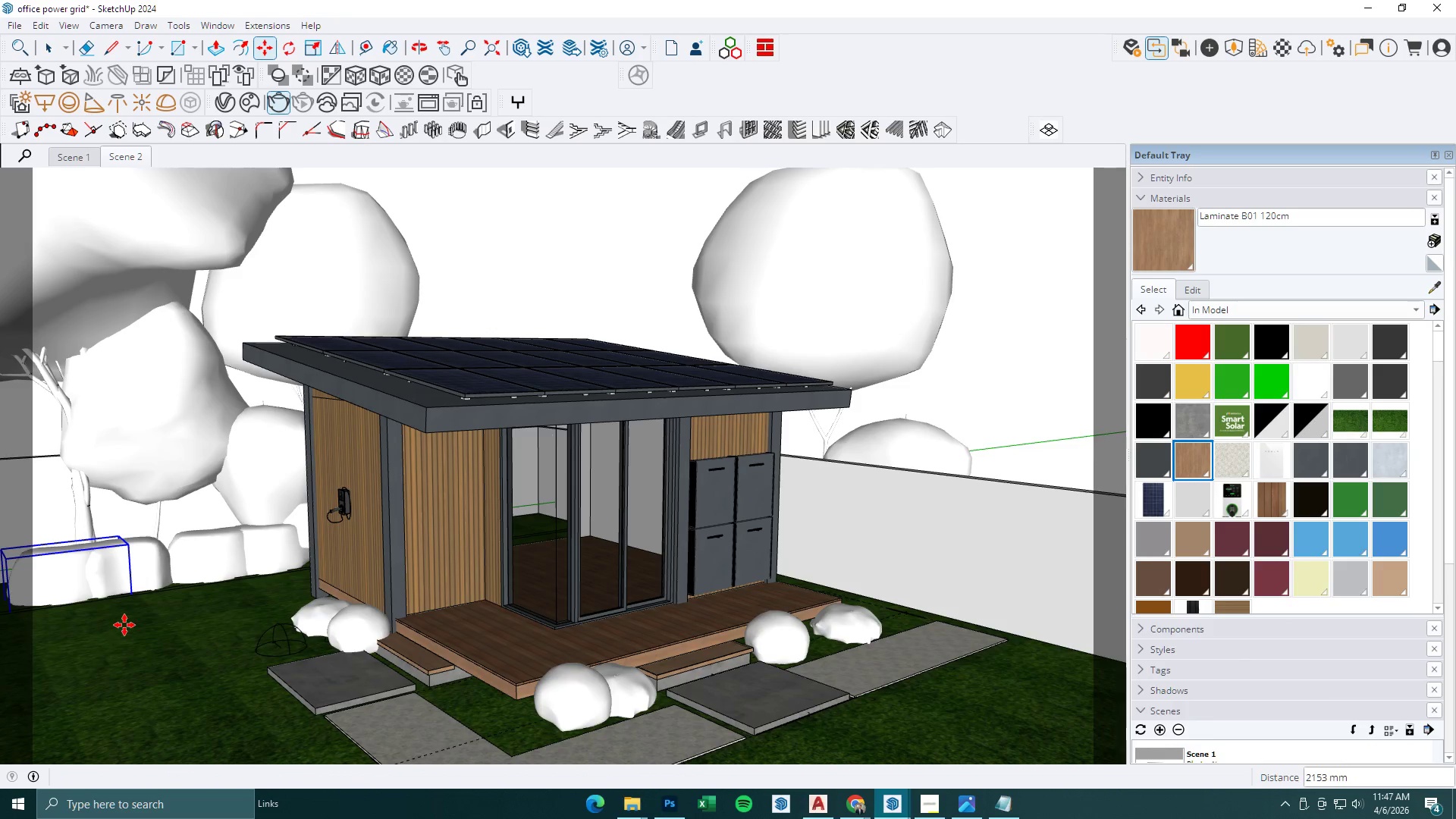 
key(Space)
 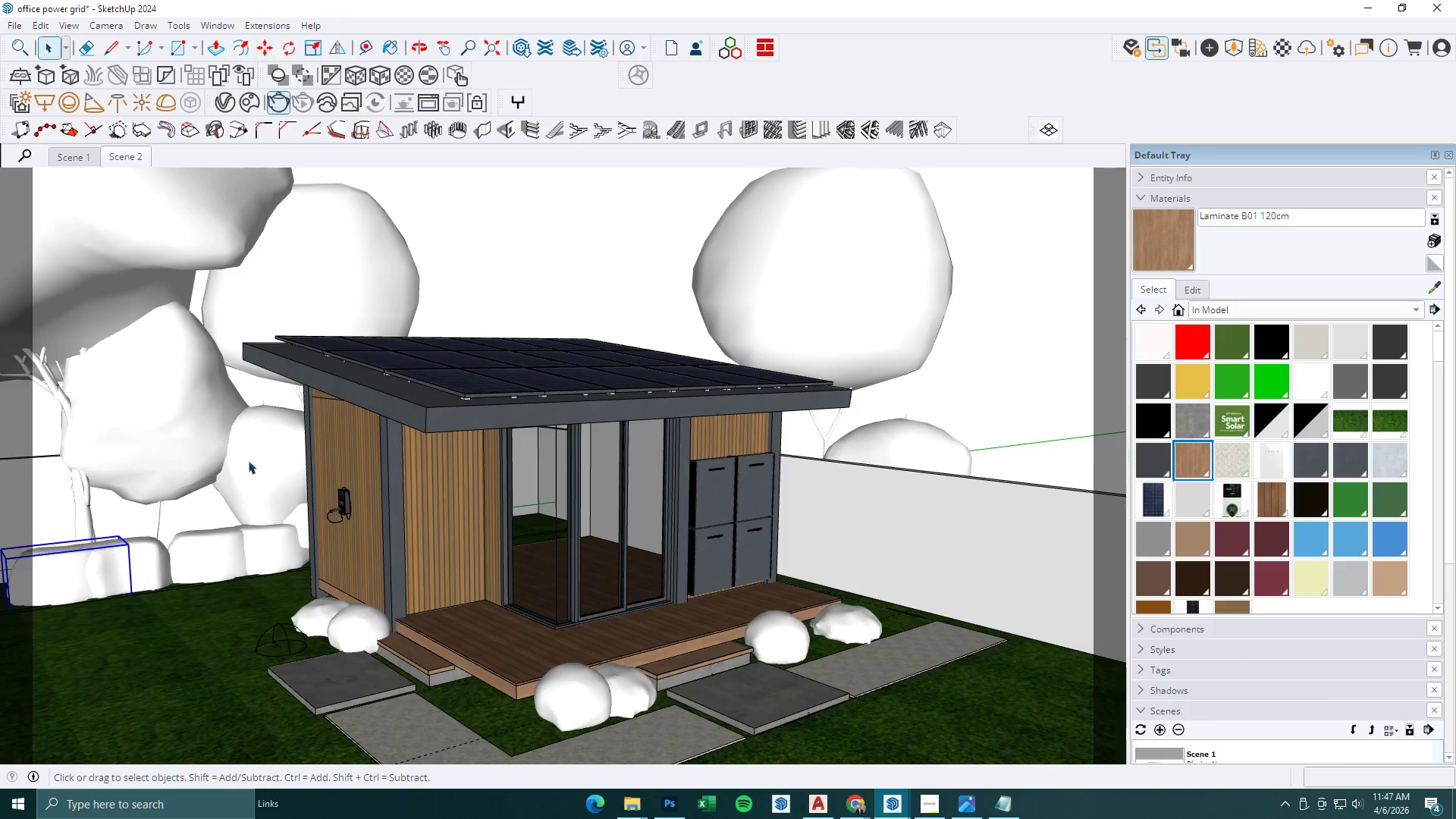 
double_click([281, 460])
 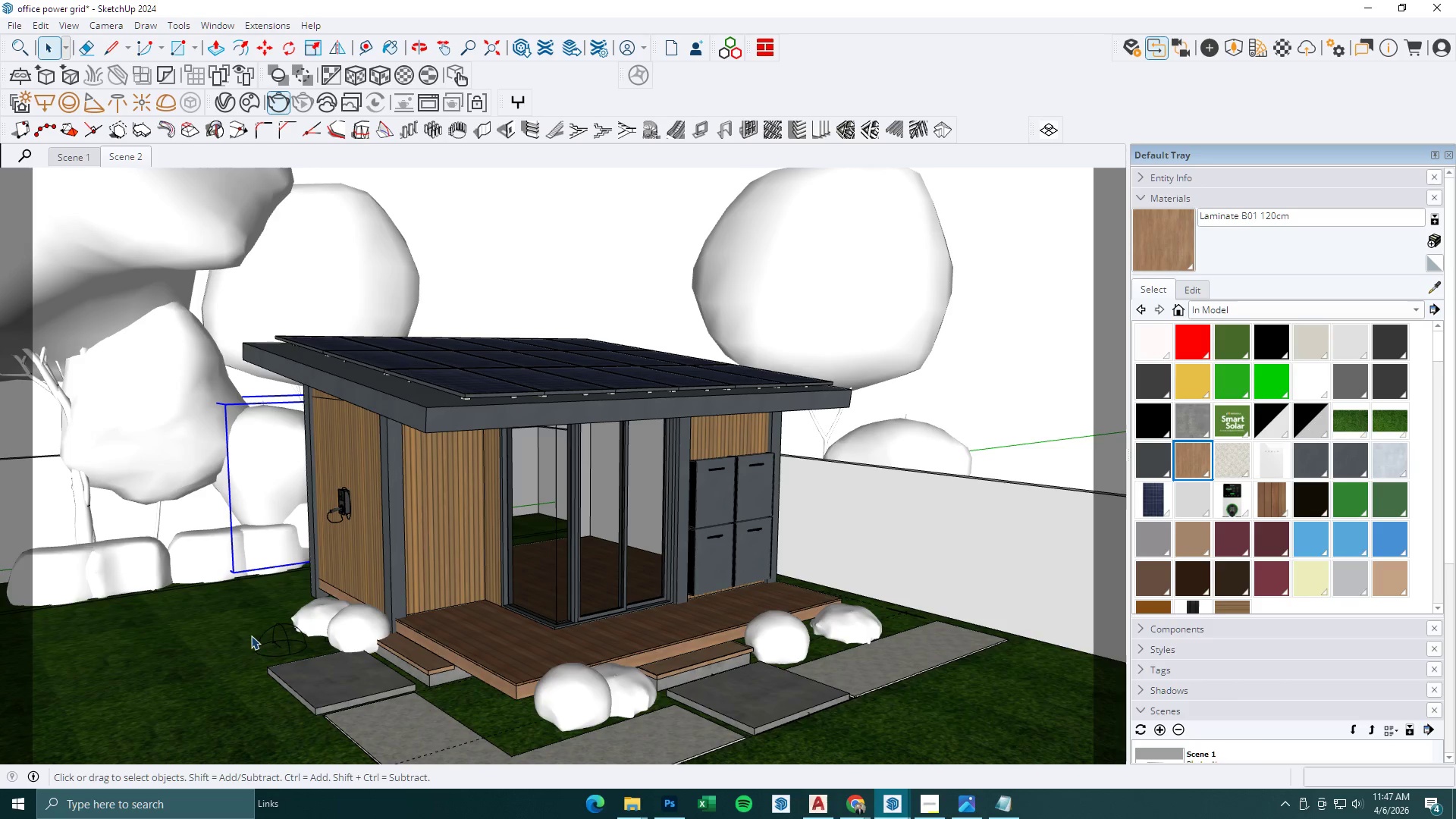 
key(M)
 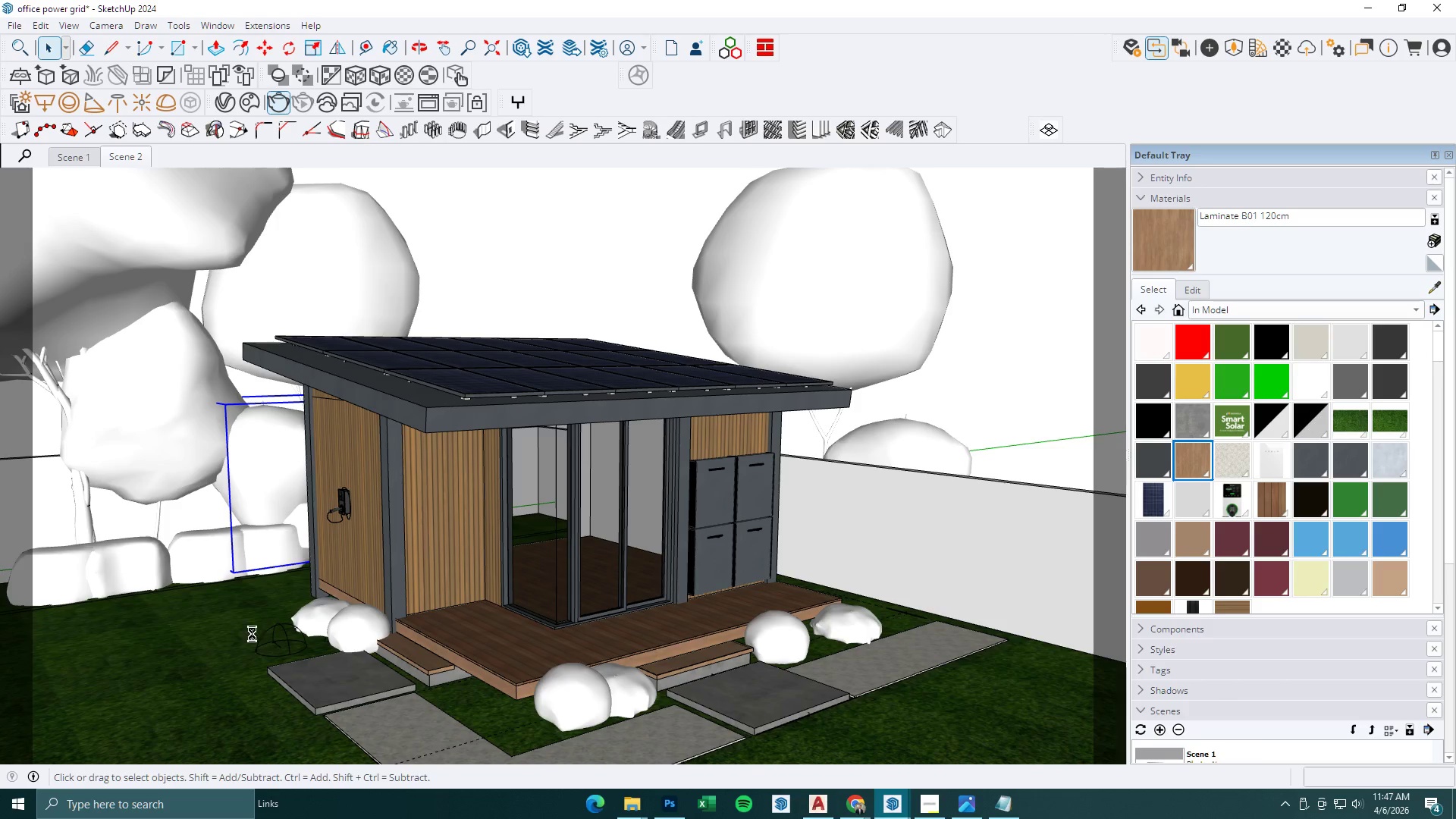 
mouse_move([281, 602])
 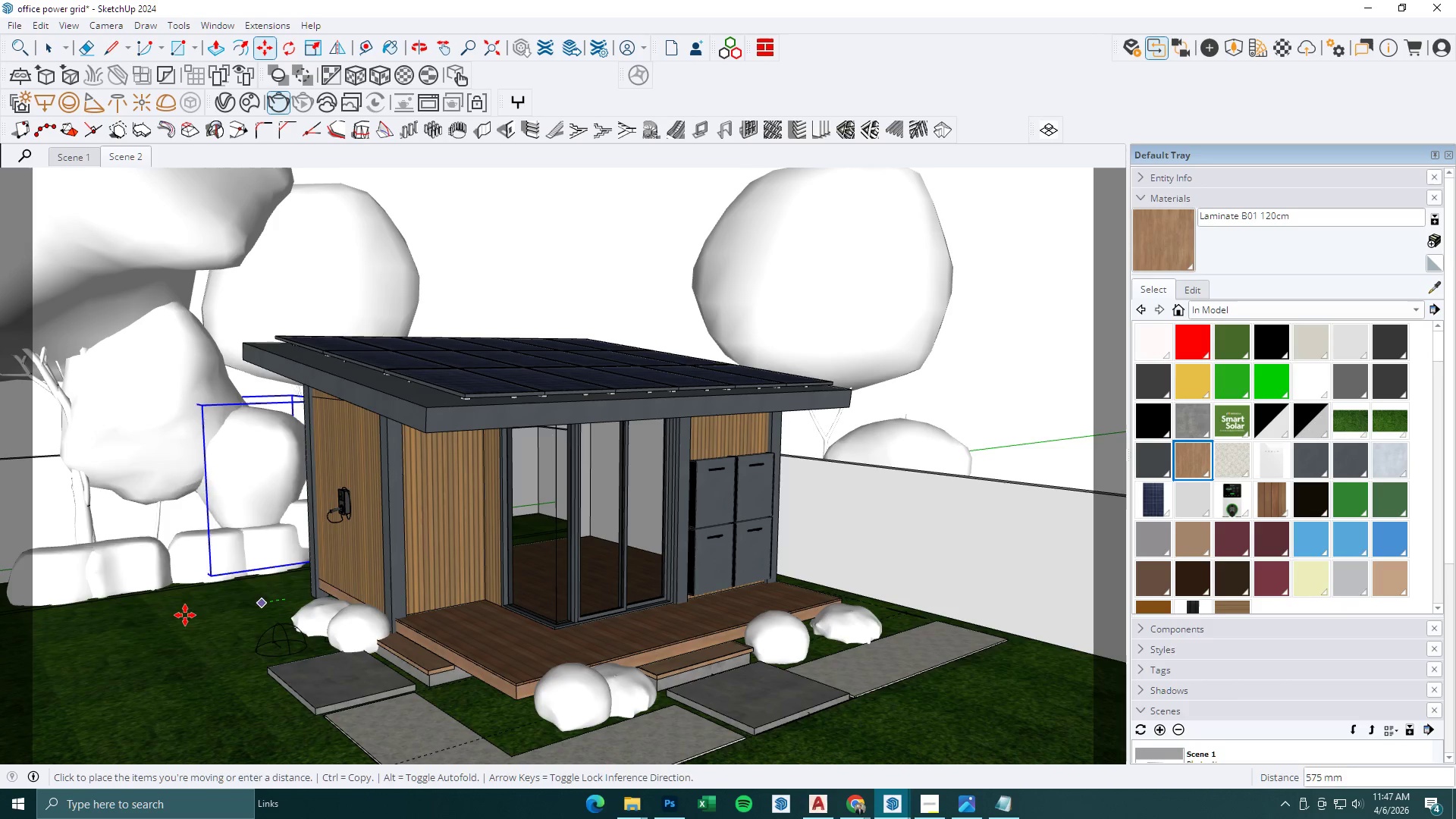 
key(Control+ControlLeft)
 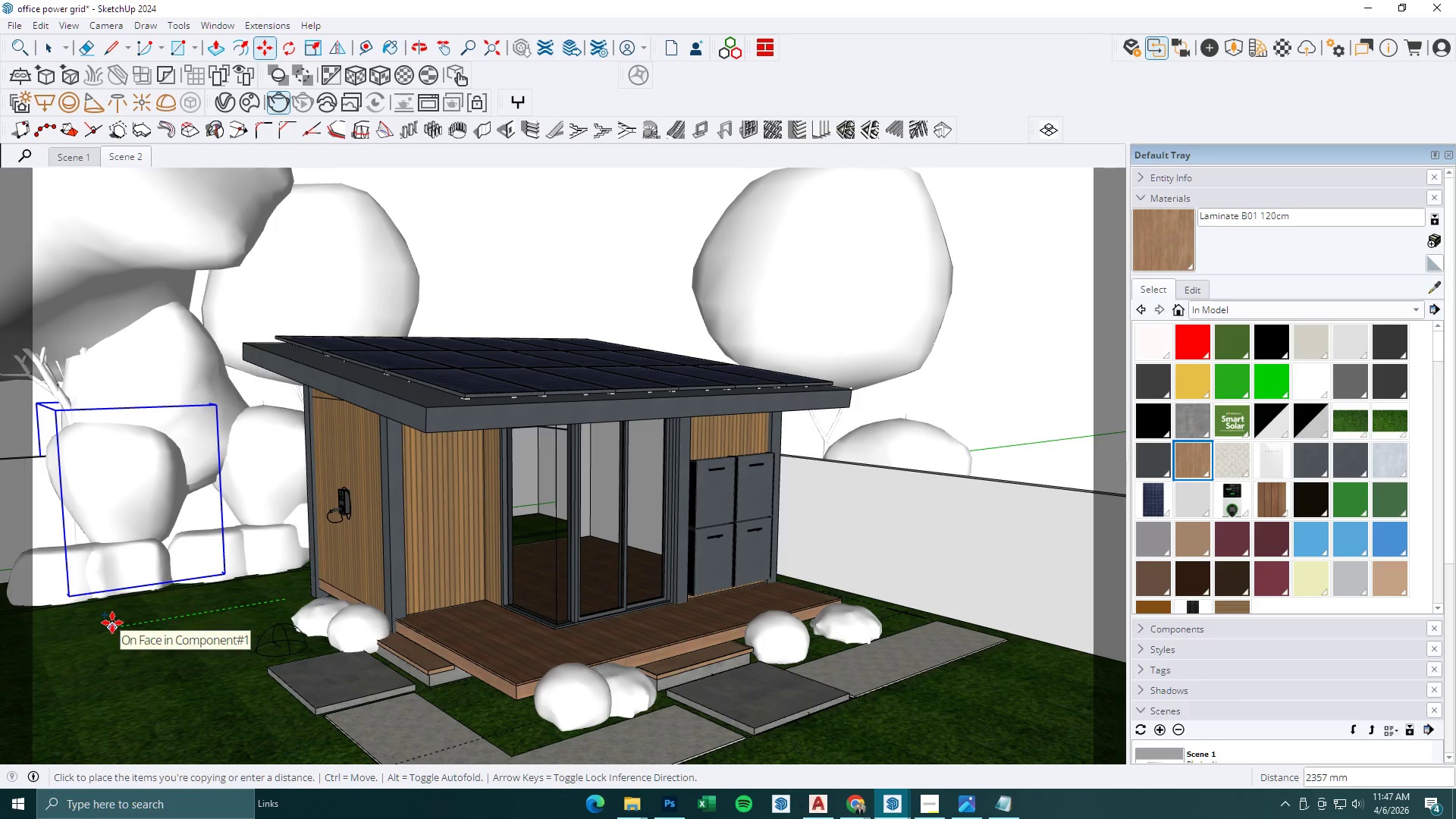 
left_click([112, 623])
 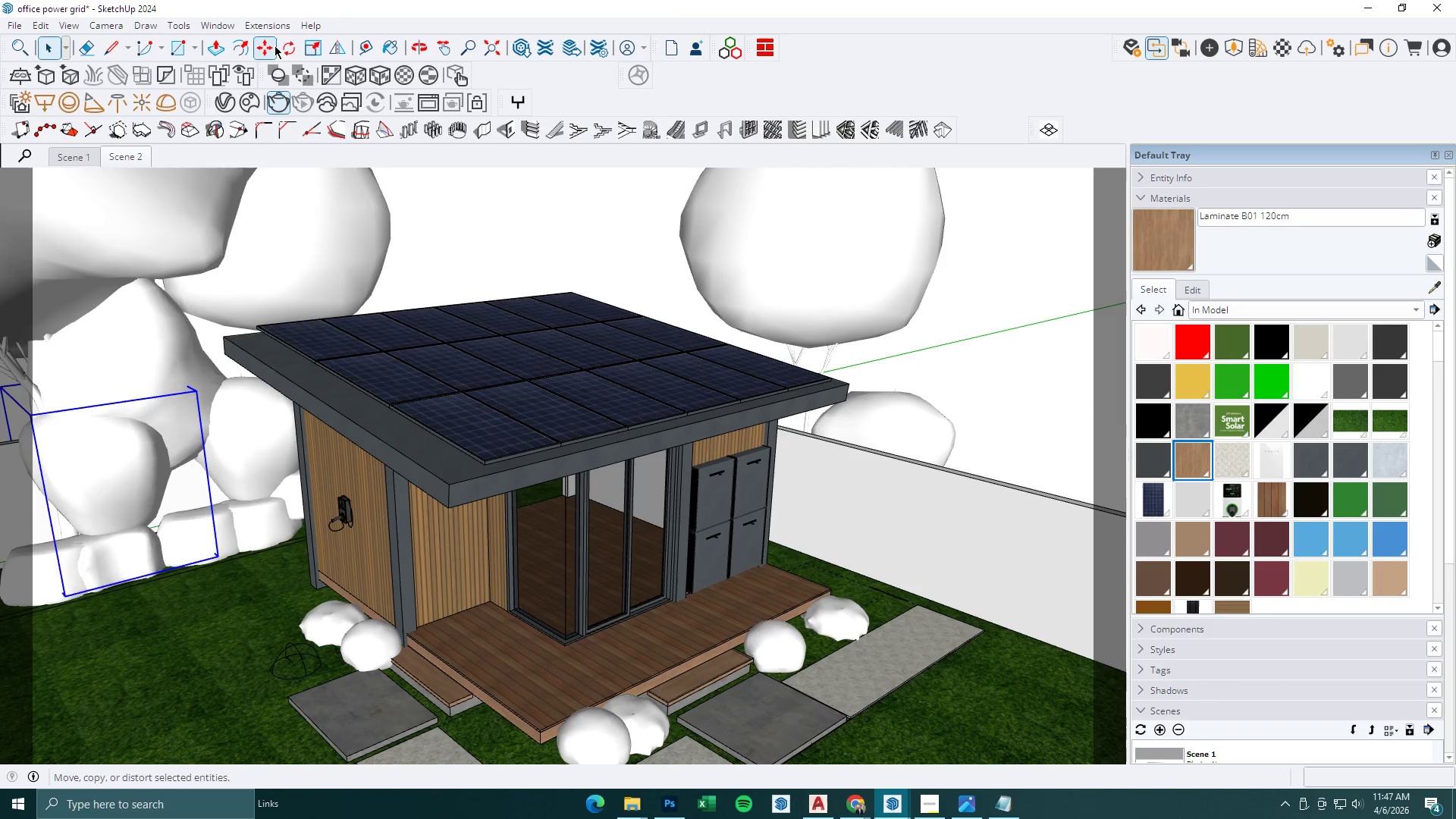 
double_click([155, 613])
 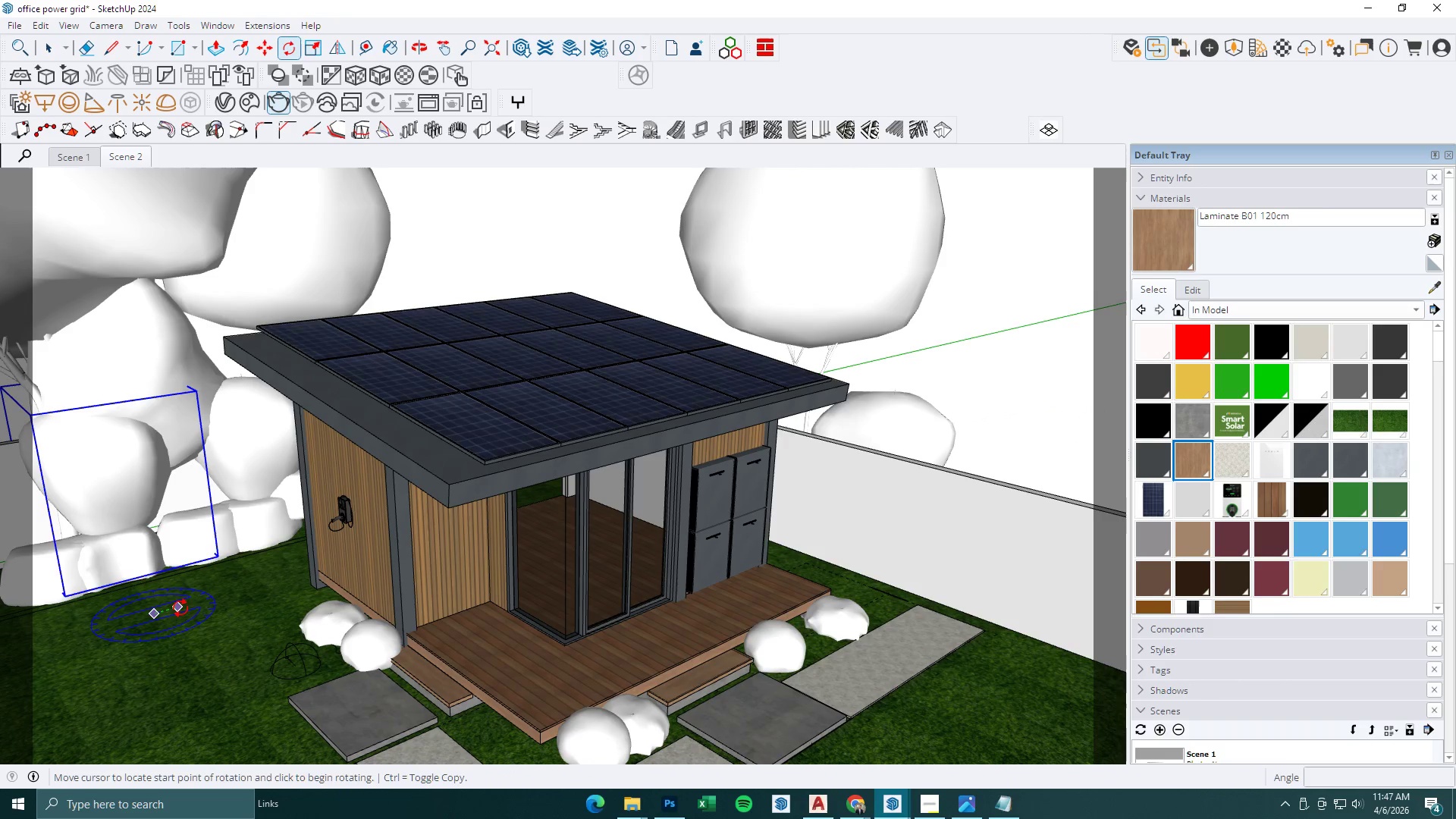 
left_click([183, 608])
 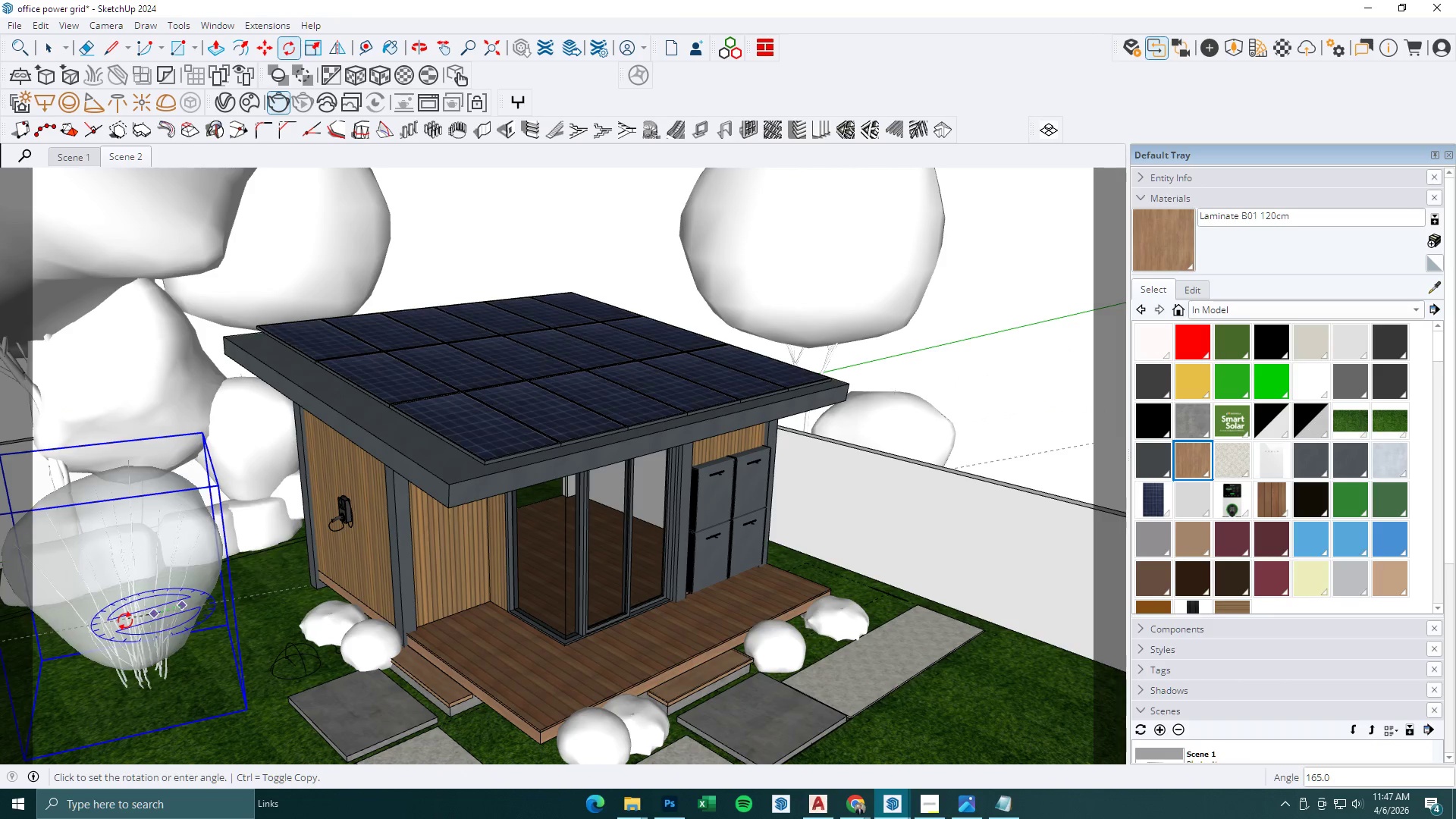 
left_click([125, 621])
 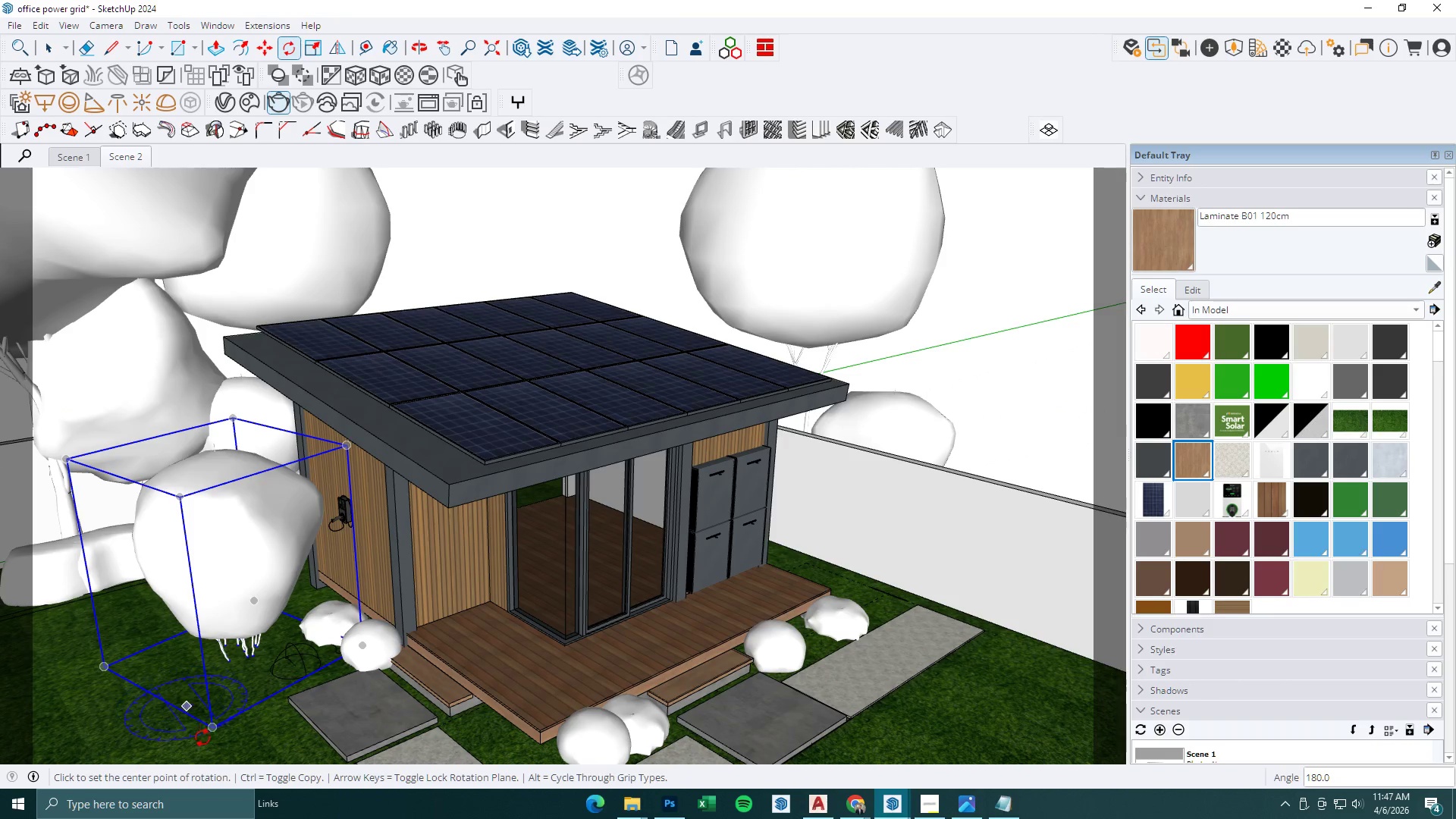 
key(M)
 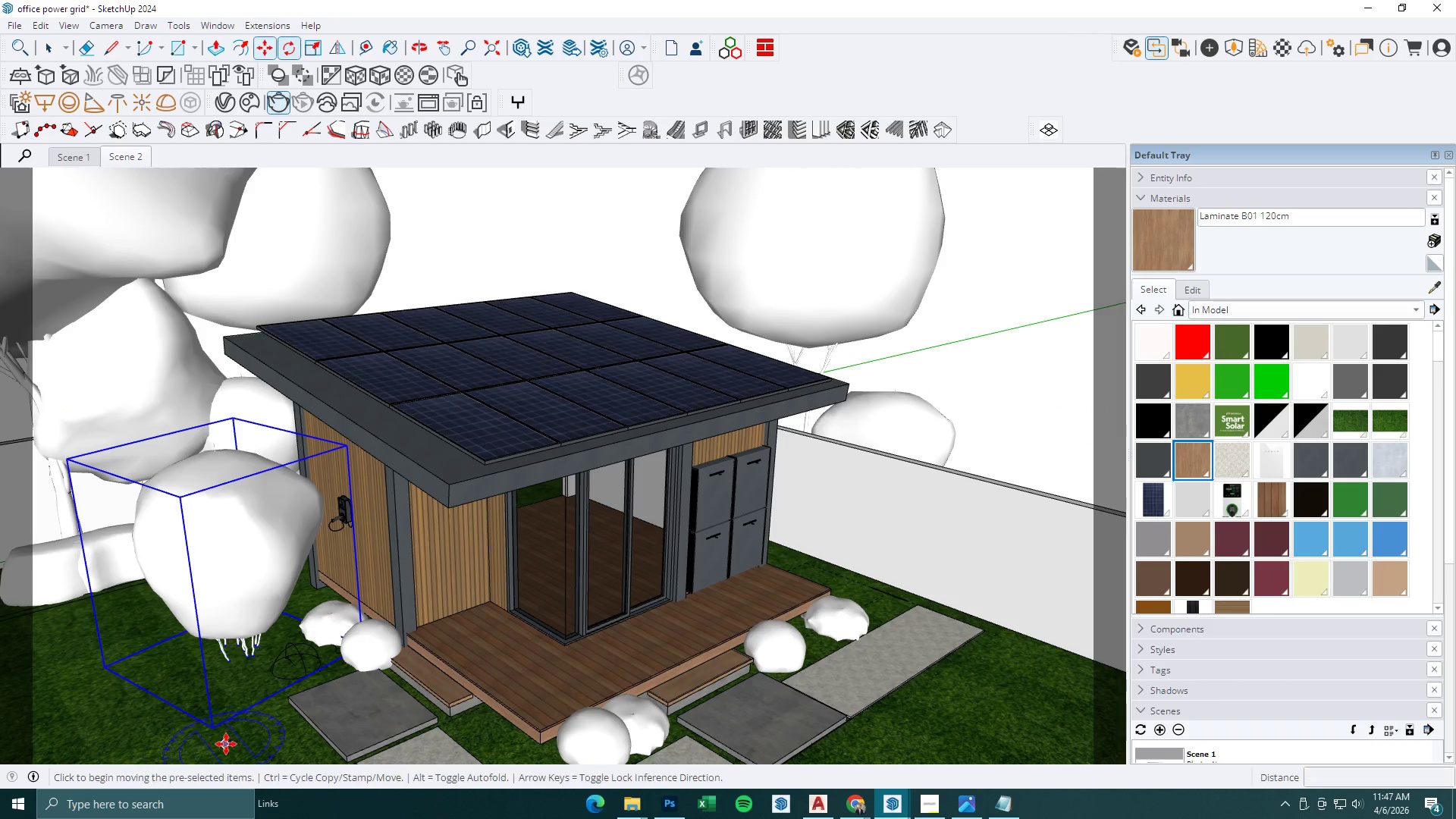 
left_click([246, 747])
 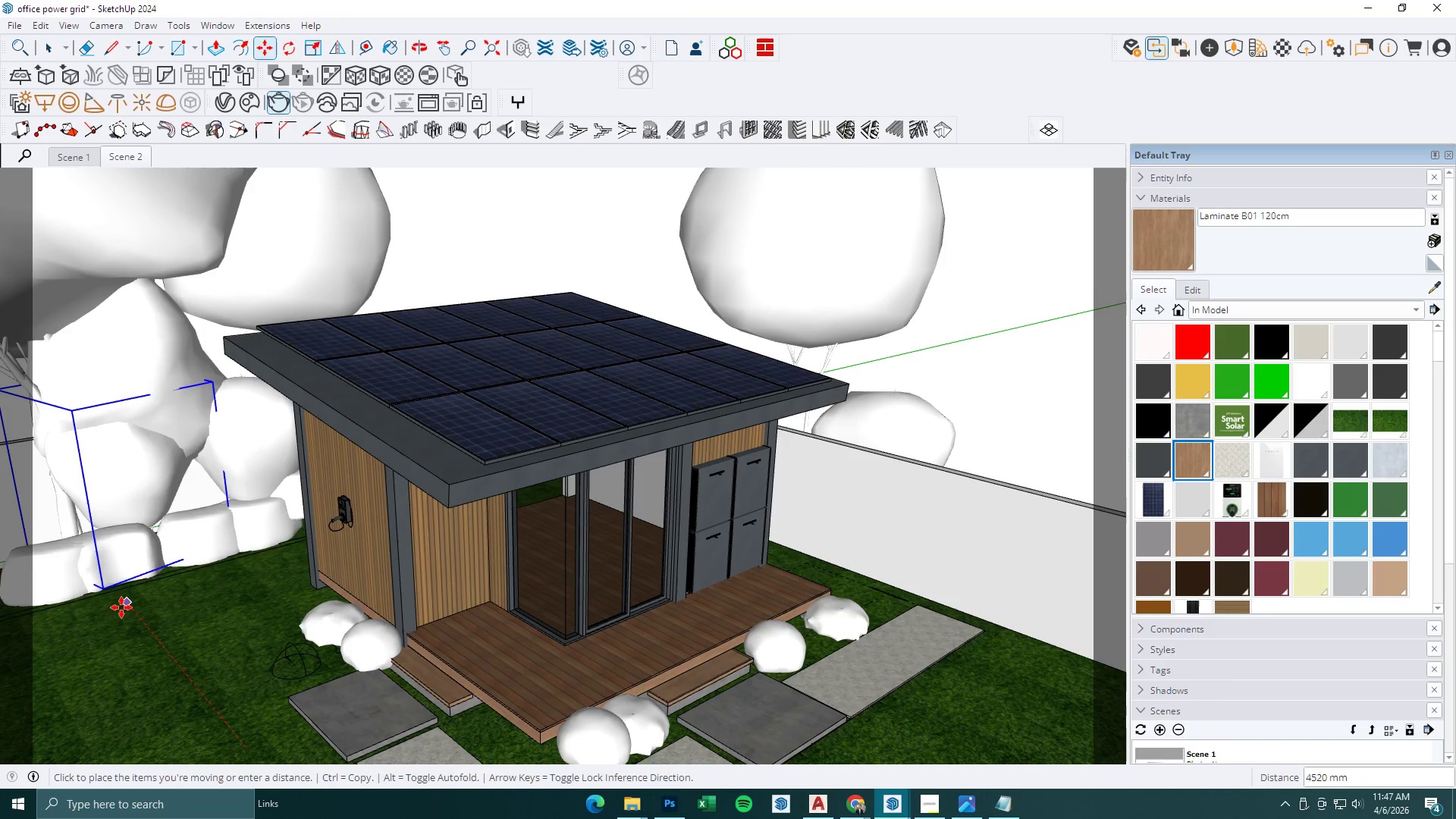 
left_click([121, 607])
 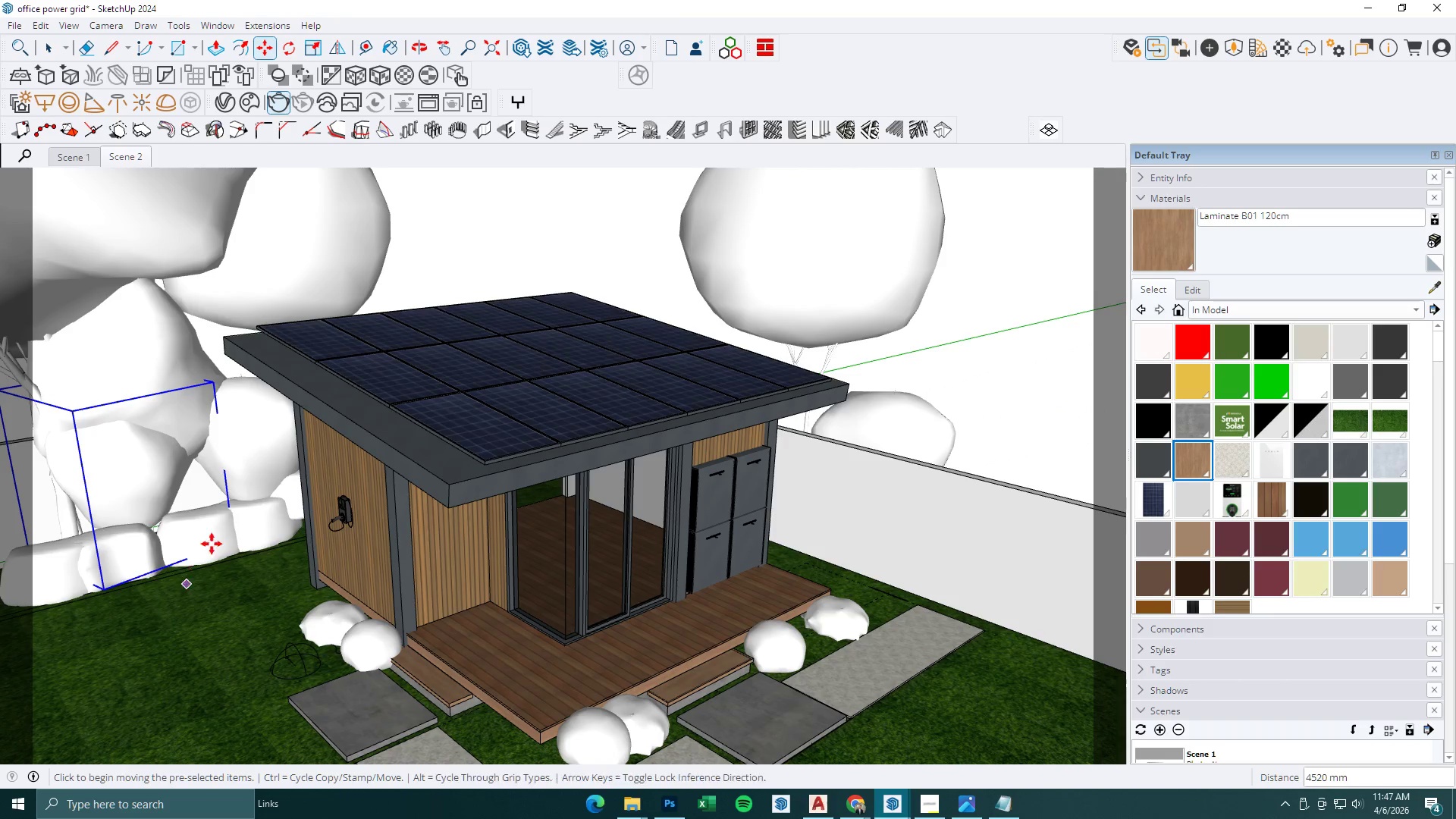 
key(Space)
 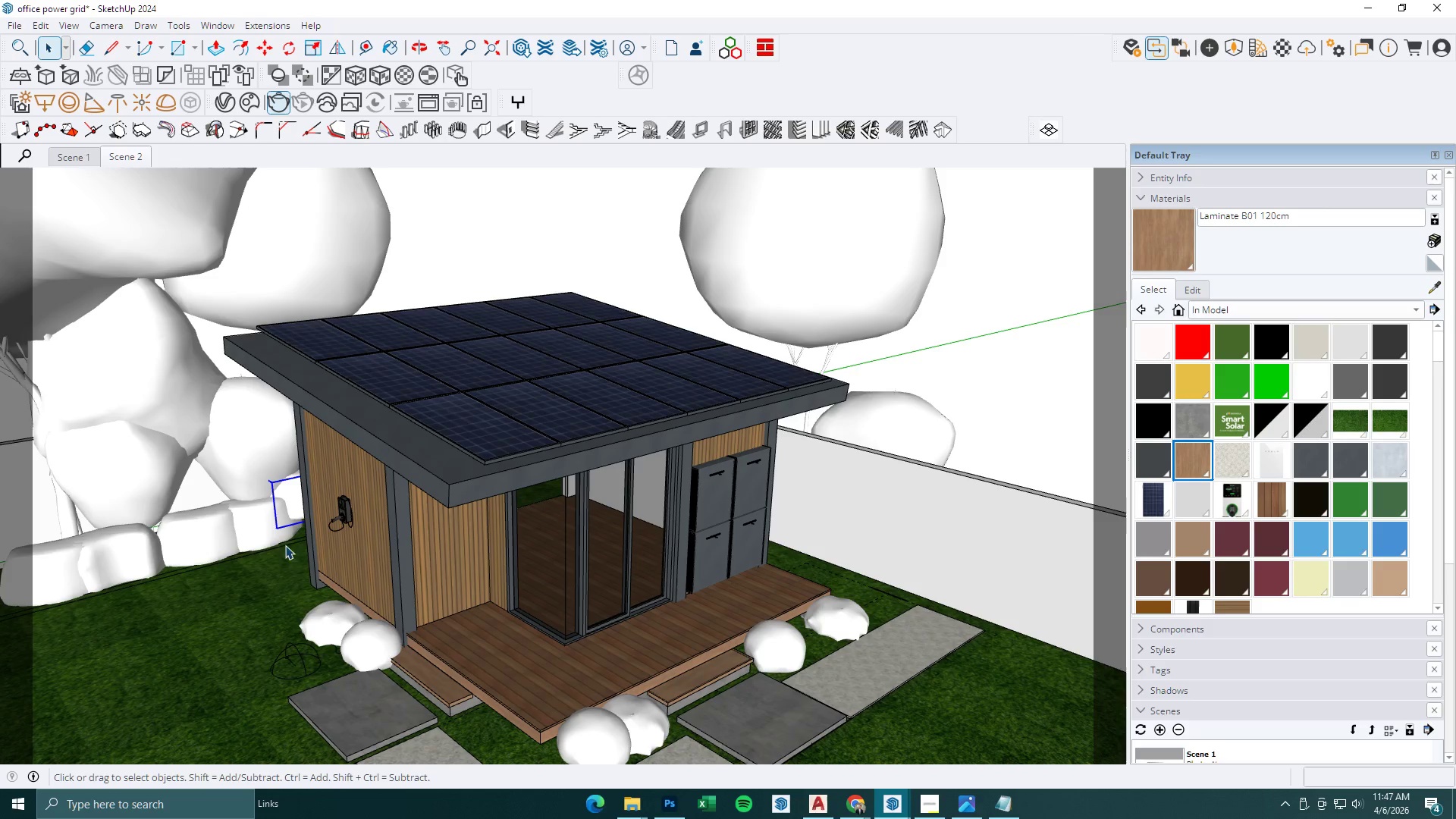 
key(M)
 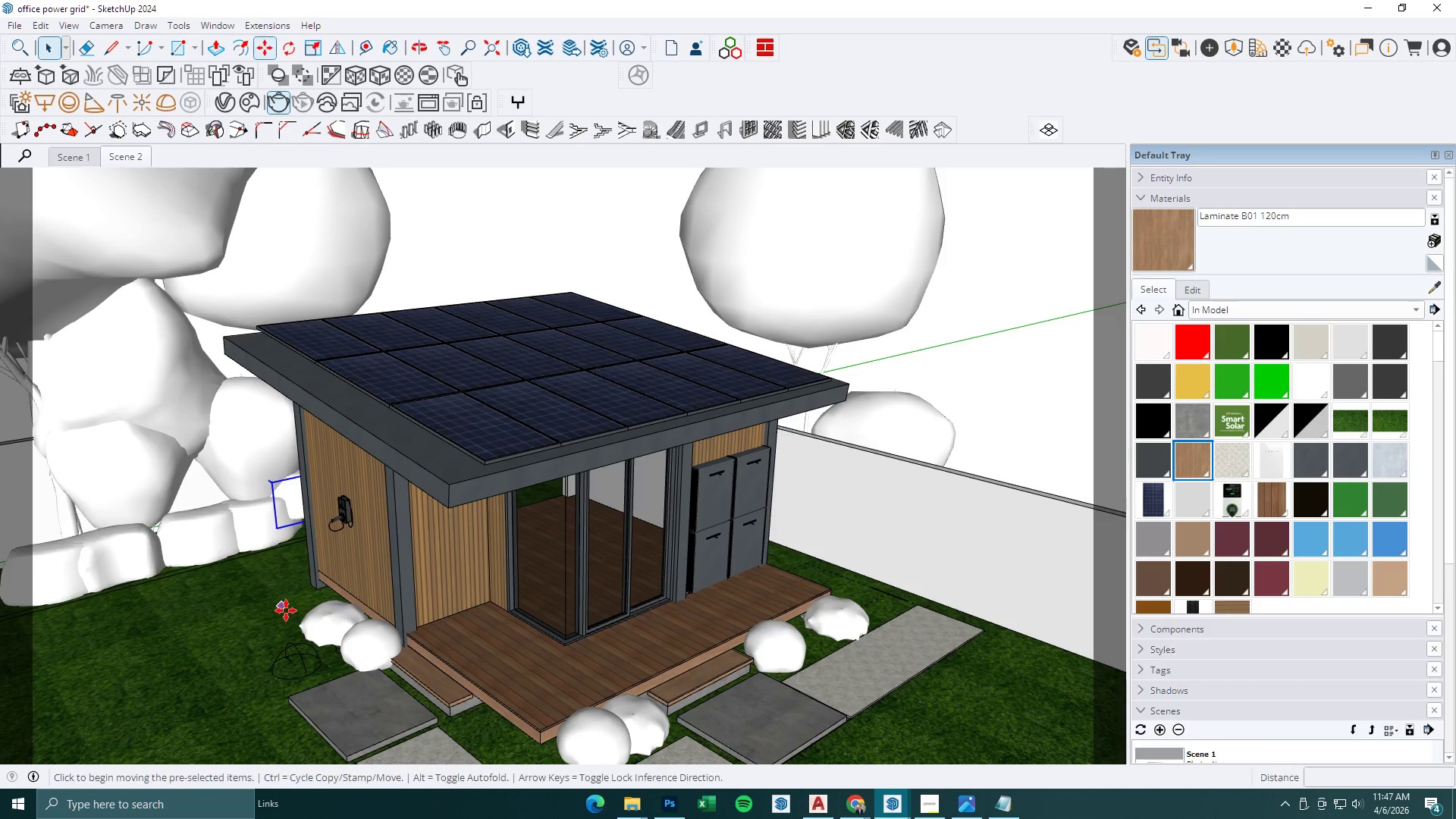 
left_click_drag(start_coordinate=[286, 610], to_coordinate=[281, 611])
 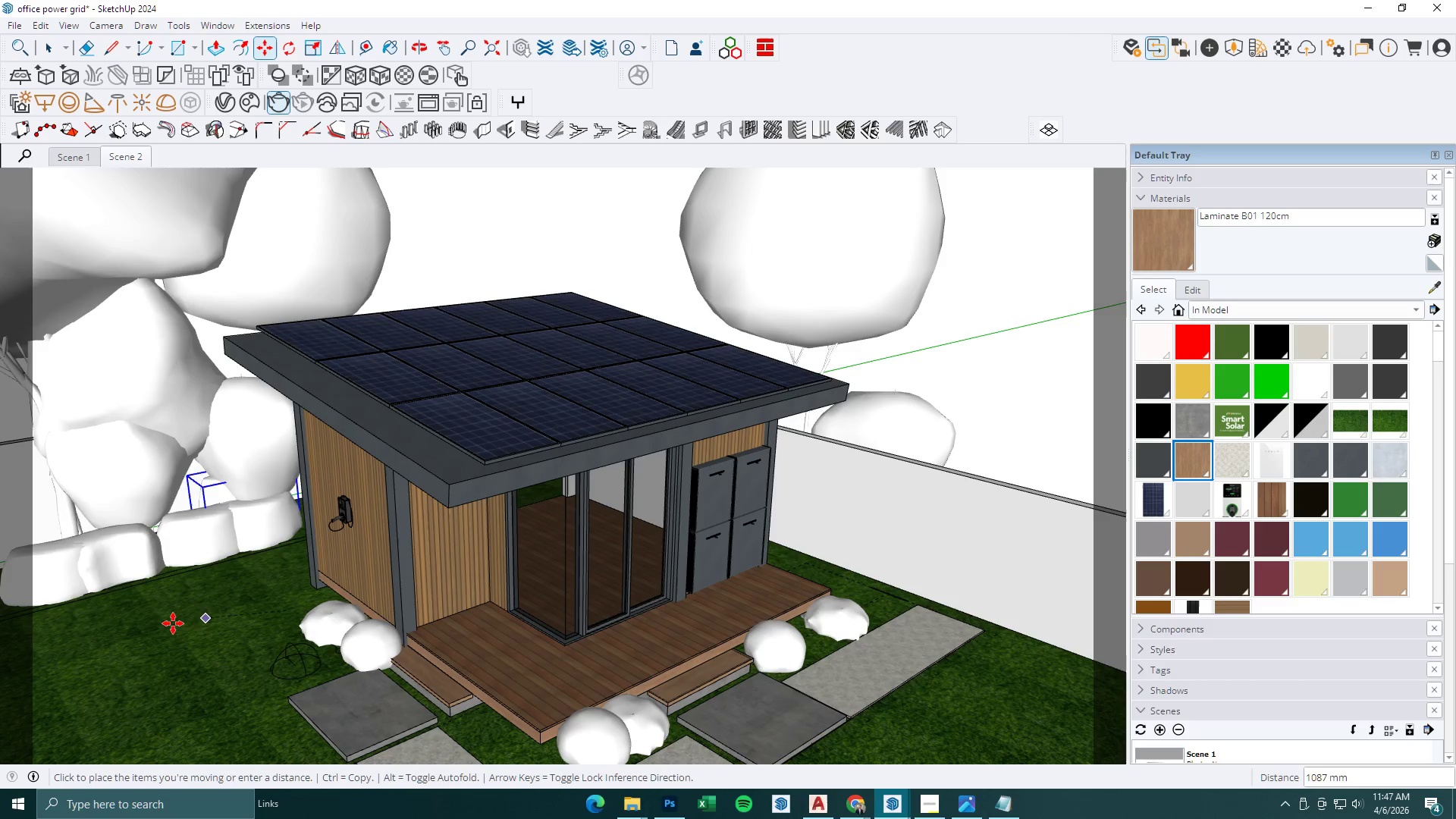 
mouse_move([183, 619])
 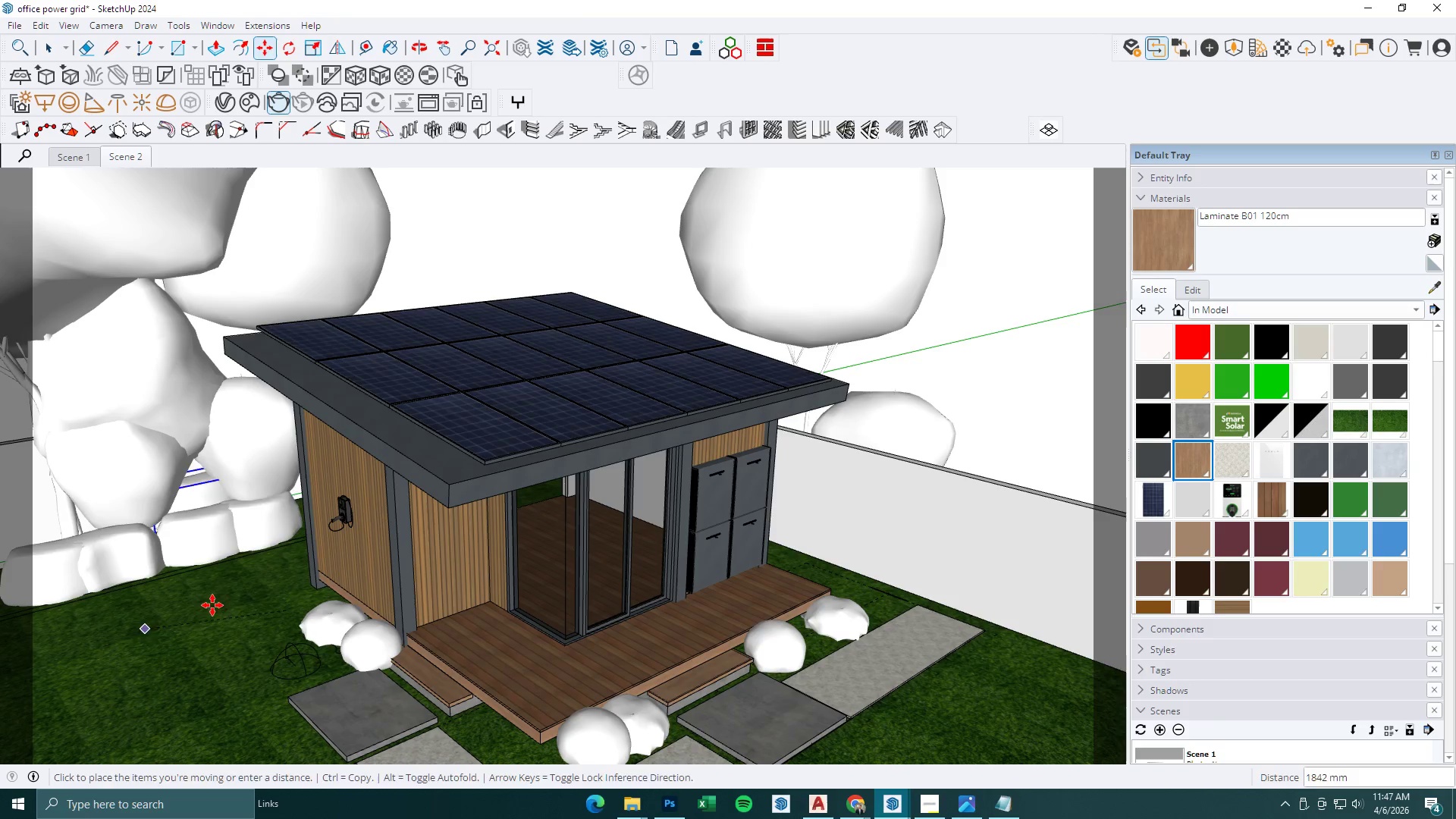 
key(Space)
 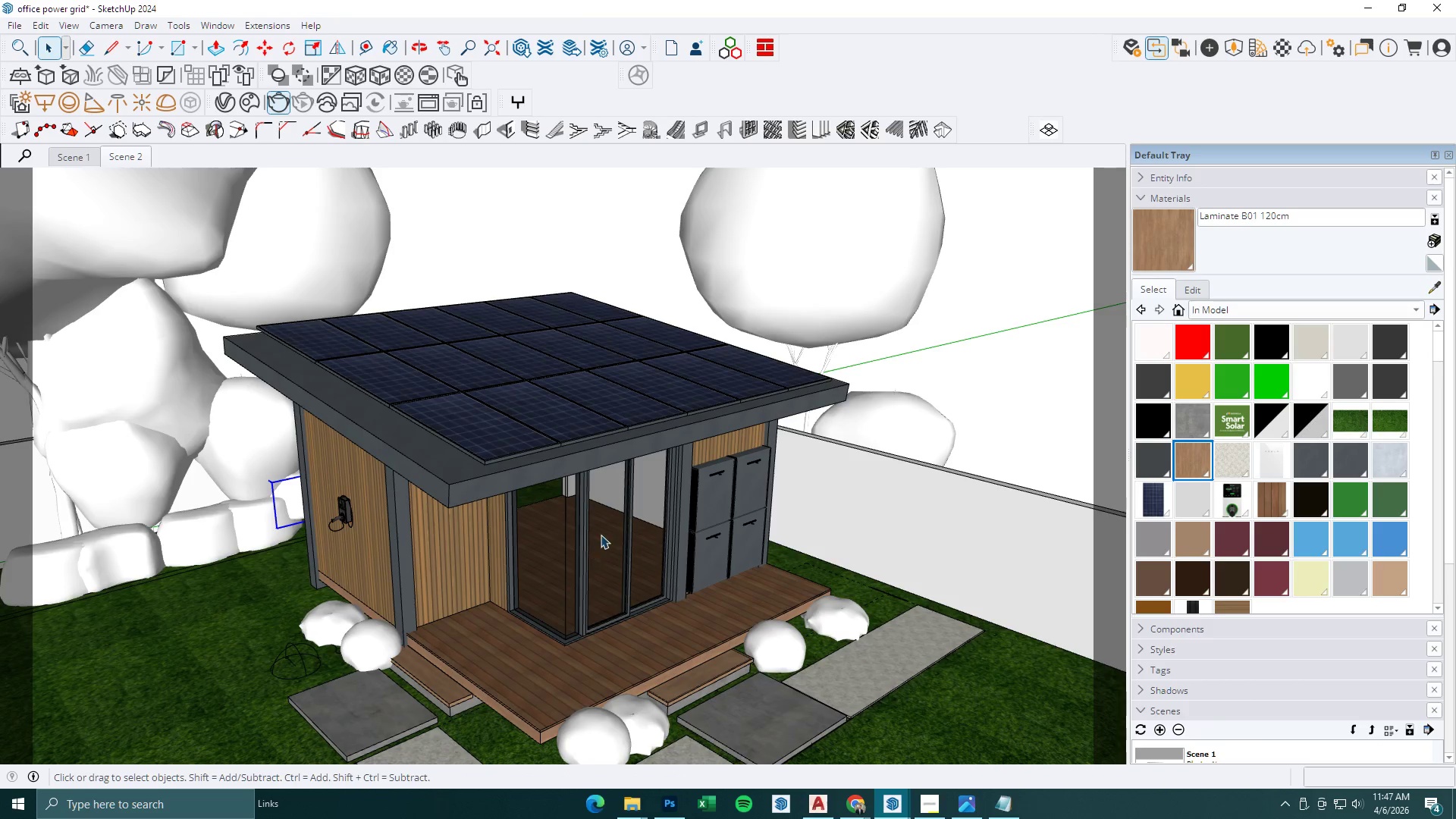 
scroll: coordinate [602, 530], scroll_direction: down, amount: 4.0
 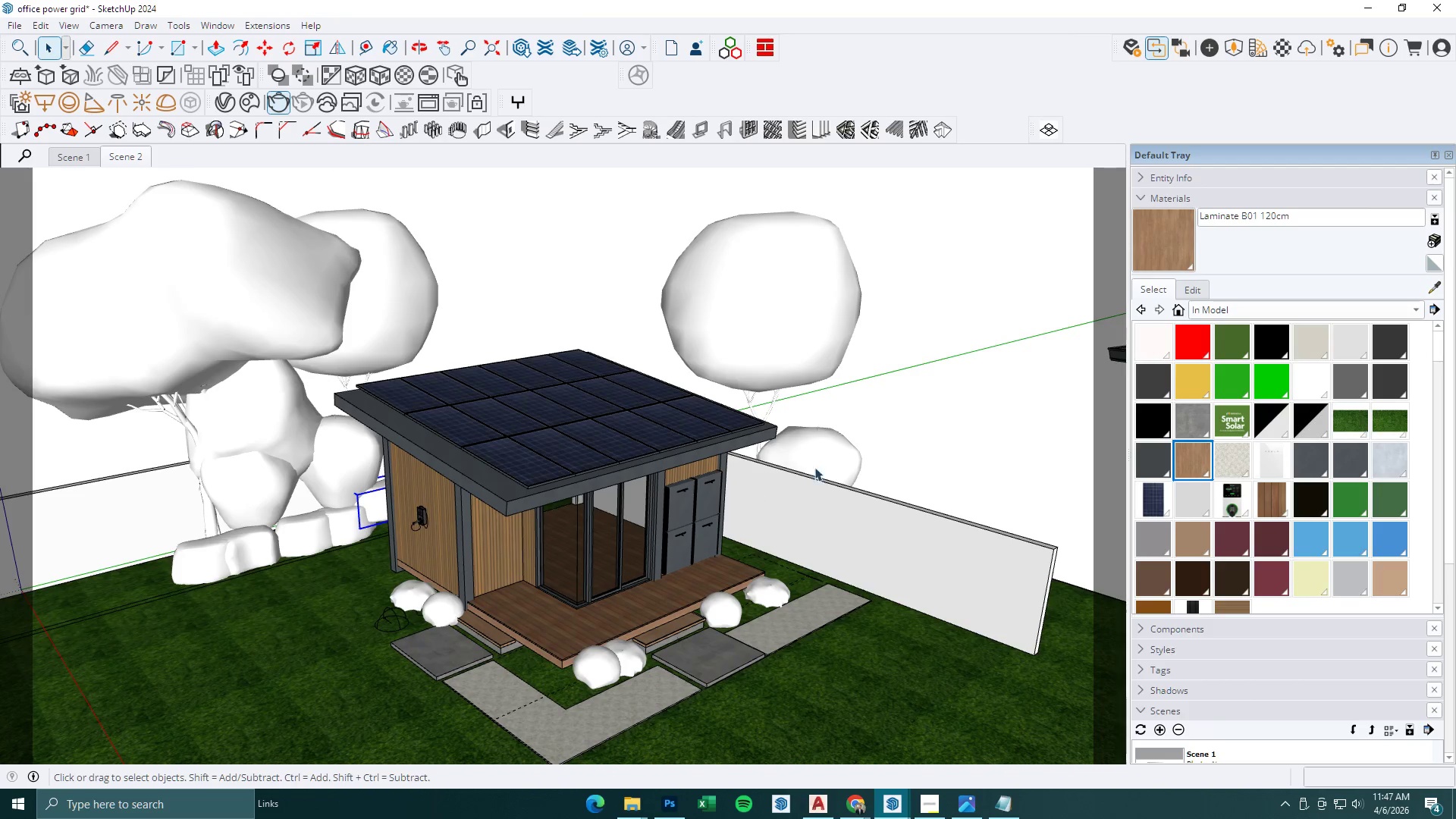 
left_click([826, 456])
 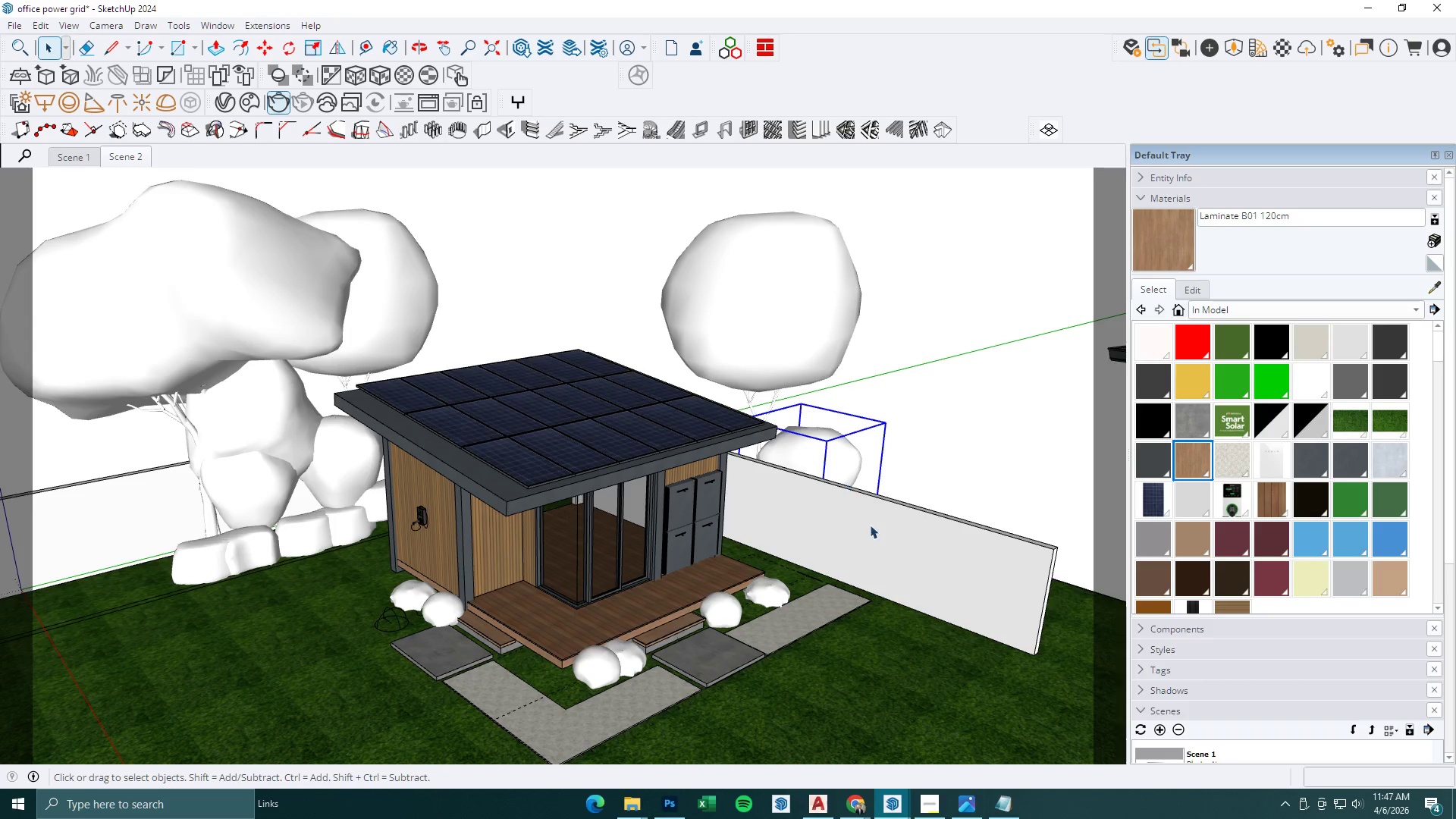 
key(M)
 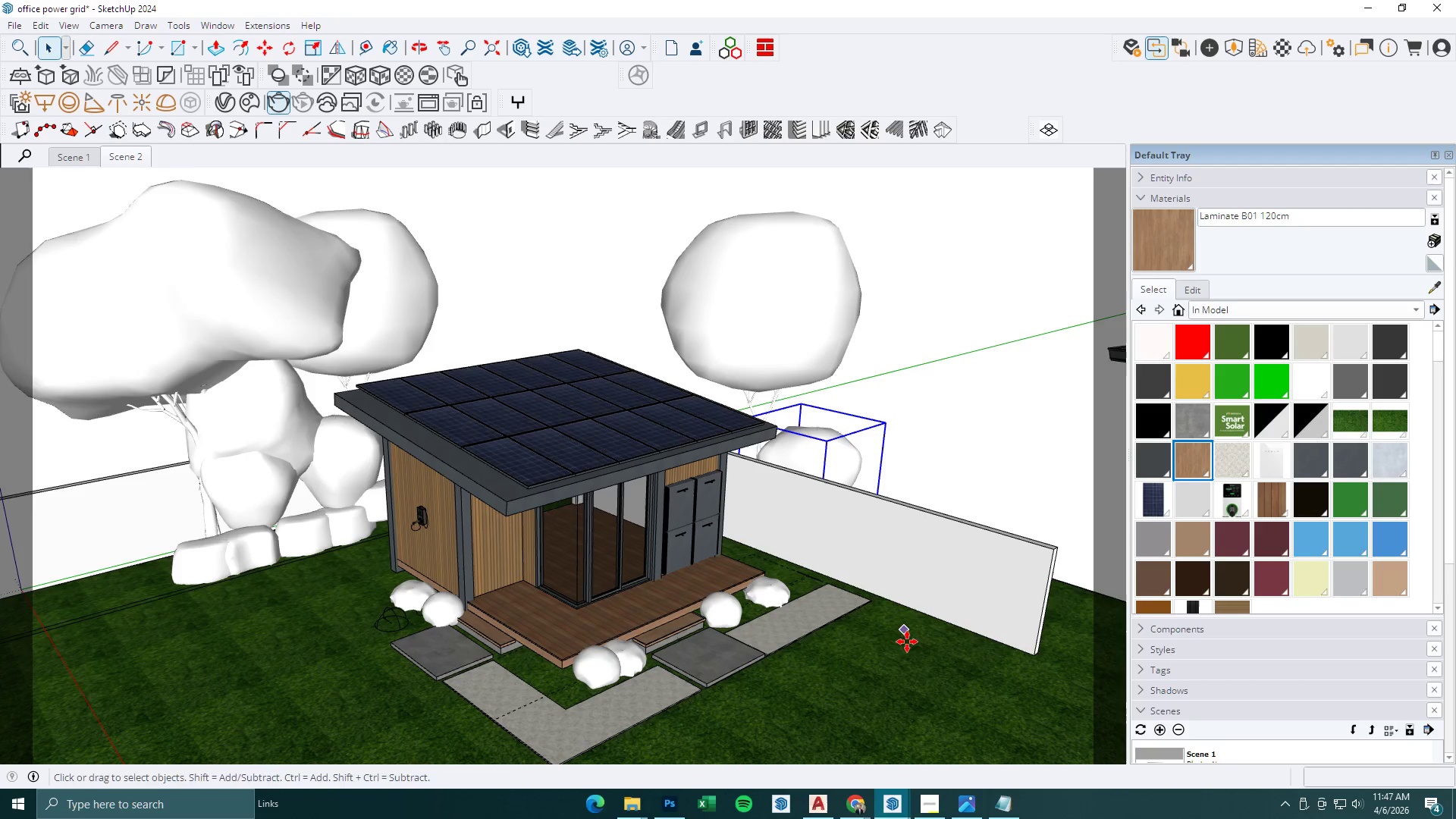 
left_click_drag(start_coordinate=[908, 643], to_coordinate=[882, 648])
 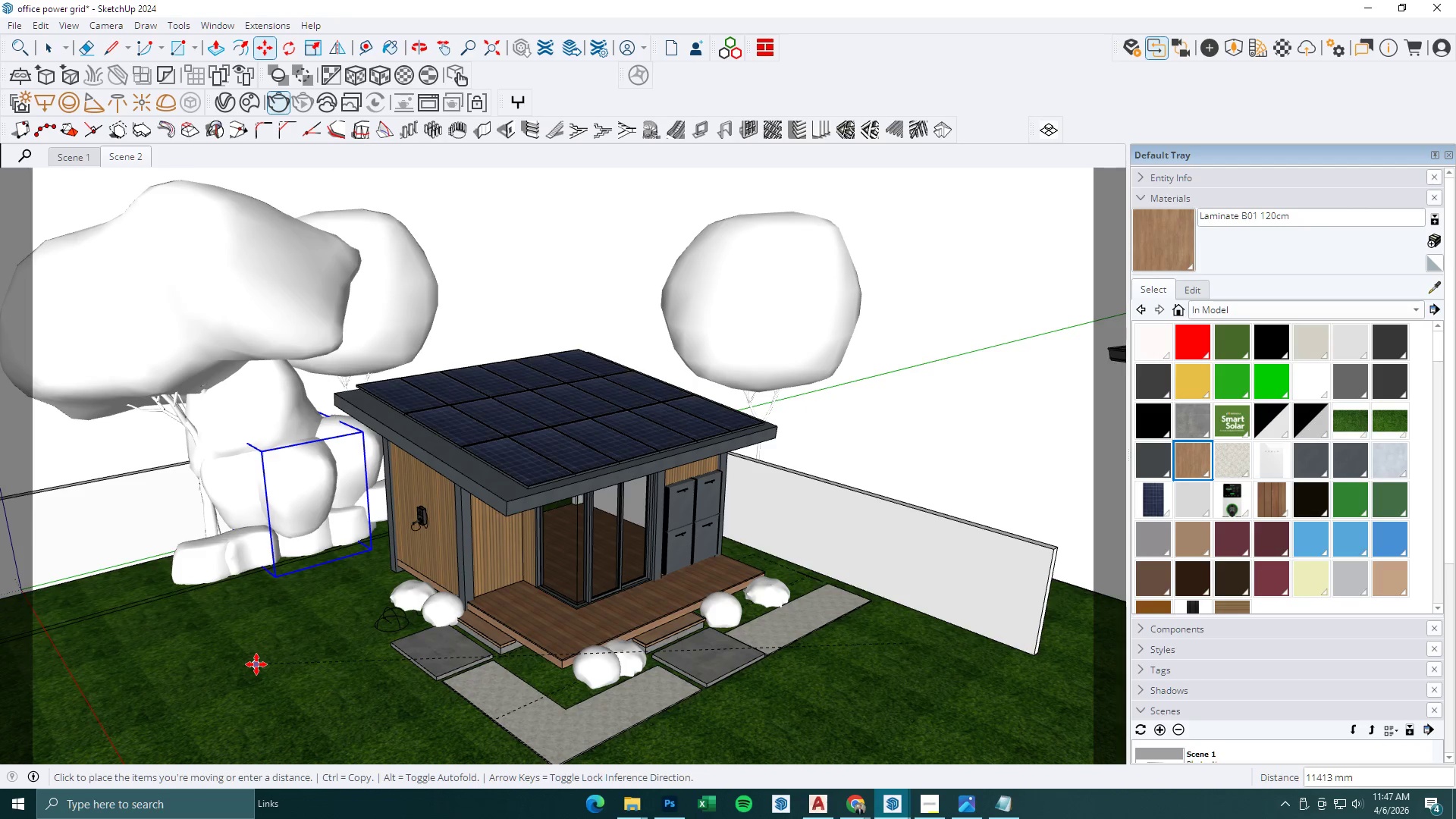 
key(Escape)
 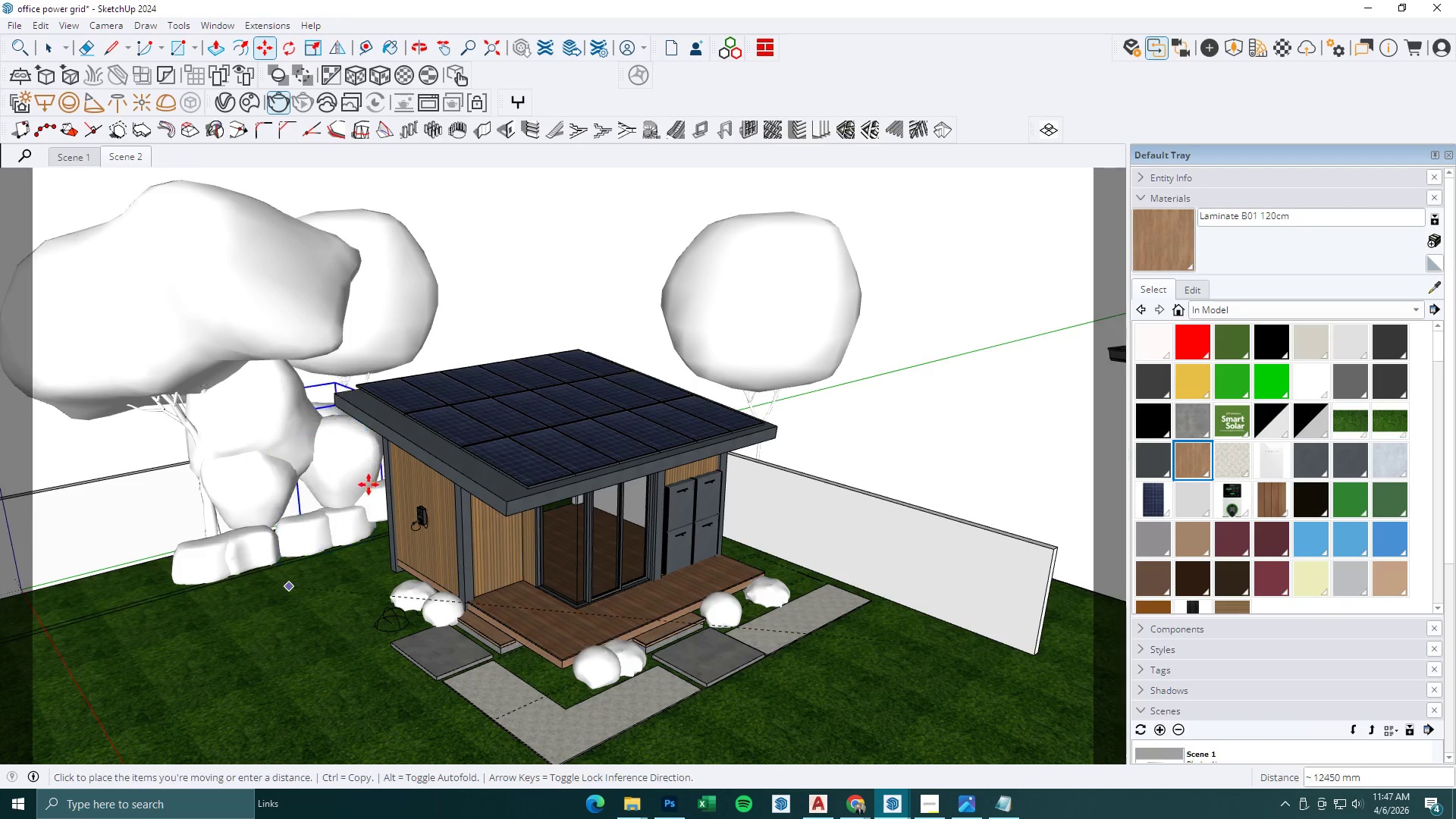 
key(Escape)
 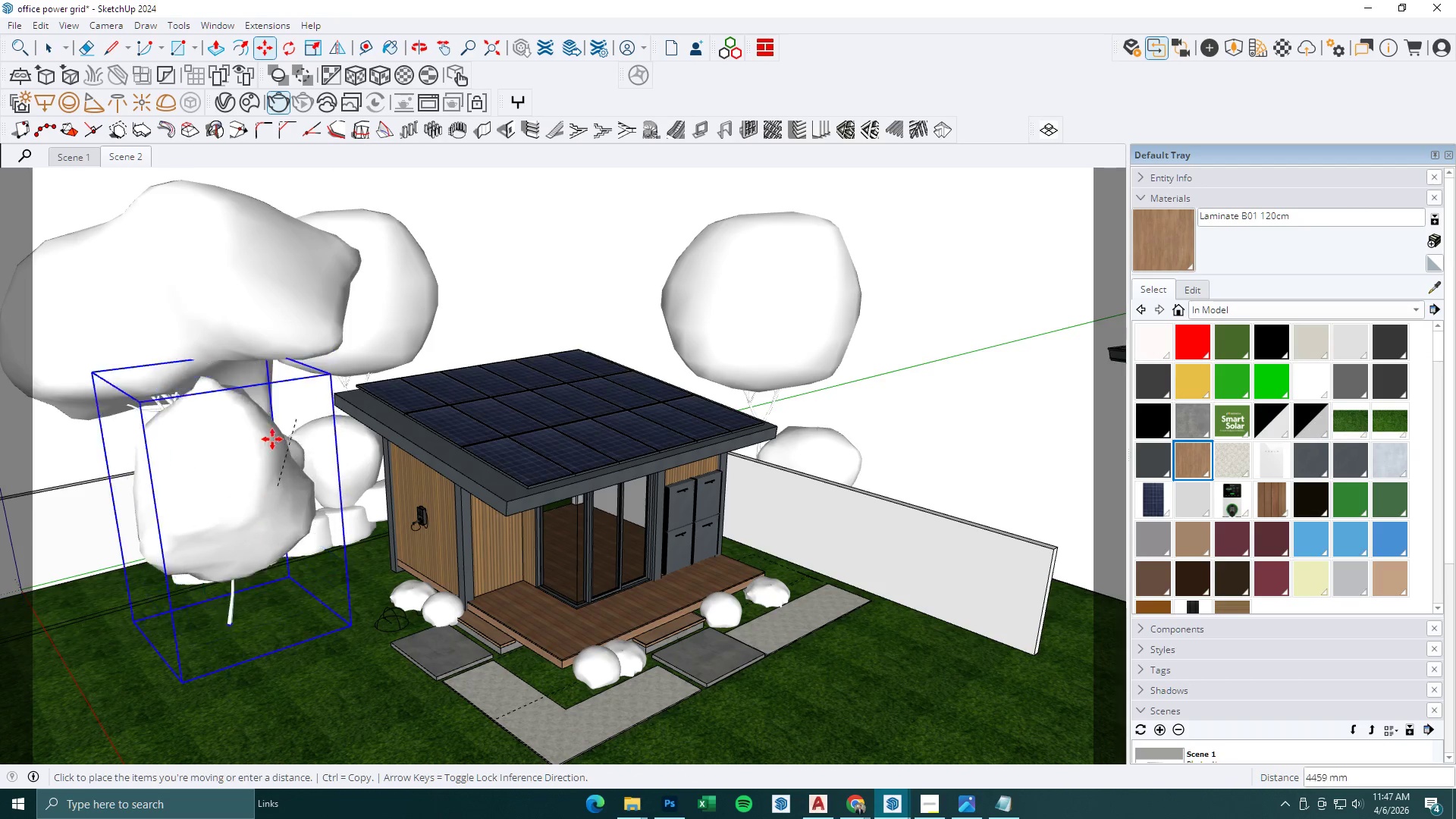 
key(Escape)
 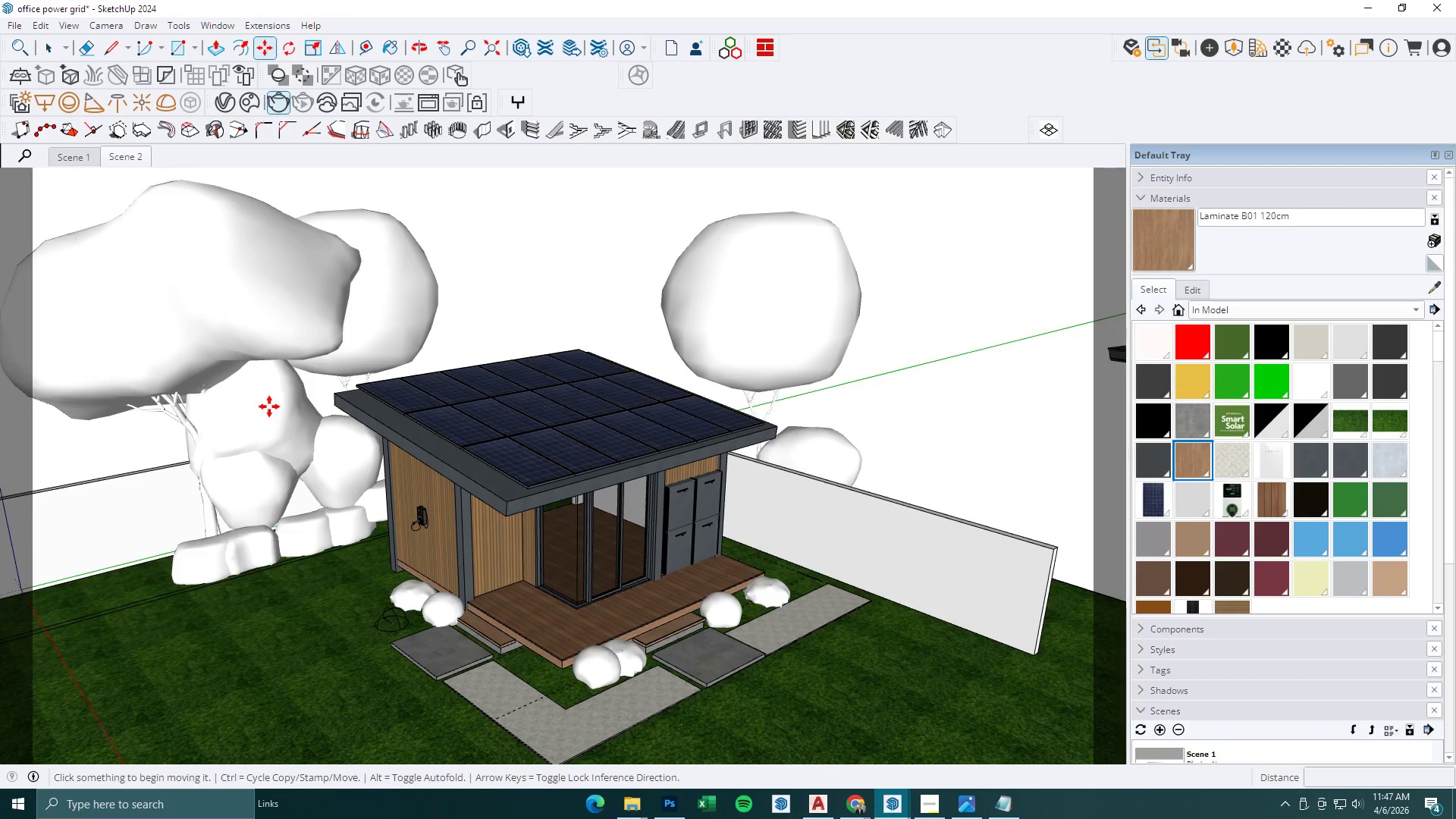 
key(Space)
 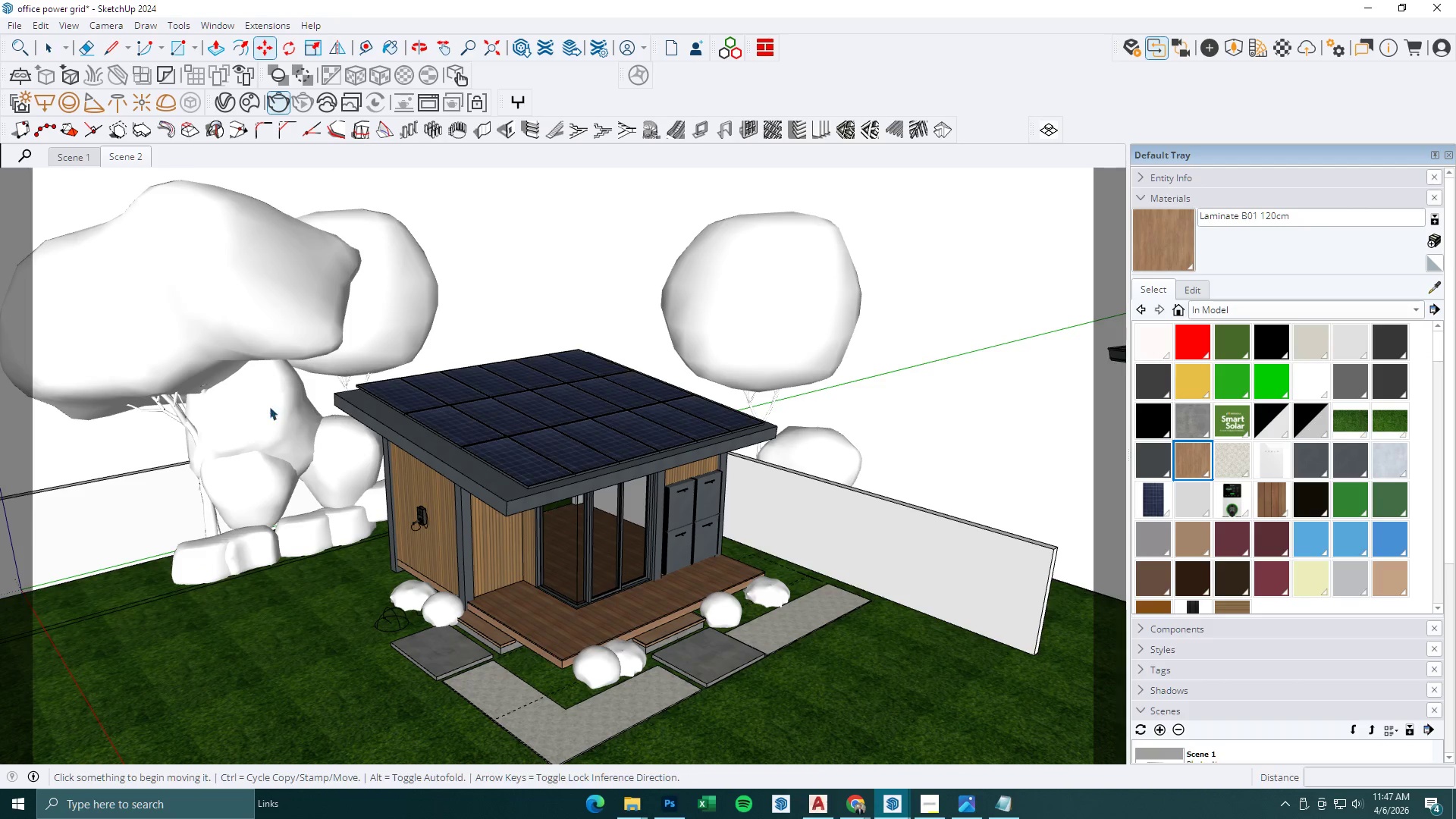 
key(Escape)
 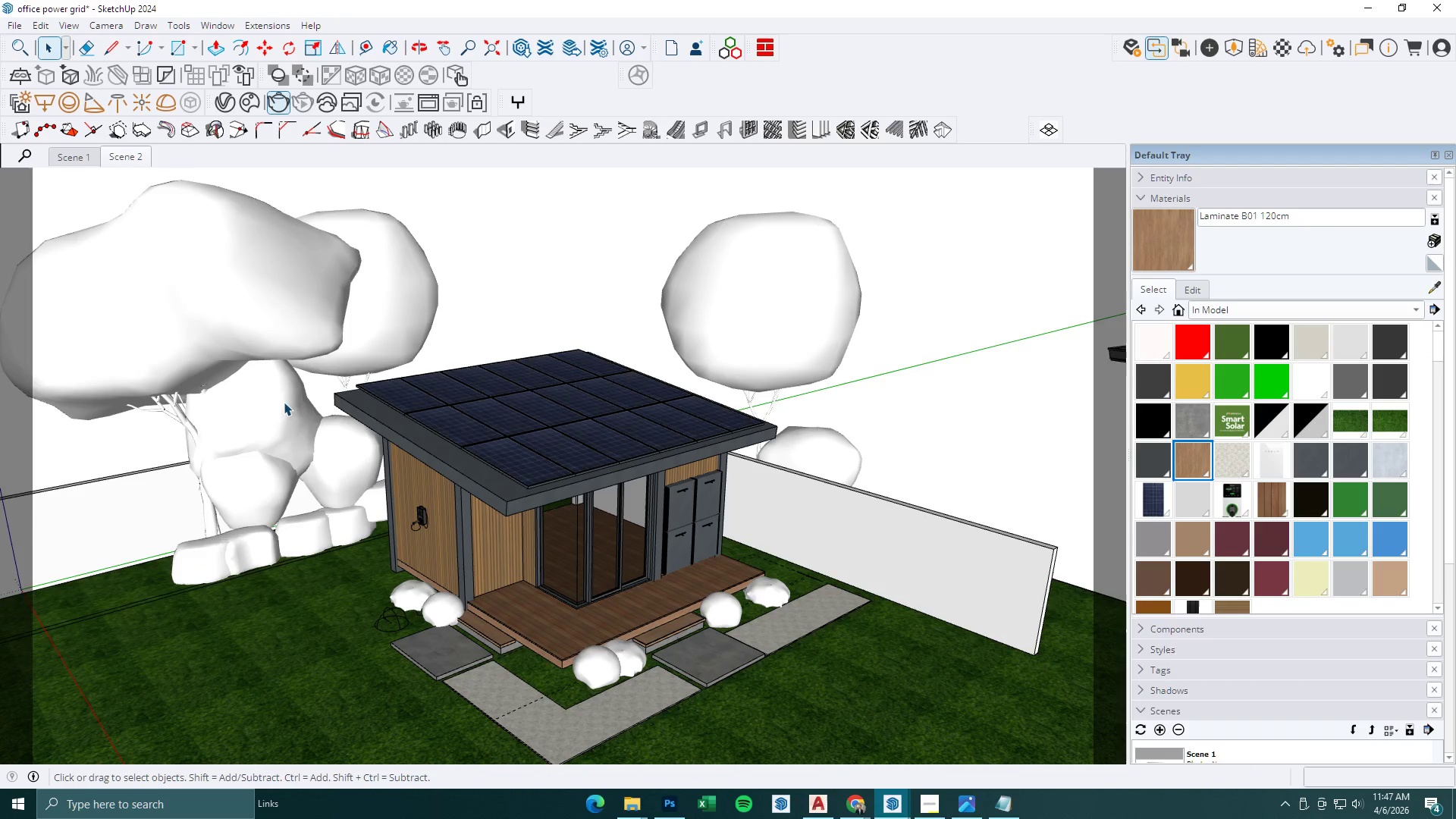 
left_click([284, 402])
 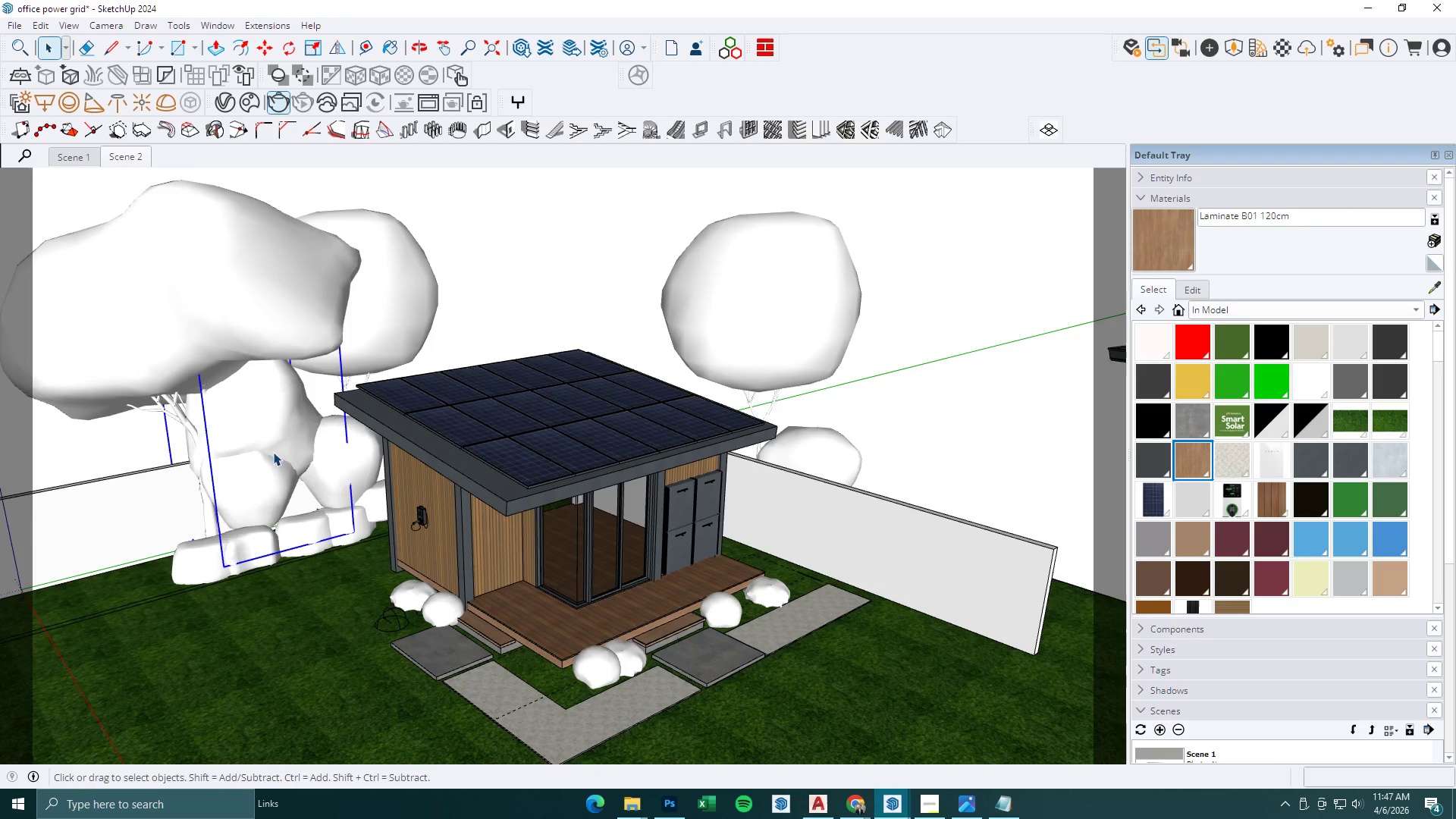 
key(M)
 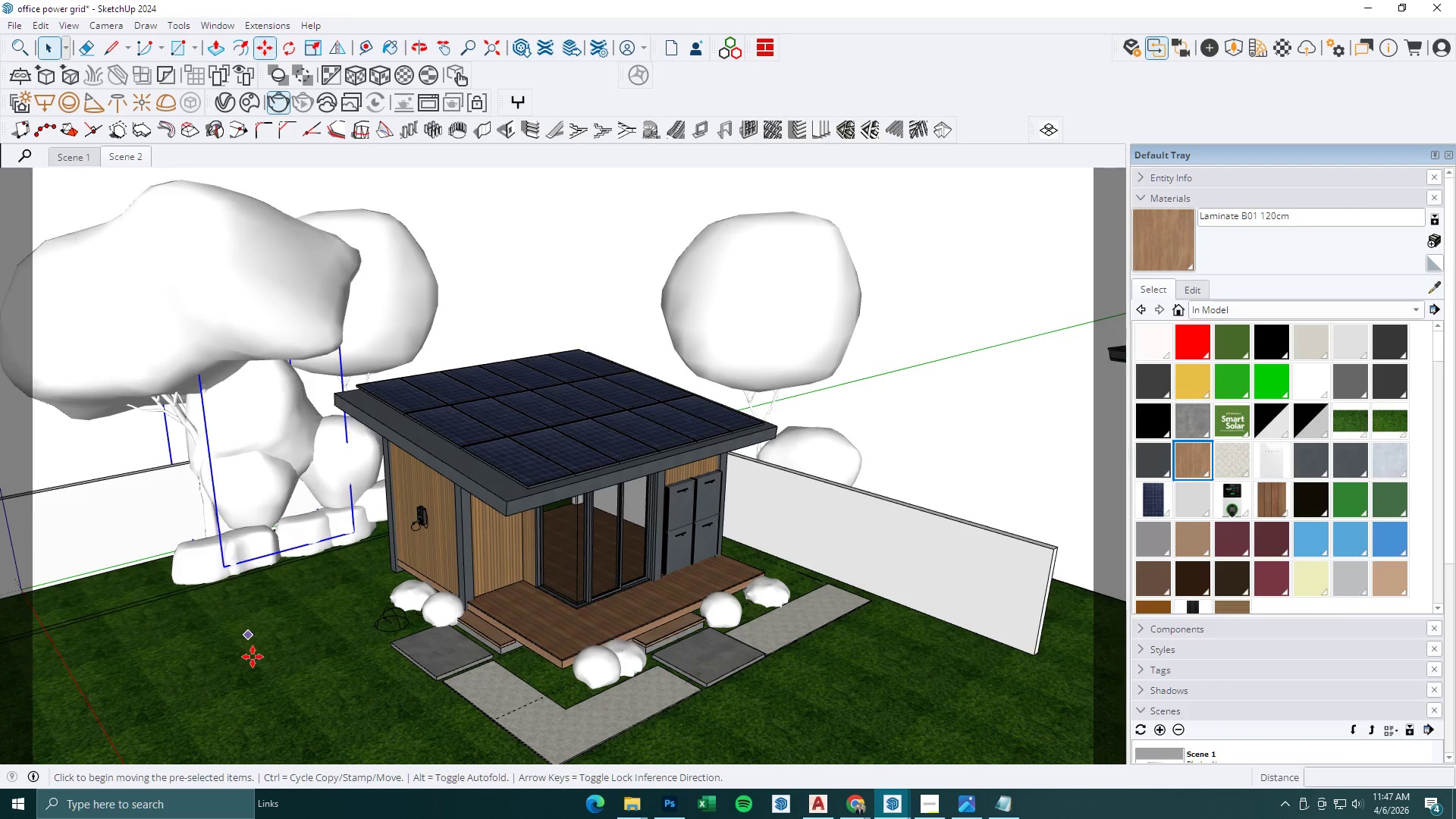 
left_click_drag(start_coordinate=[253, 657], to_coordinate=[268, 649])
 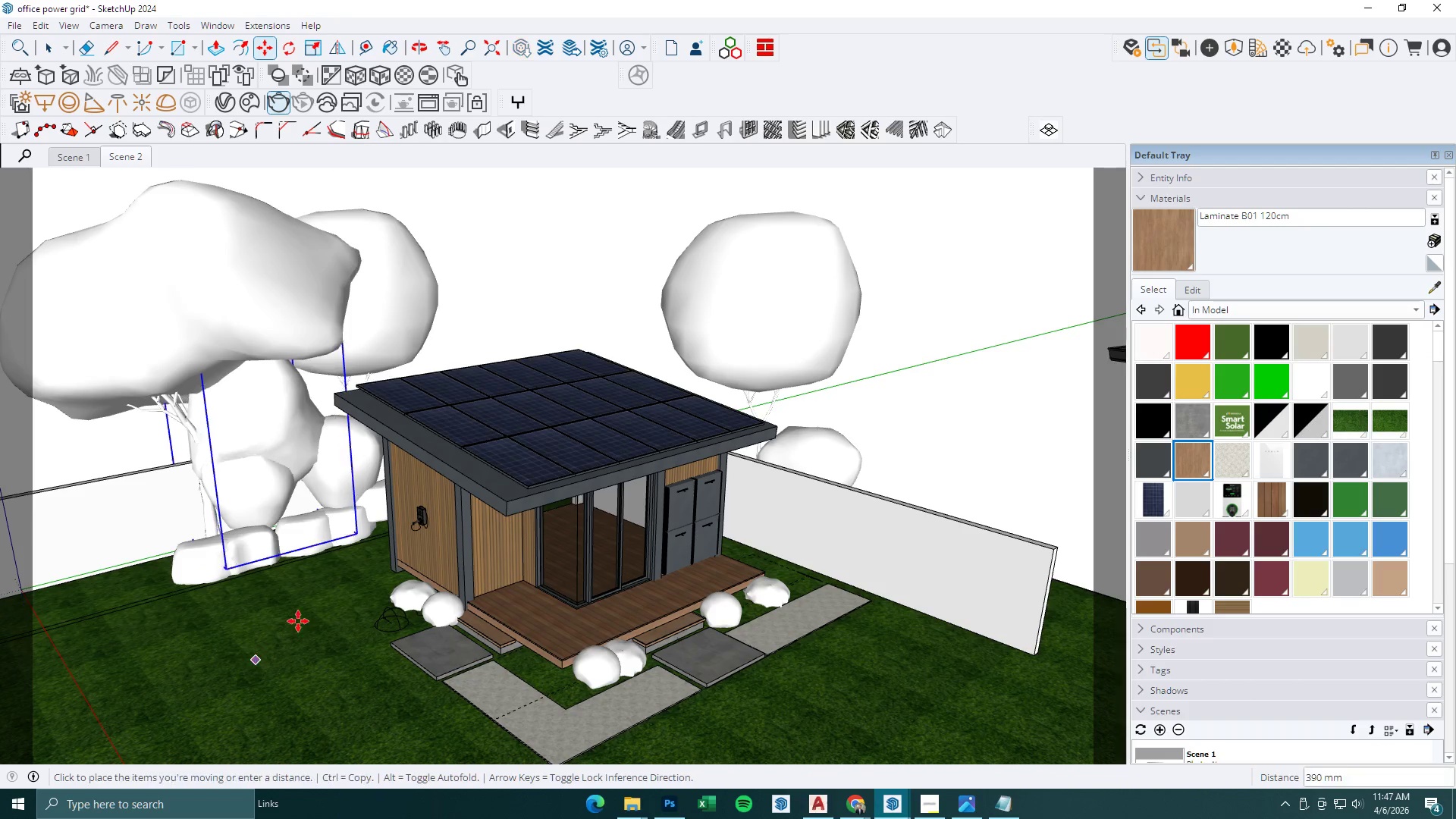 
key(Control+ControlLeft)
 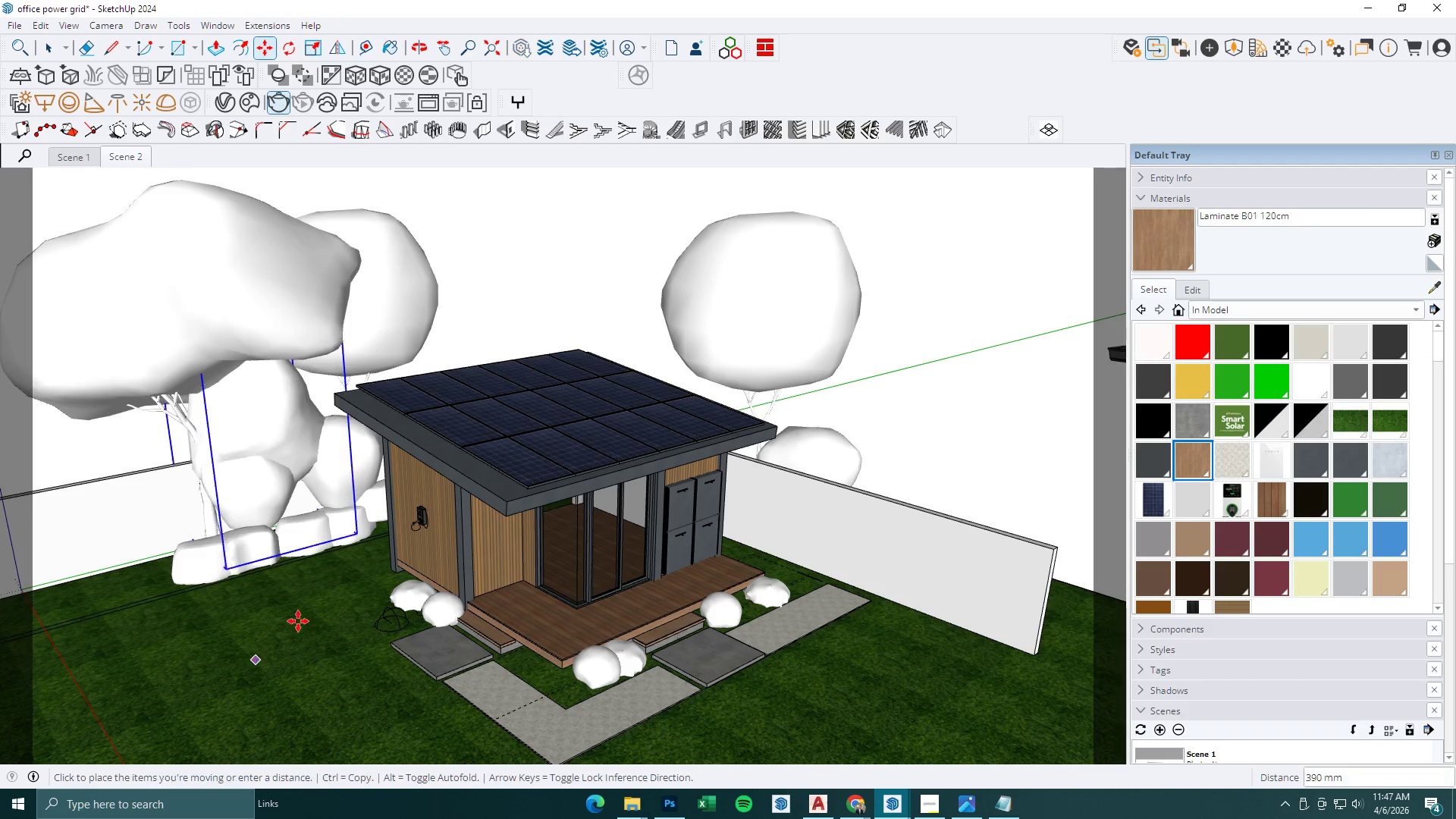 
mouse_move([325, 587])
 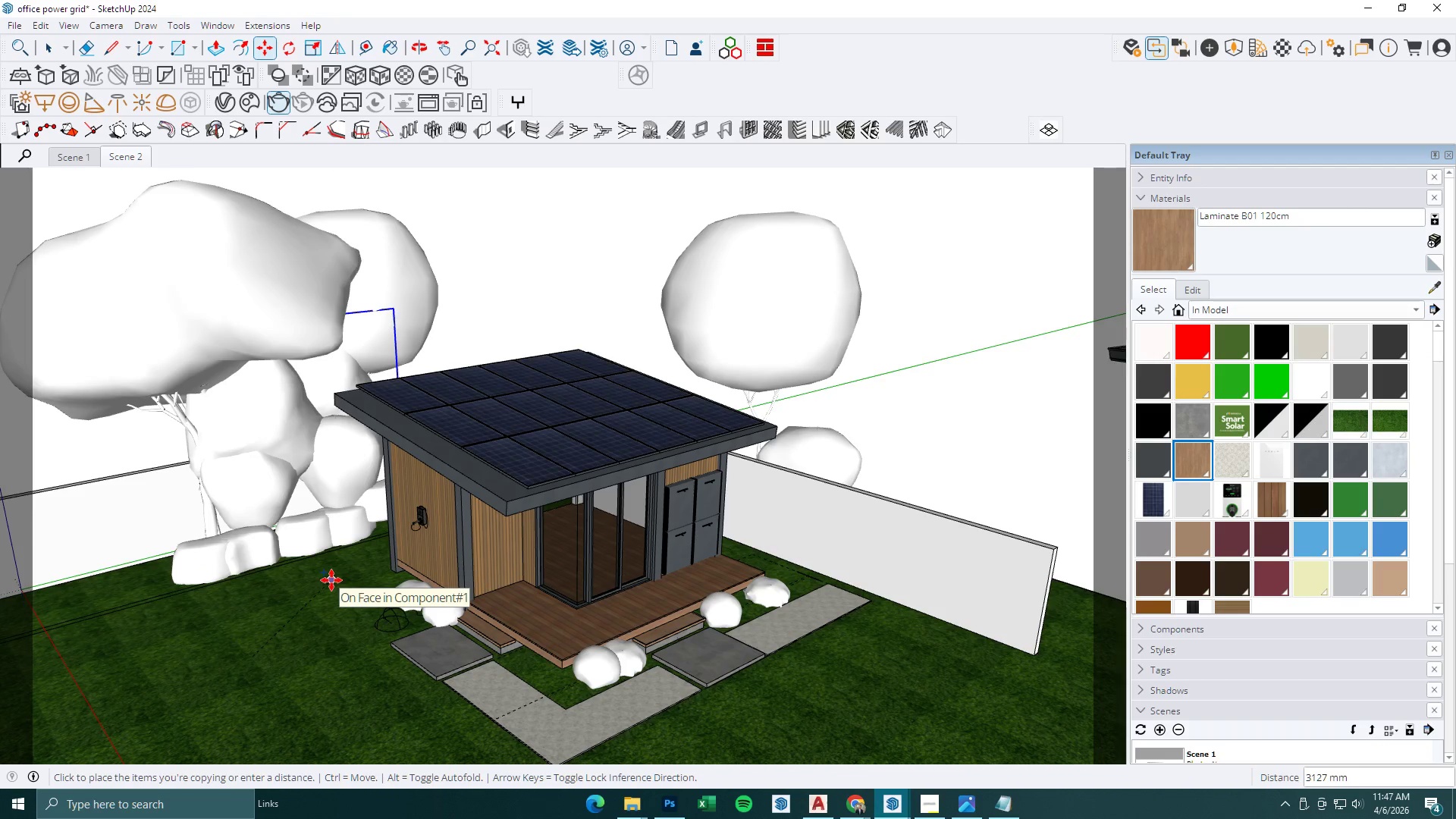 
left_click([331, 580])
 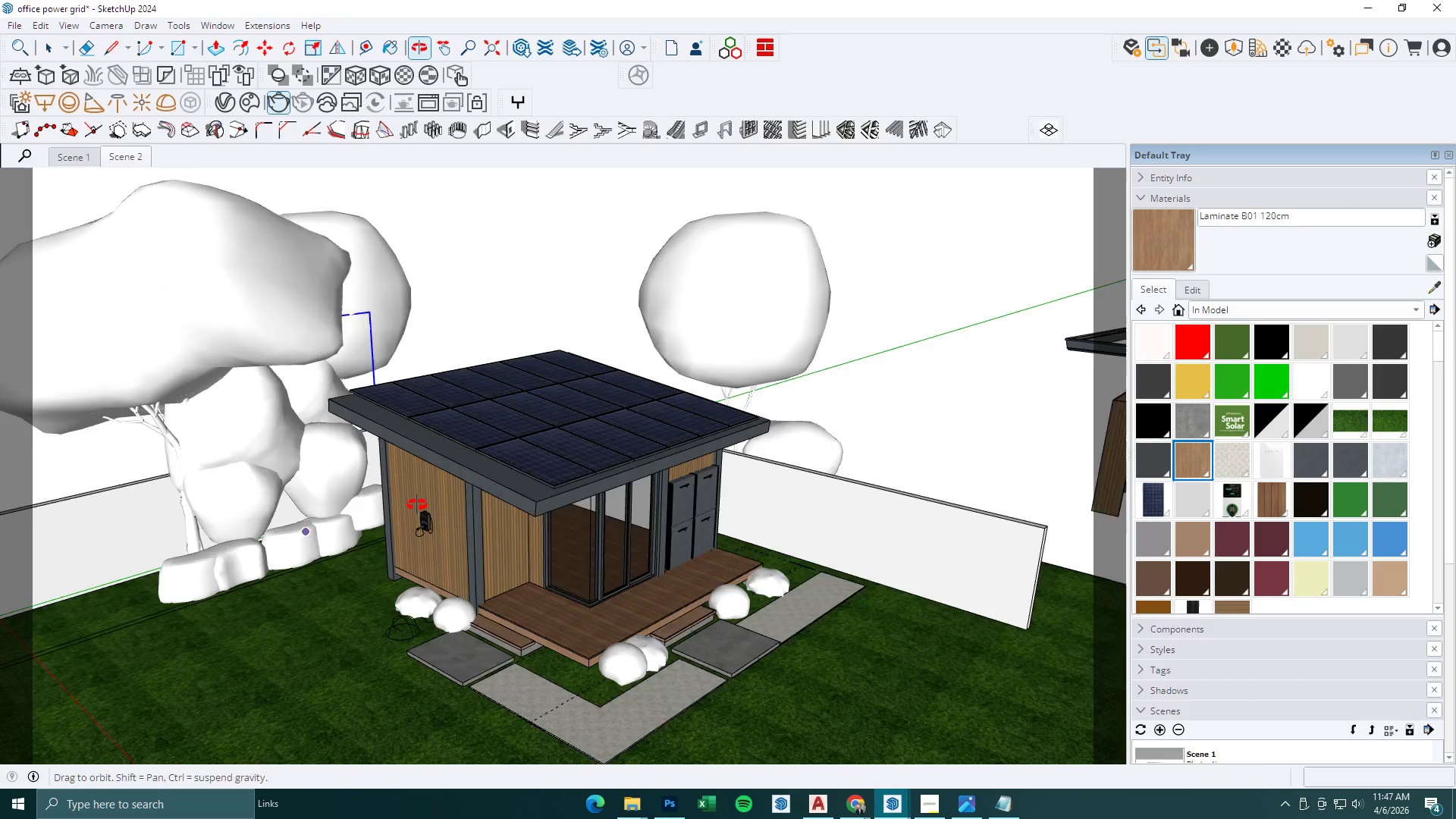 
key(Space)
 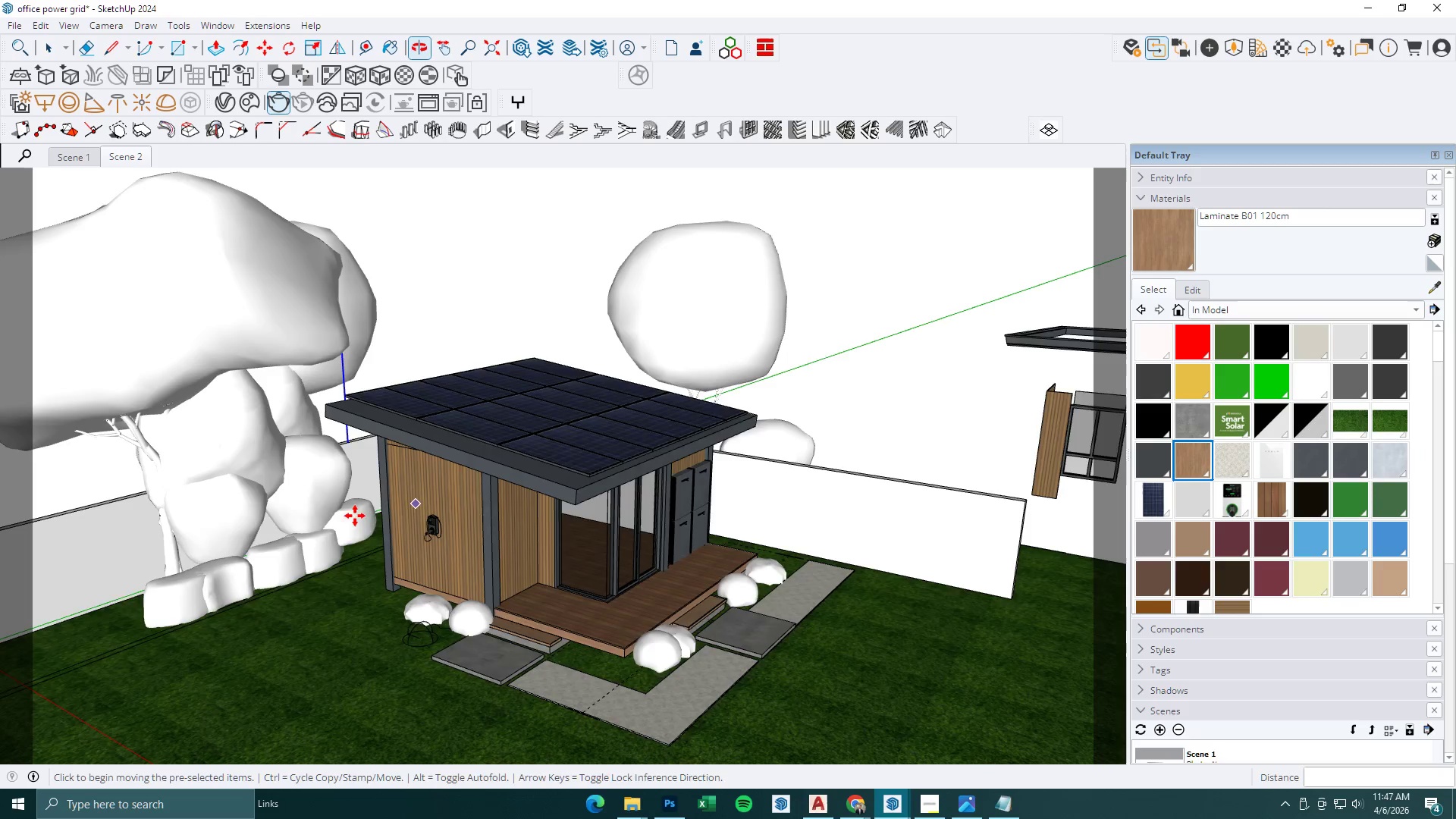 
key(M)
 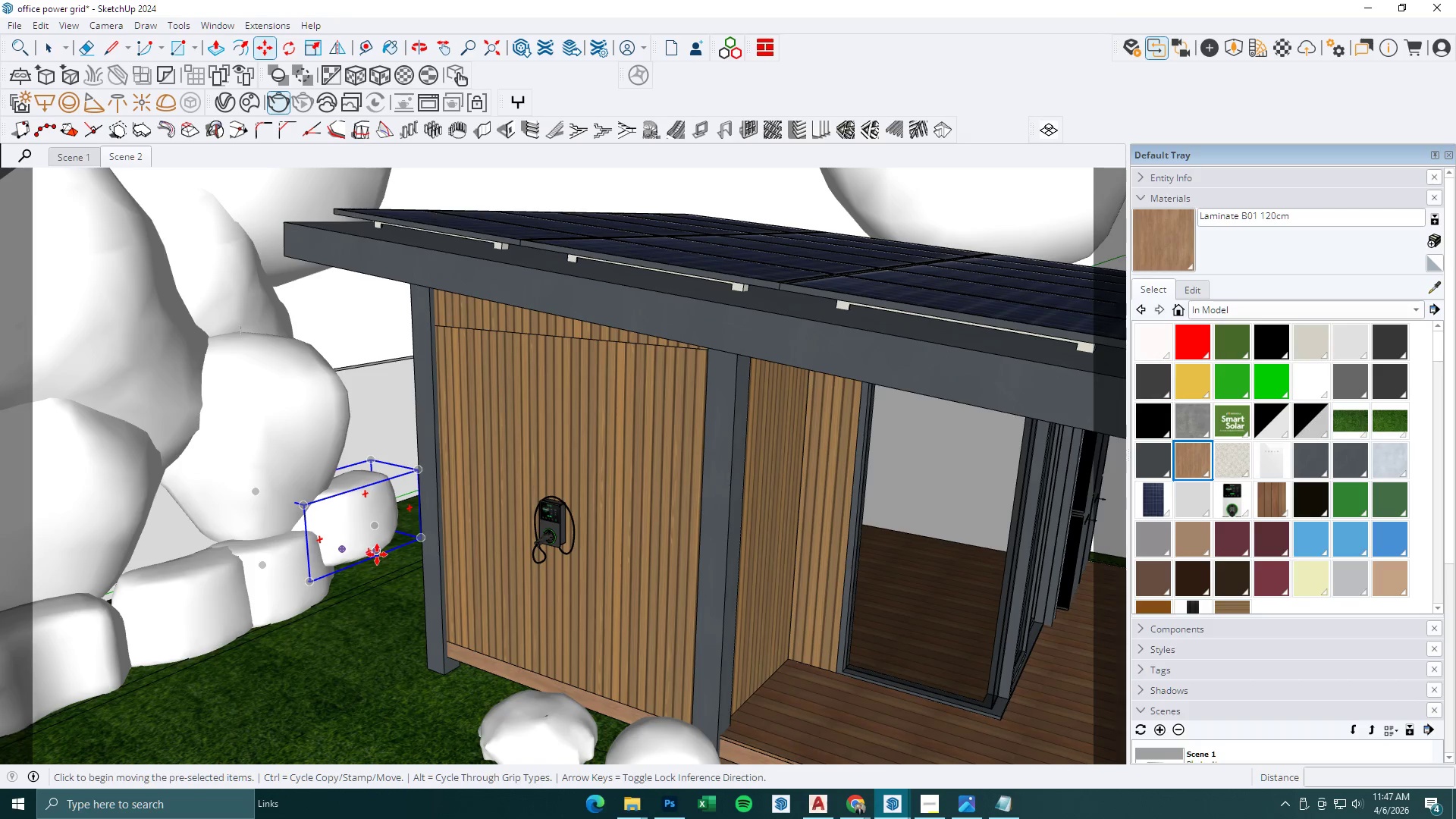 
scroll: coordinate [366, 538], scroll_direction: up, amount: 7.0
 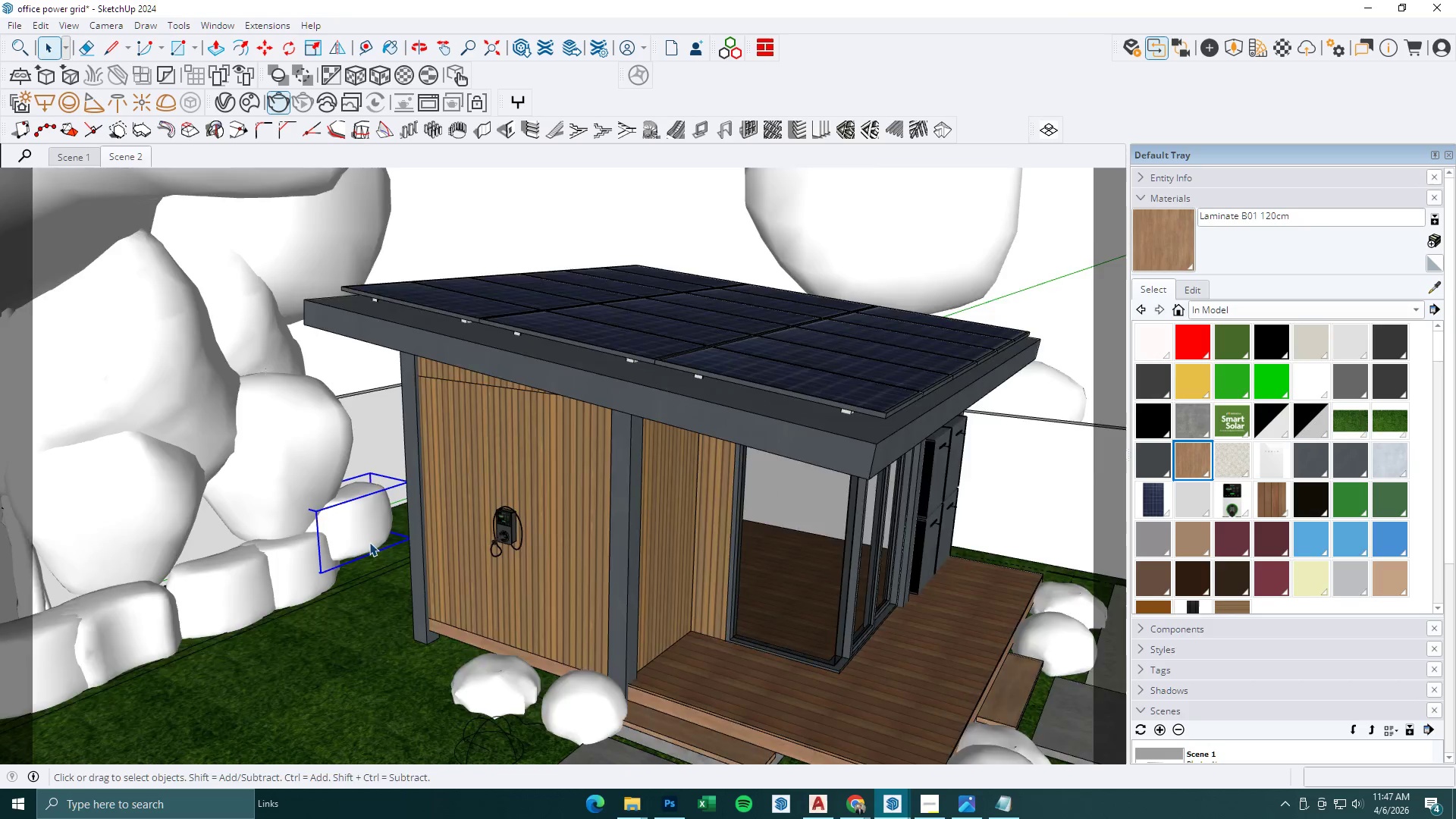 
left_click([377, 554])
 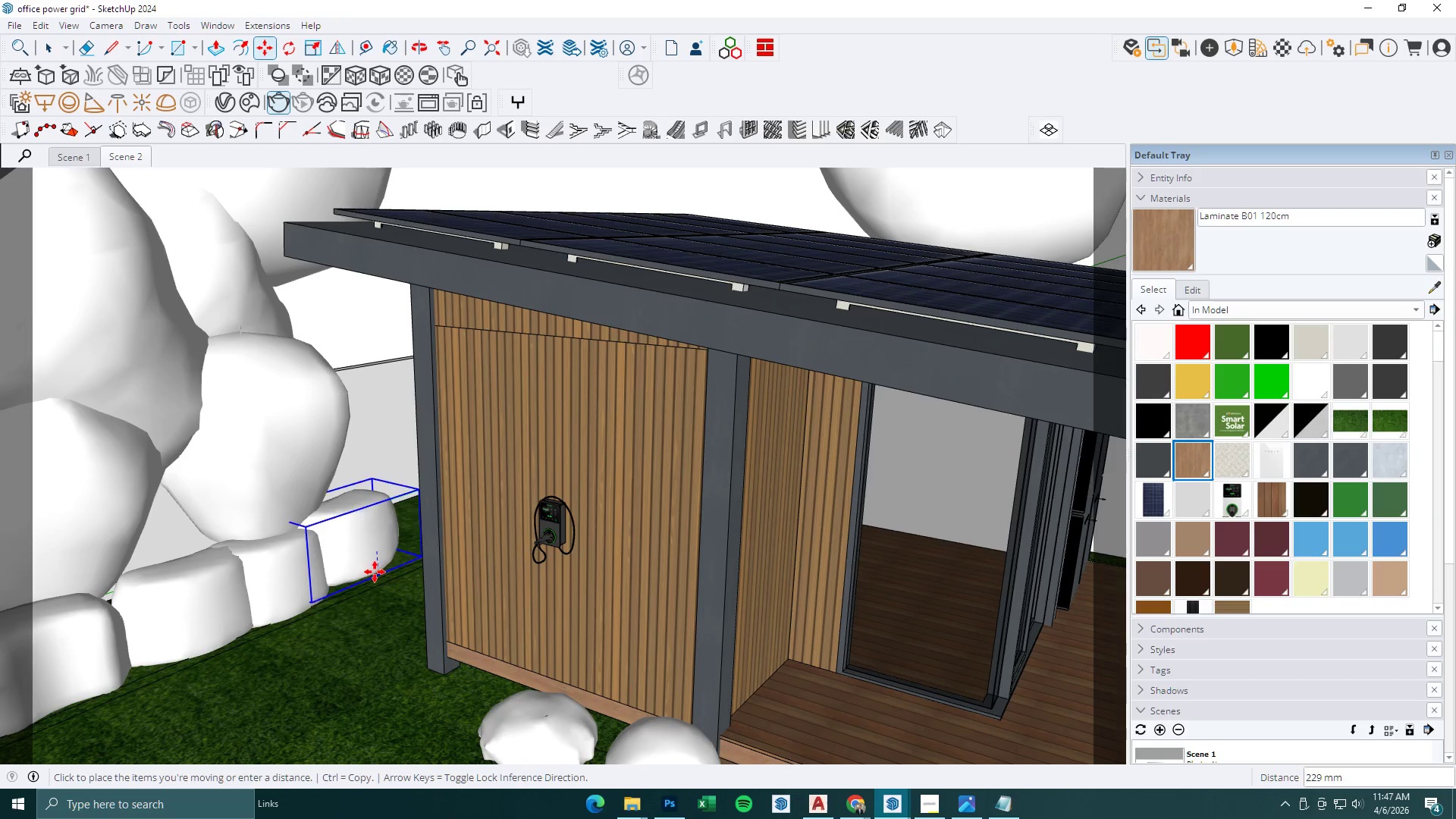 
hold_key(key=ShiftLeft, duration=1.28)
left_click([376, 588])
 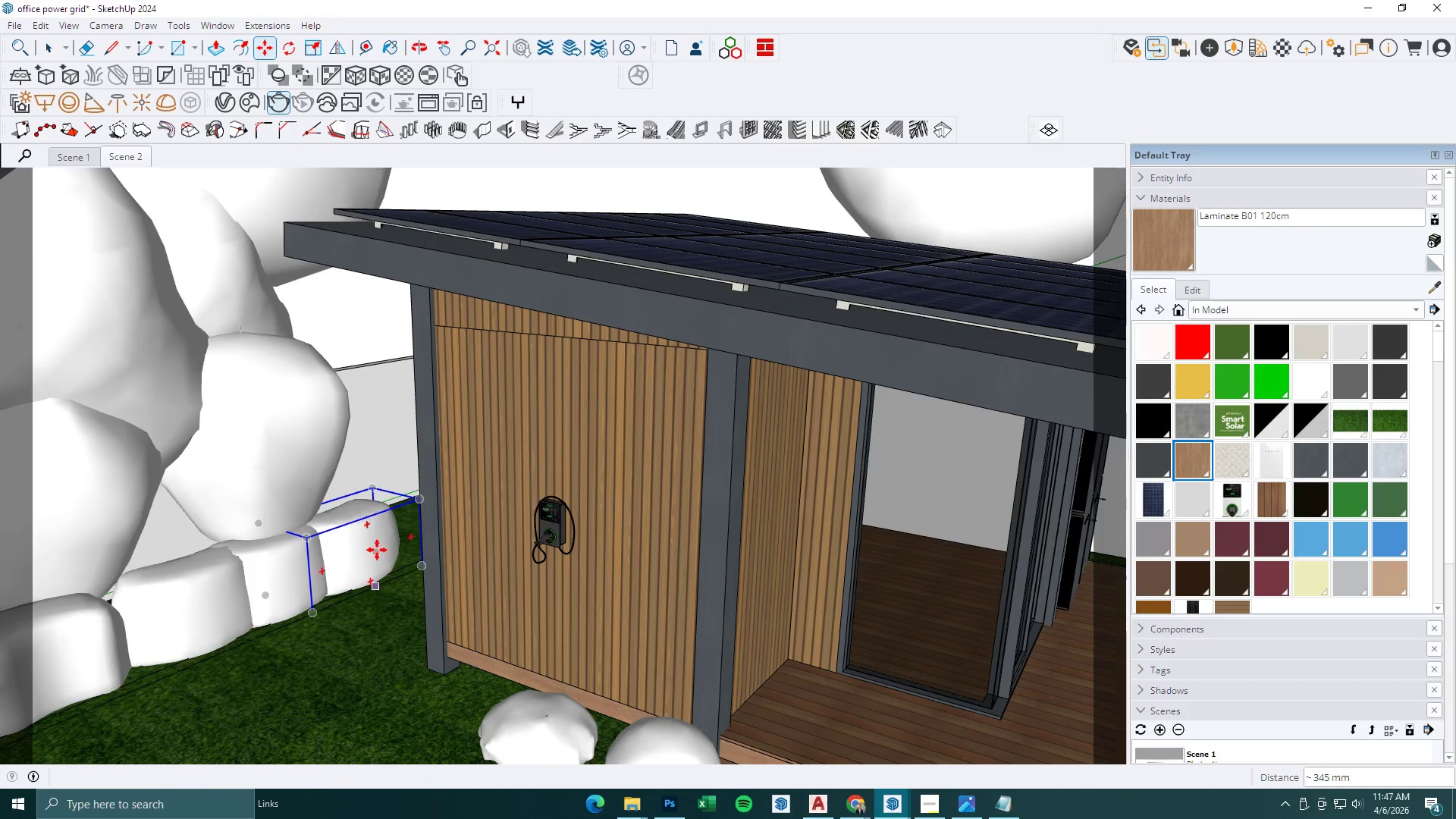 
key(Space)
 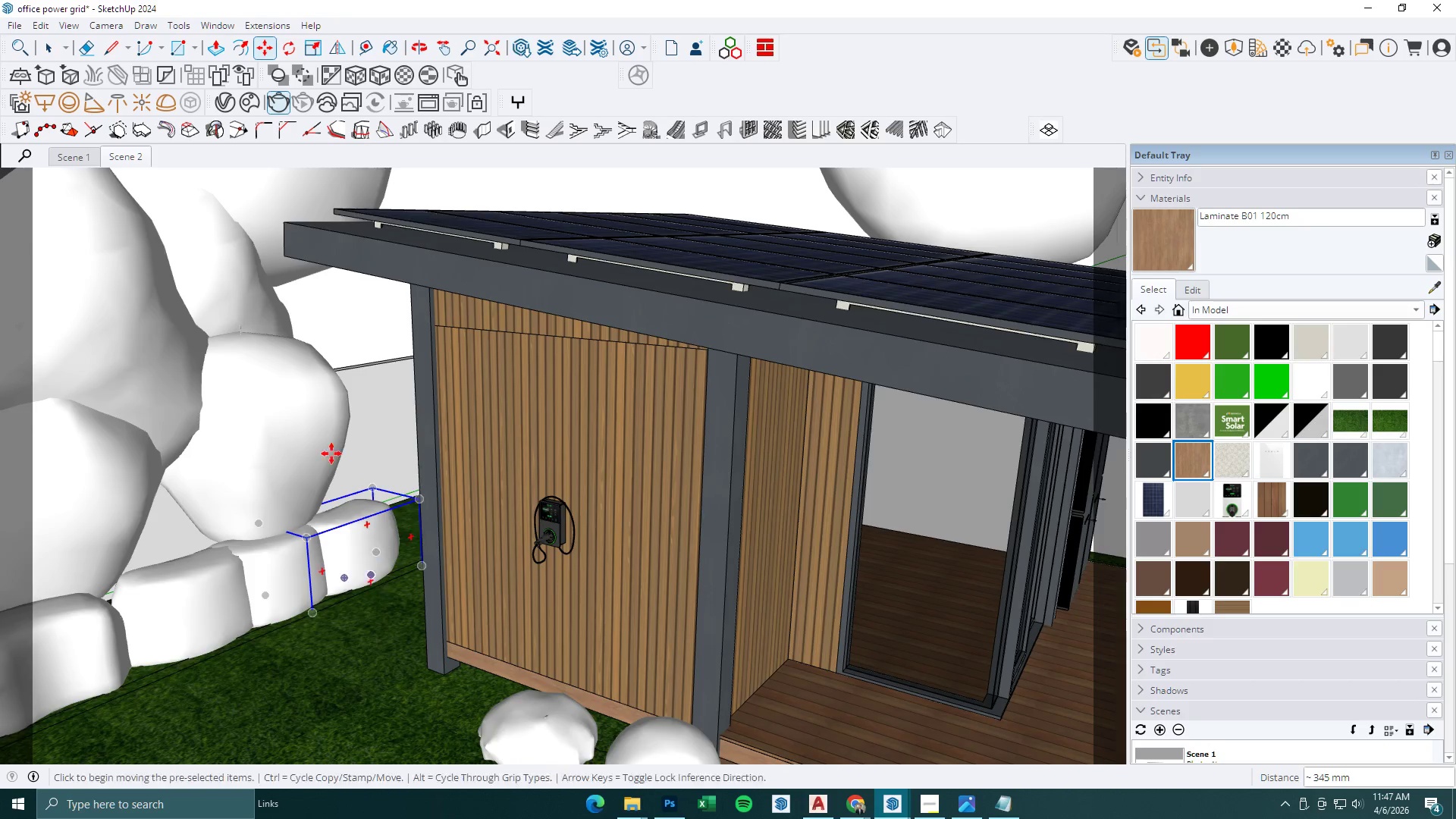 
key(Escape)
 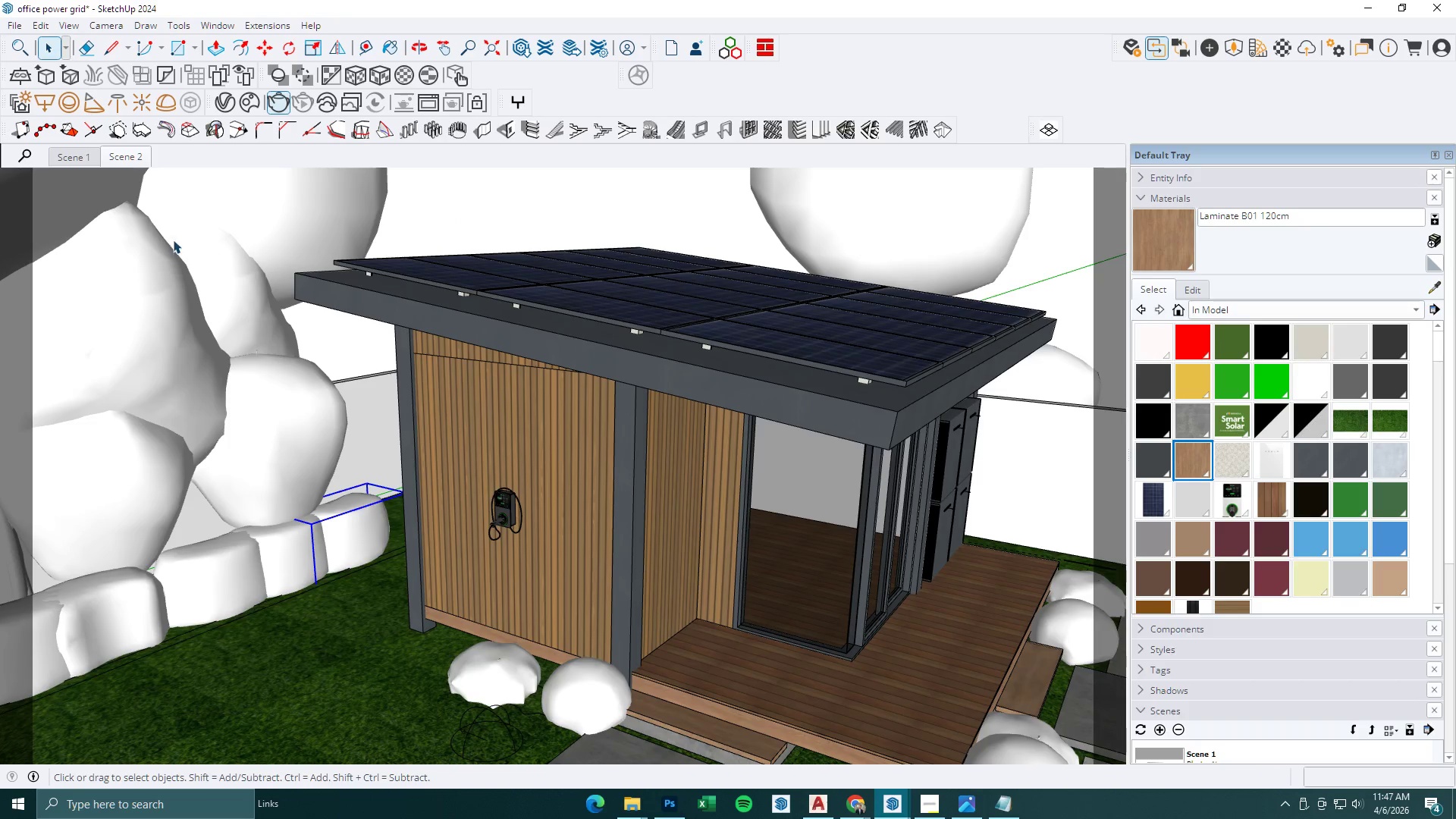 
key(Escape)
 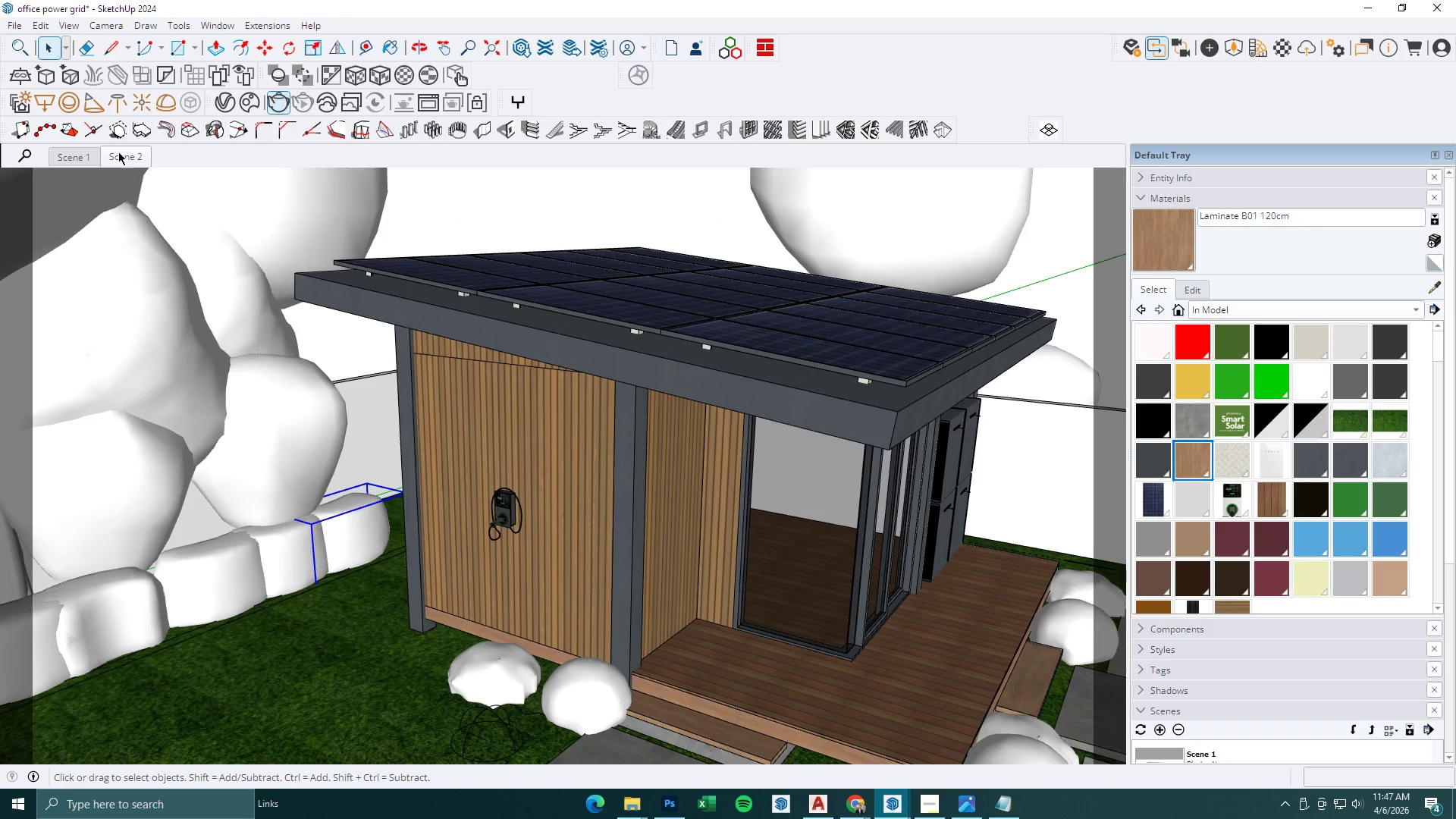 
scroll: coordinate [331, 453], scroll_direction: down, amount: 3.0
 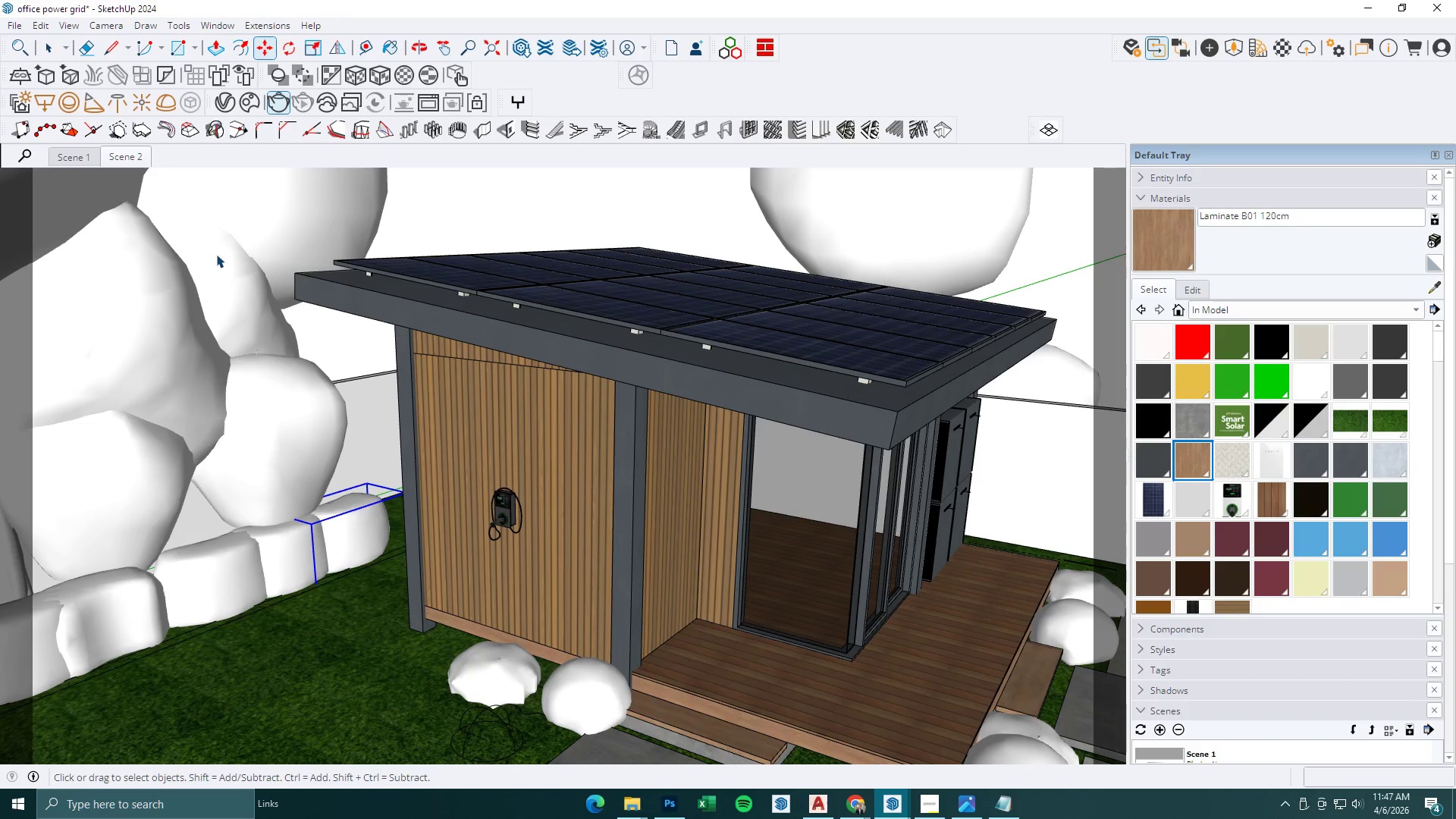 
left_click([117, 146])
 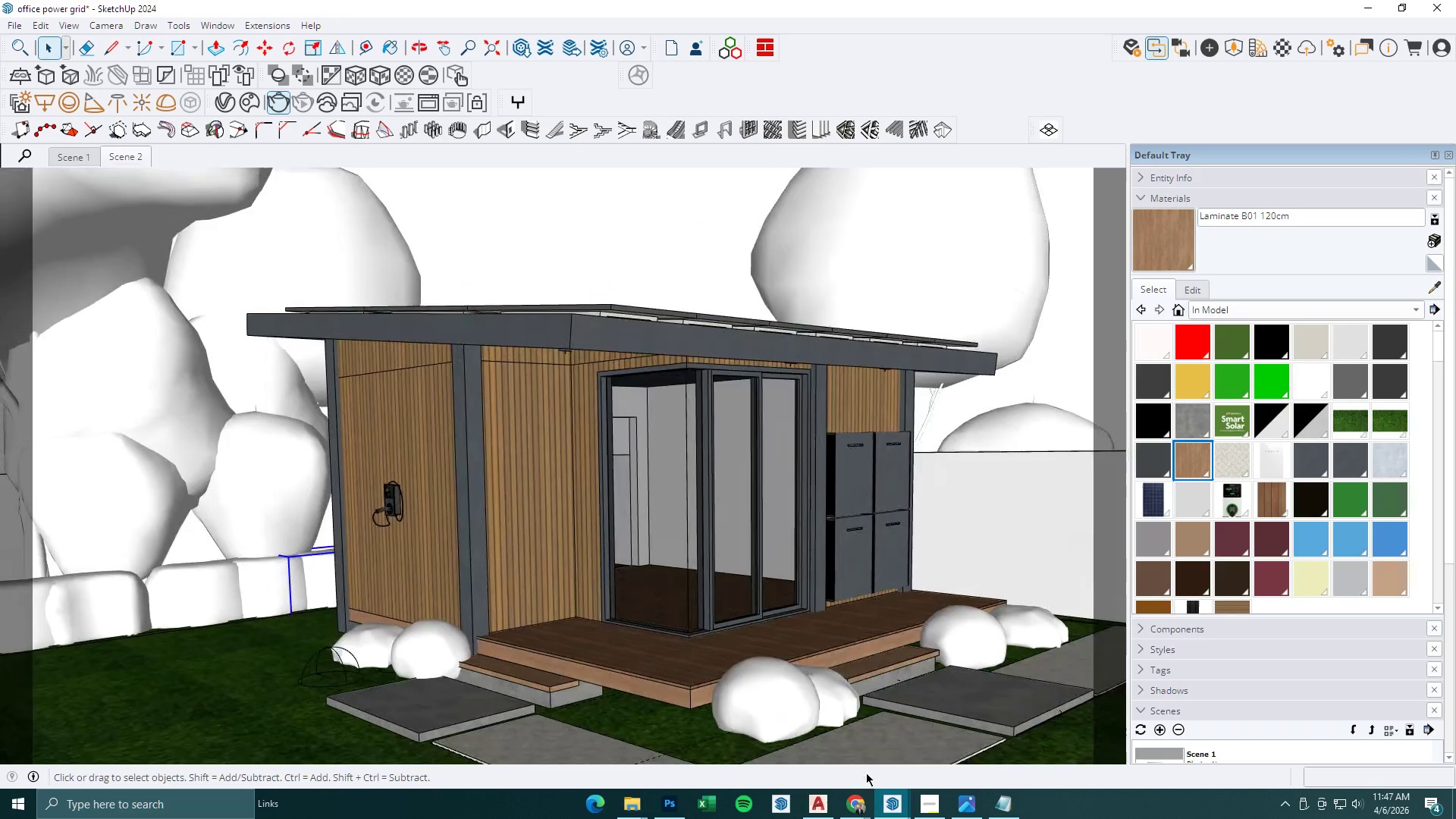 
left_click([896, 805])
 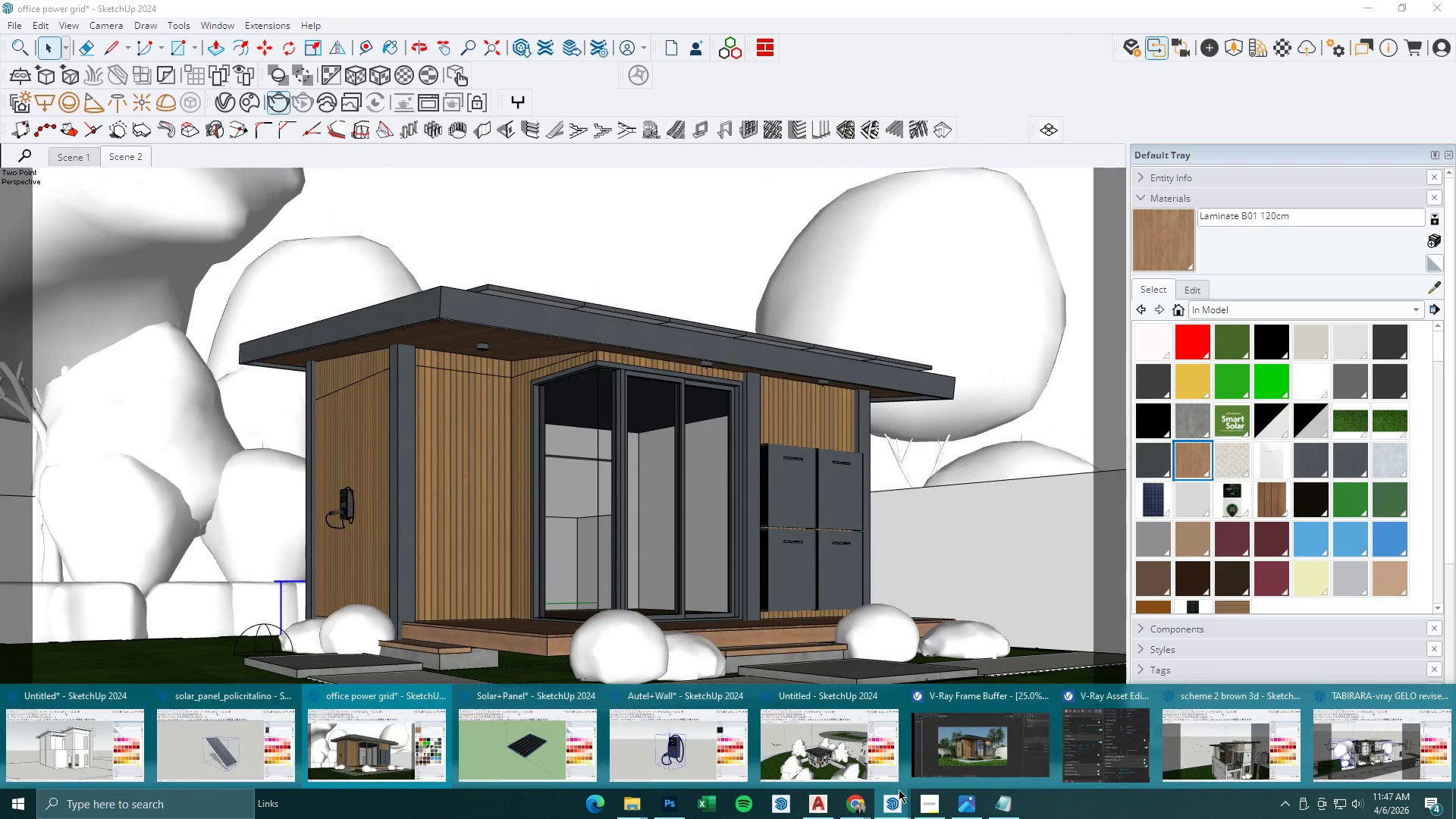 
left_click([969, 752])
 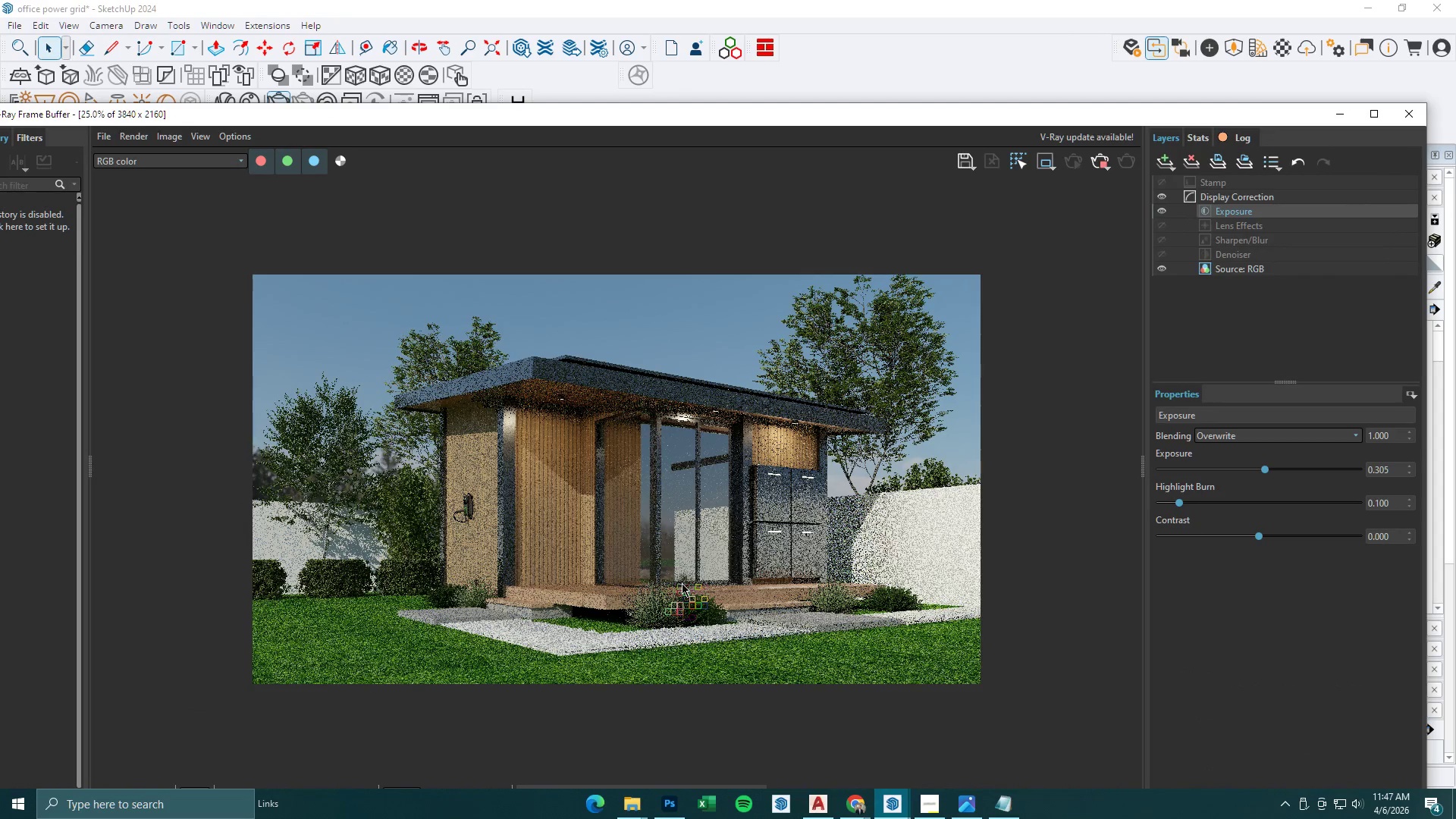 
scroll: coordinate [686, 594], scroll_direction: up, amount: 1.0
 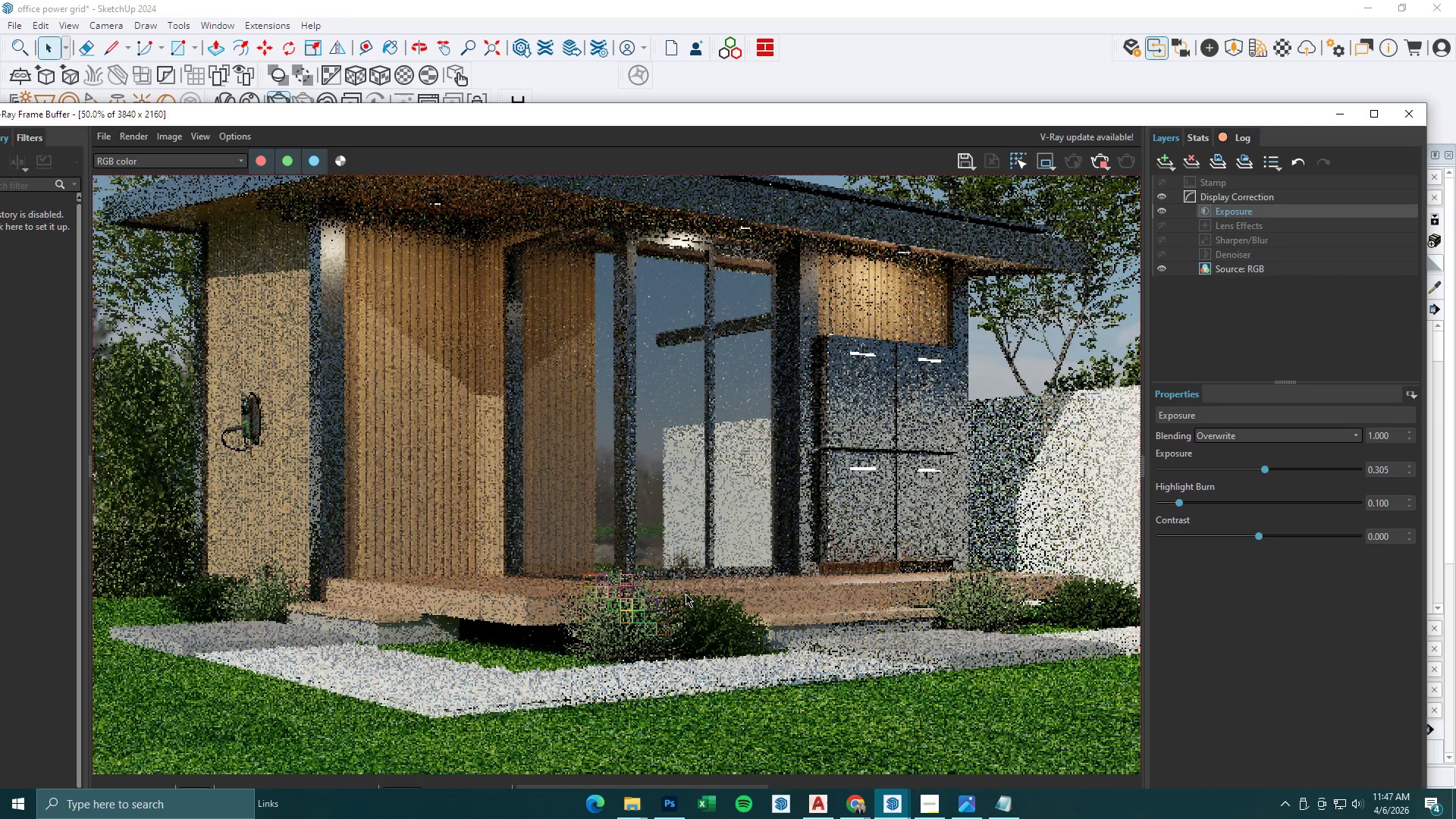 
scroll: coordinate [686, 594], scroll_direction: down, amount: 1.0
 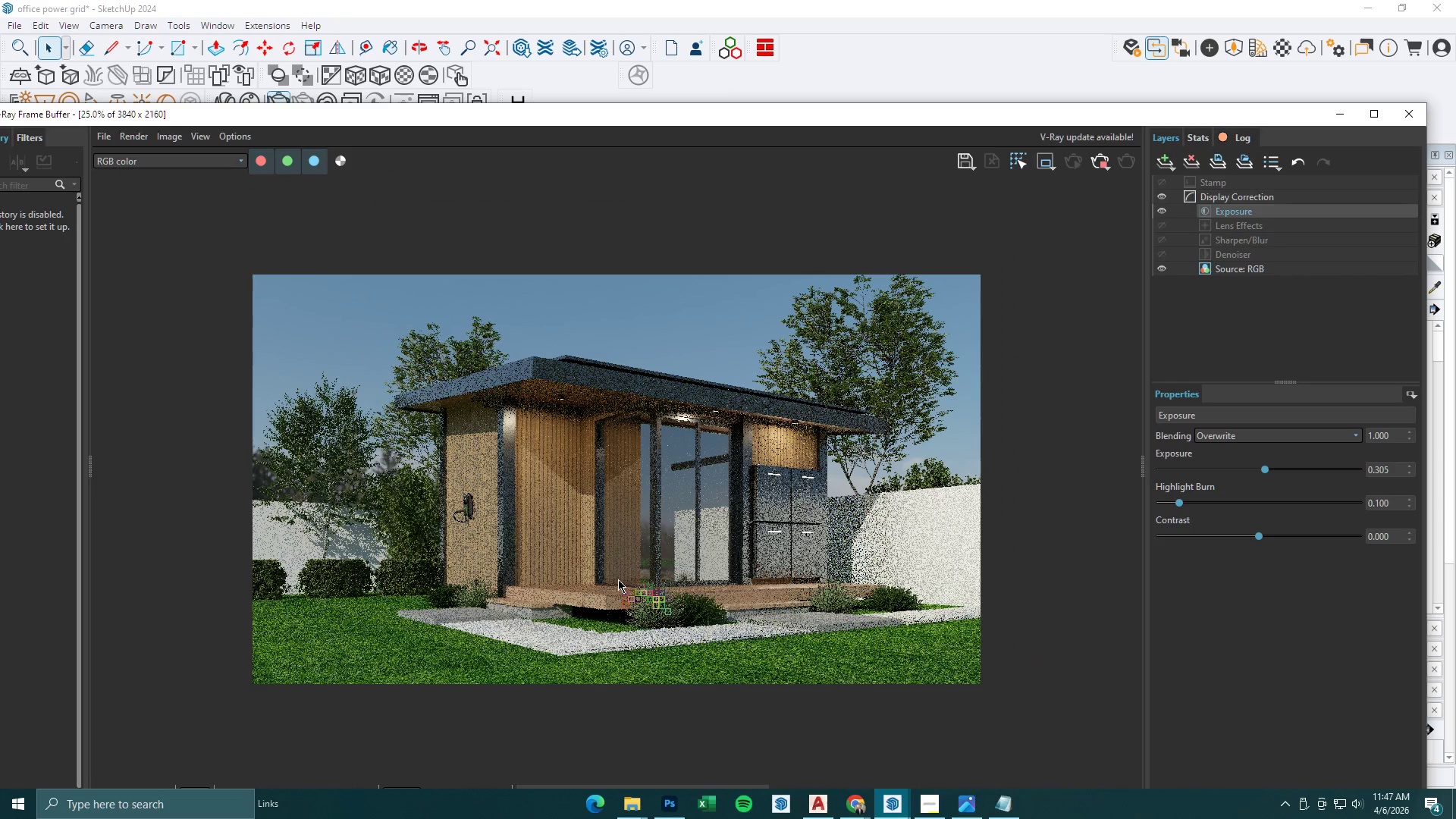 
scroll: coordinate [618, 579], scroll_direction: up, amount: 1.0
 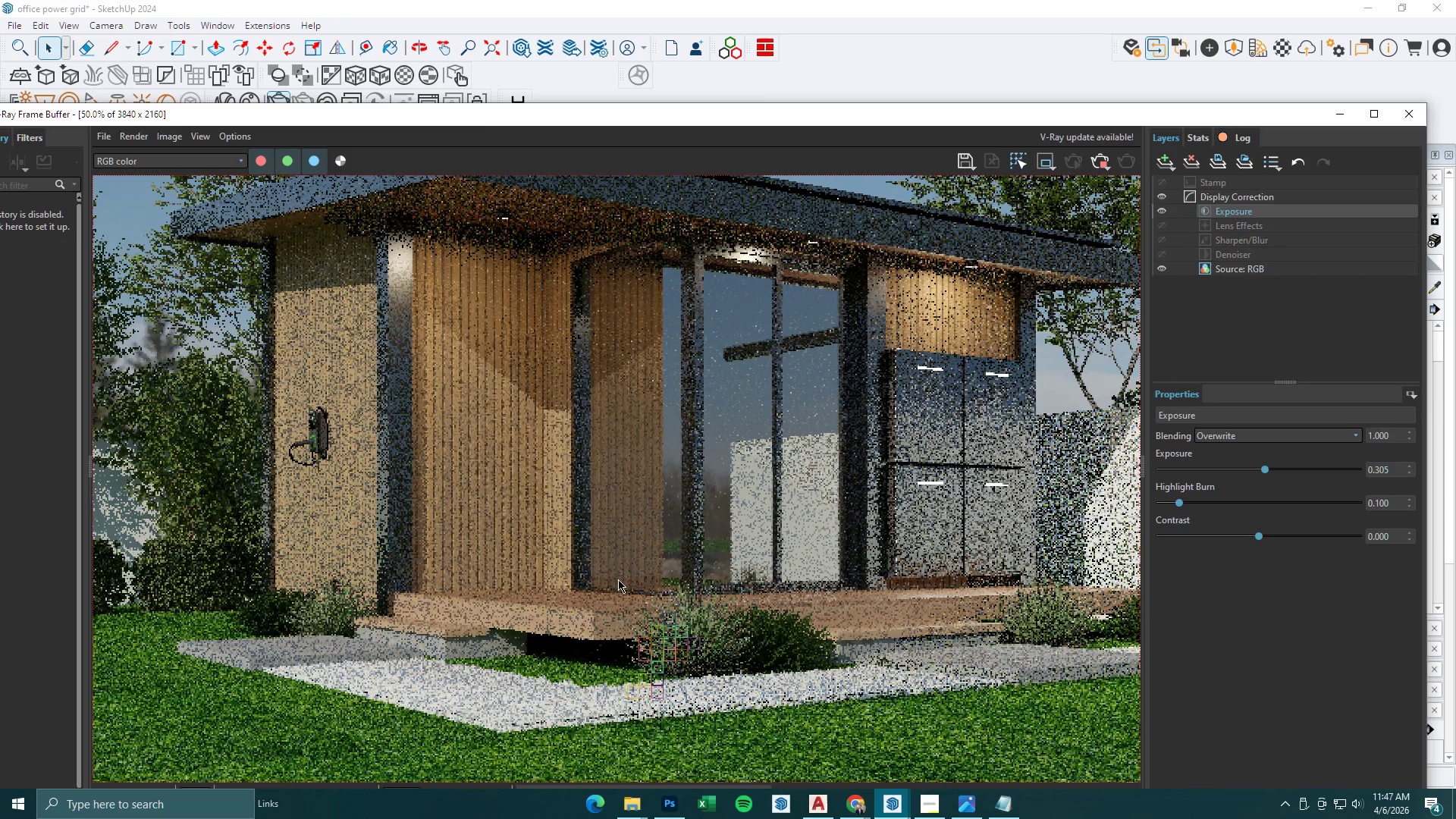 
scroll: coordinate [618, 579], scroll_direction: down, amount: 1.0
 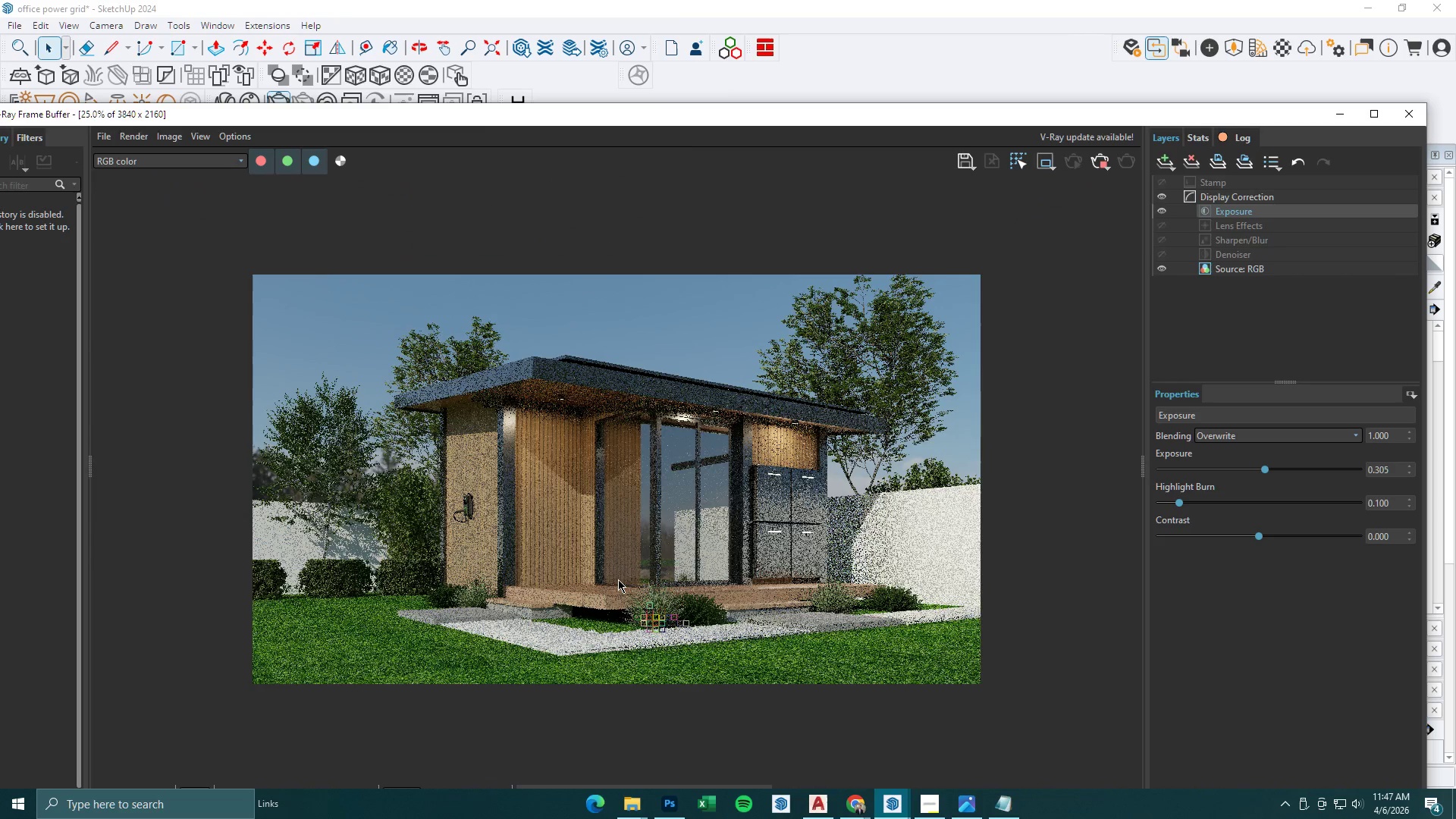 
scroll: coordinate [618, 579], scroll_direction: up, amount: 1.0
 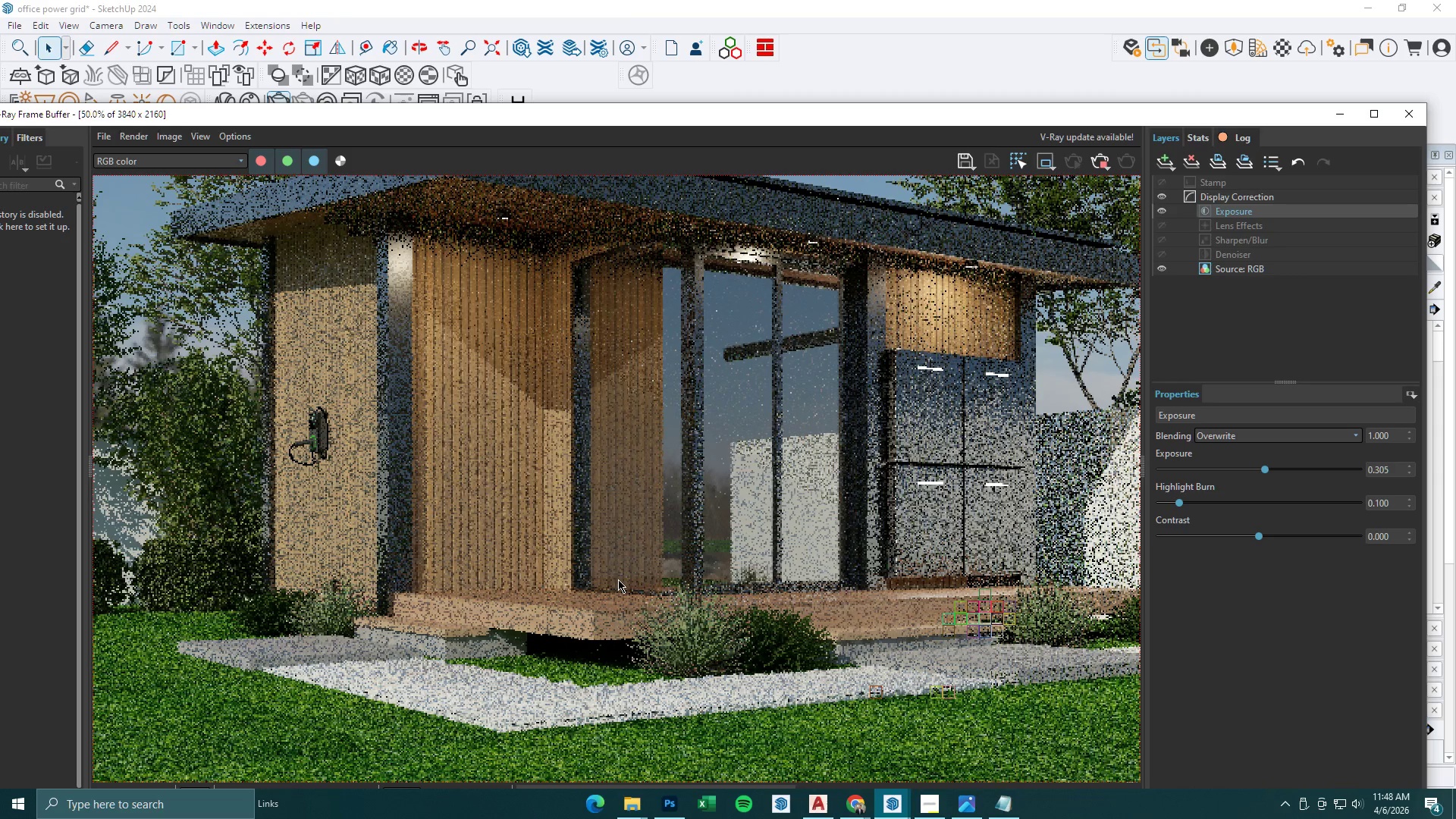 
wait(11.87)
 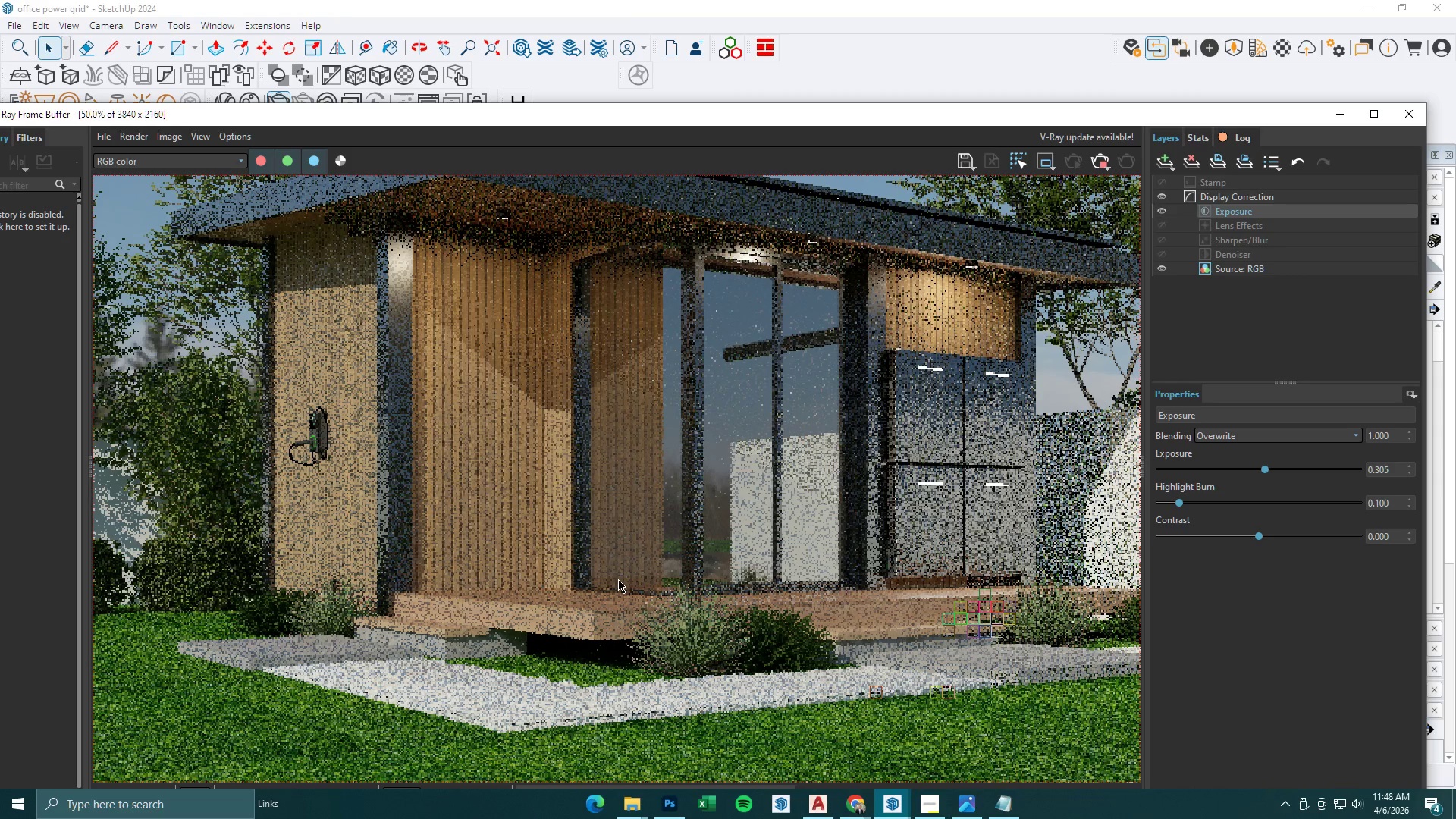 
scroll: coordinate [590, 573], scroll_direction: down, amount: 1.0
 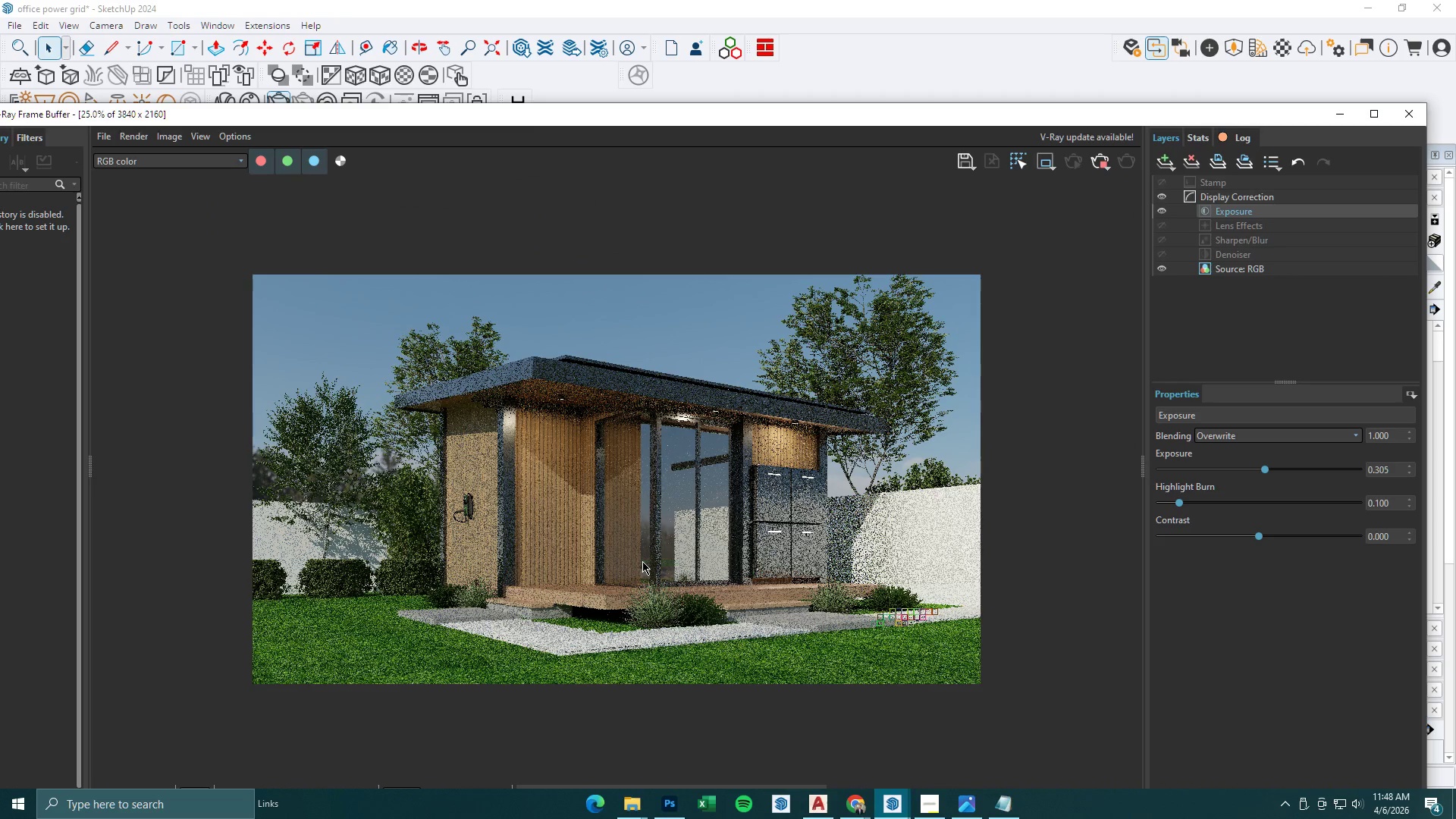 
scroll: coordinate [642, 561], scroll_direction: up, amount: 1.0
 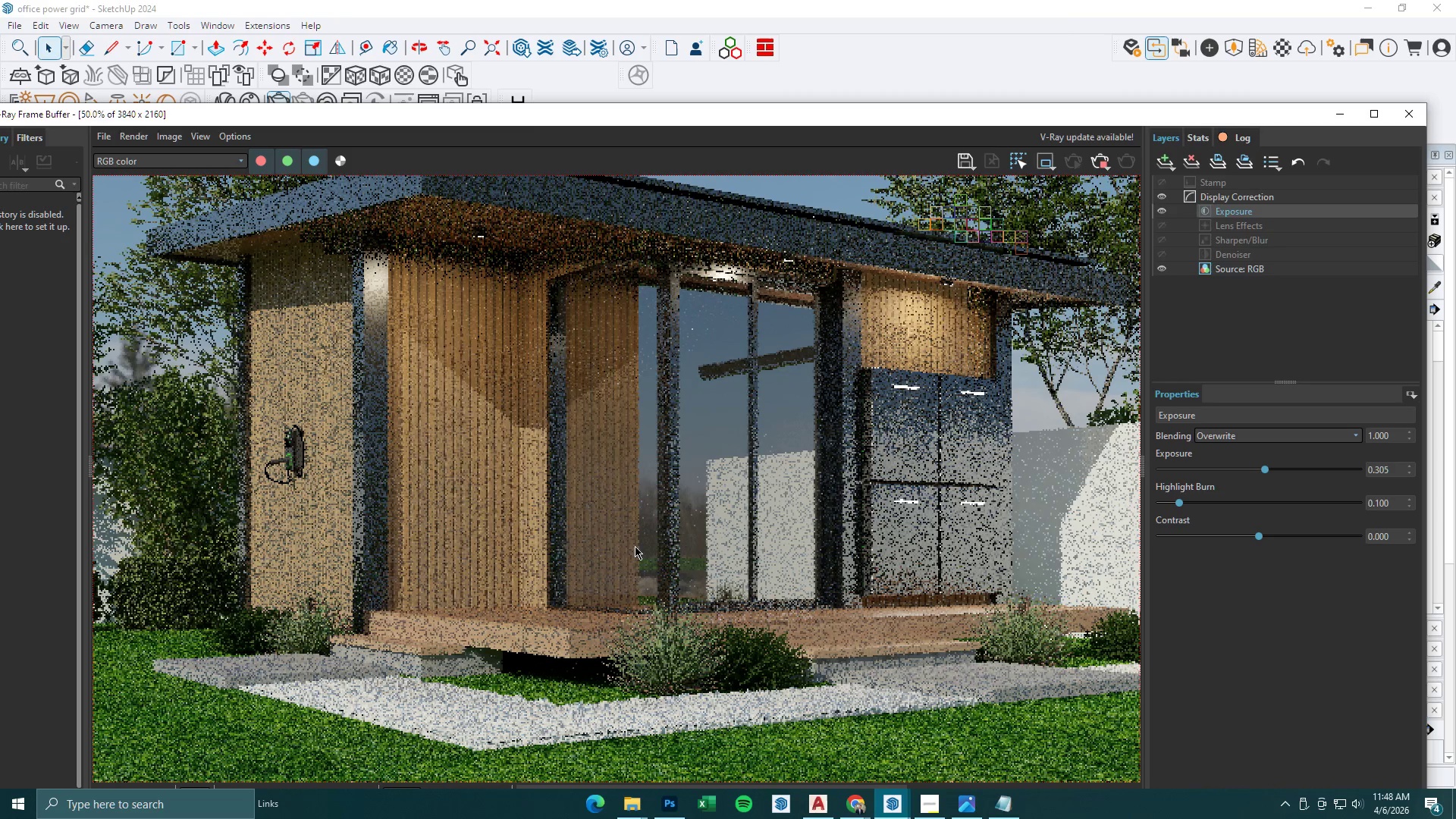 
wait(18.55)
 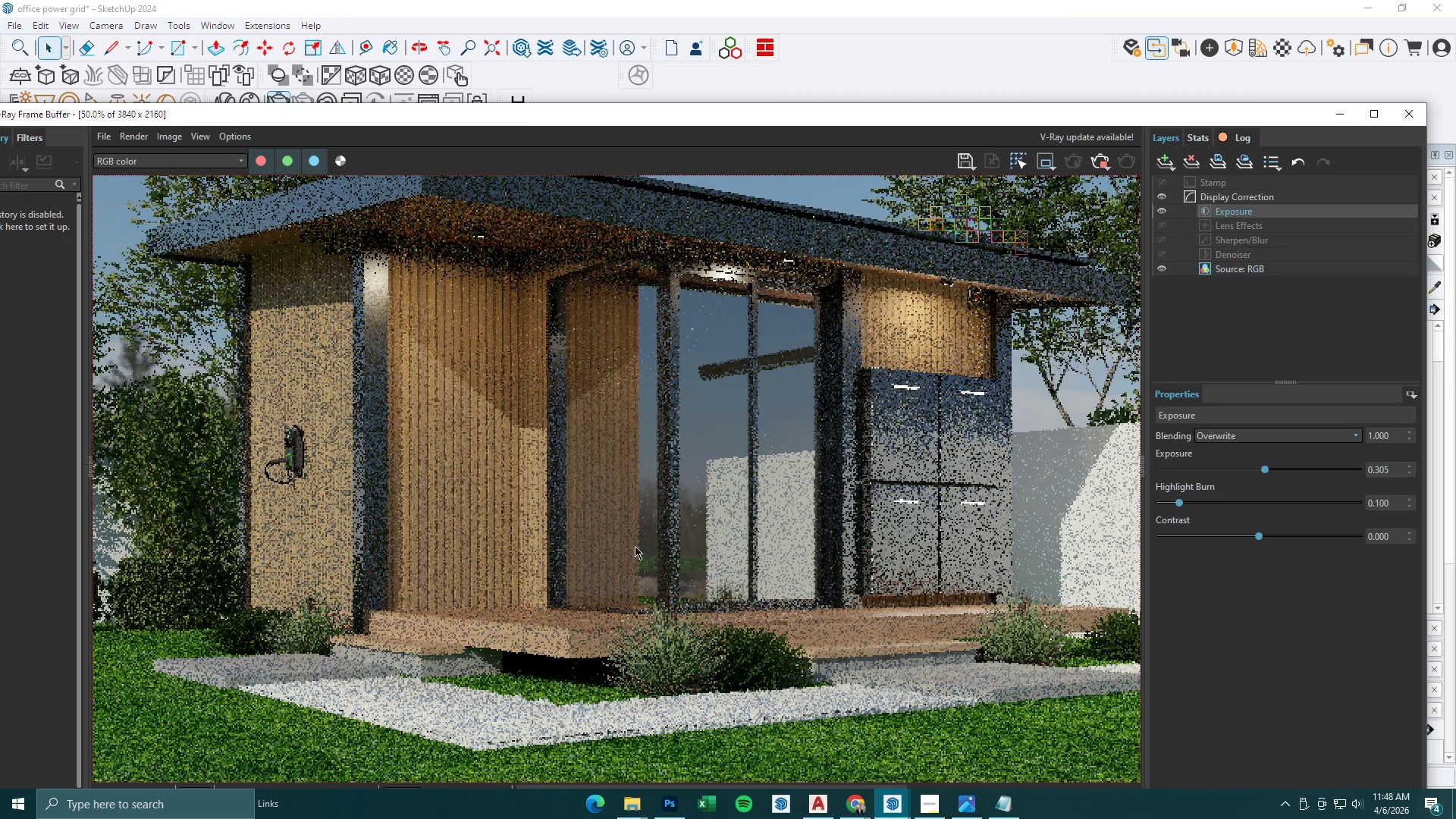 
scroll: coordinate [629, 548], scroll_direction: down, amount: 1.0
 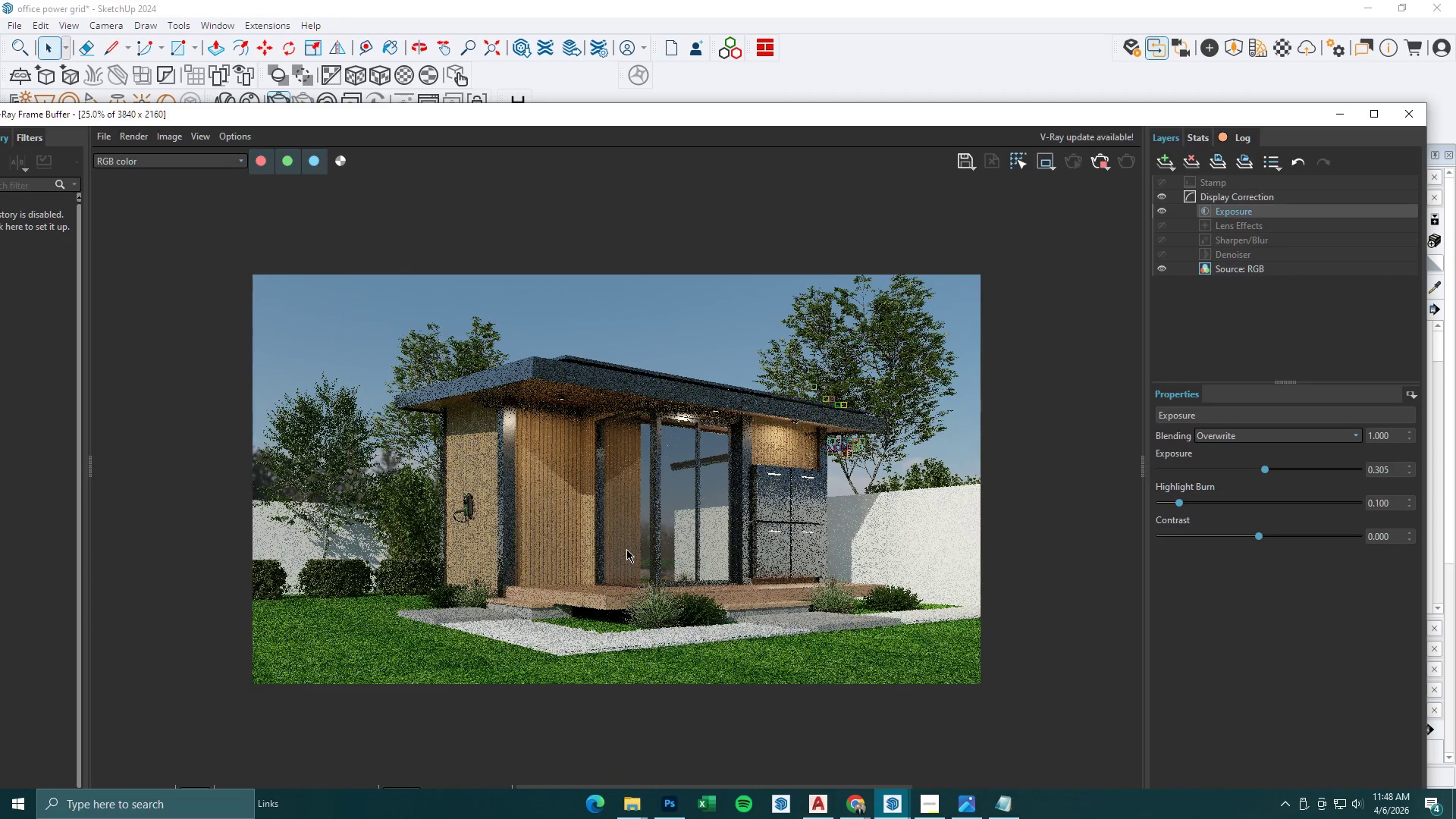 
scroll: coordinate [624, 548], scroll_direction: up, amount: 1.0
 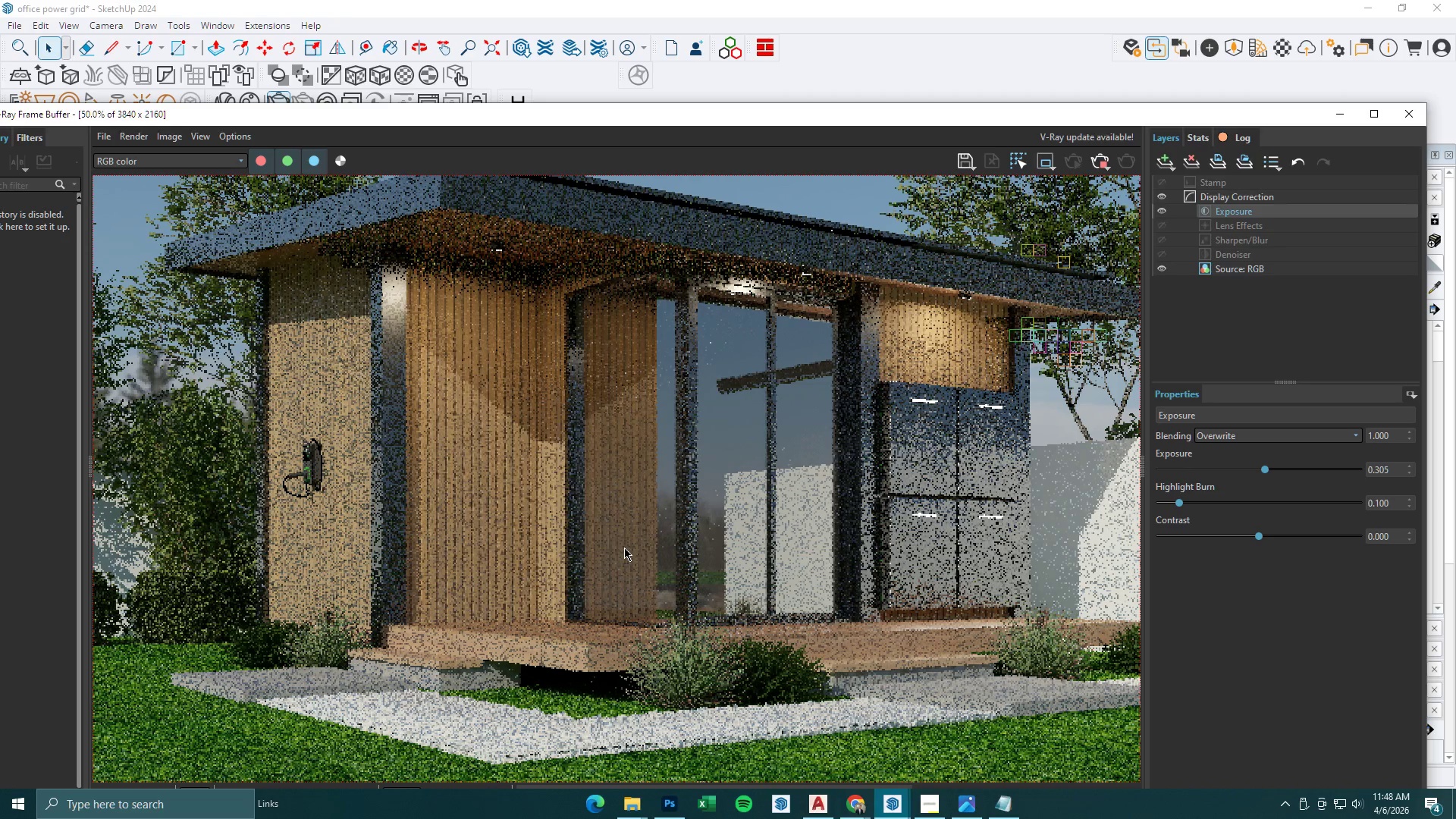 
scroll: coordinate [624, 548], scroll_direction: down, amount: 1.0
 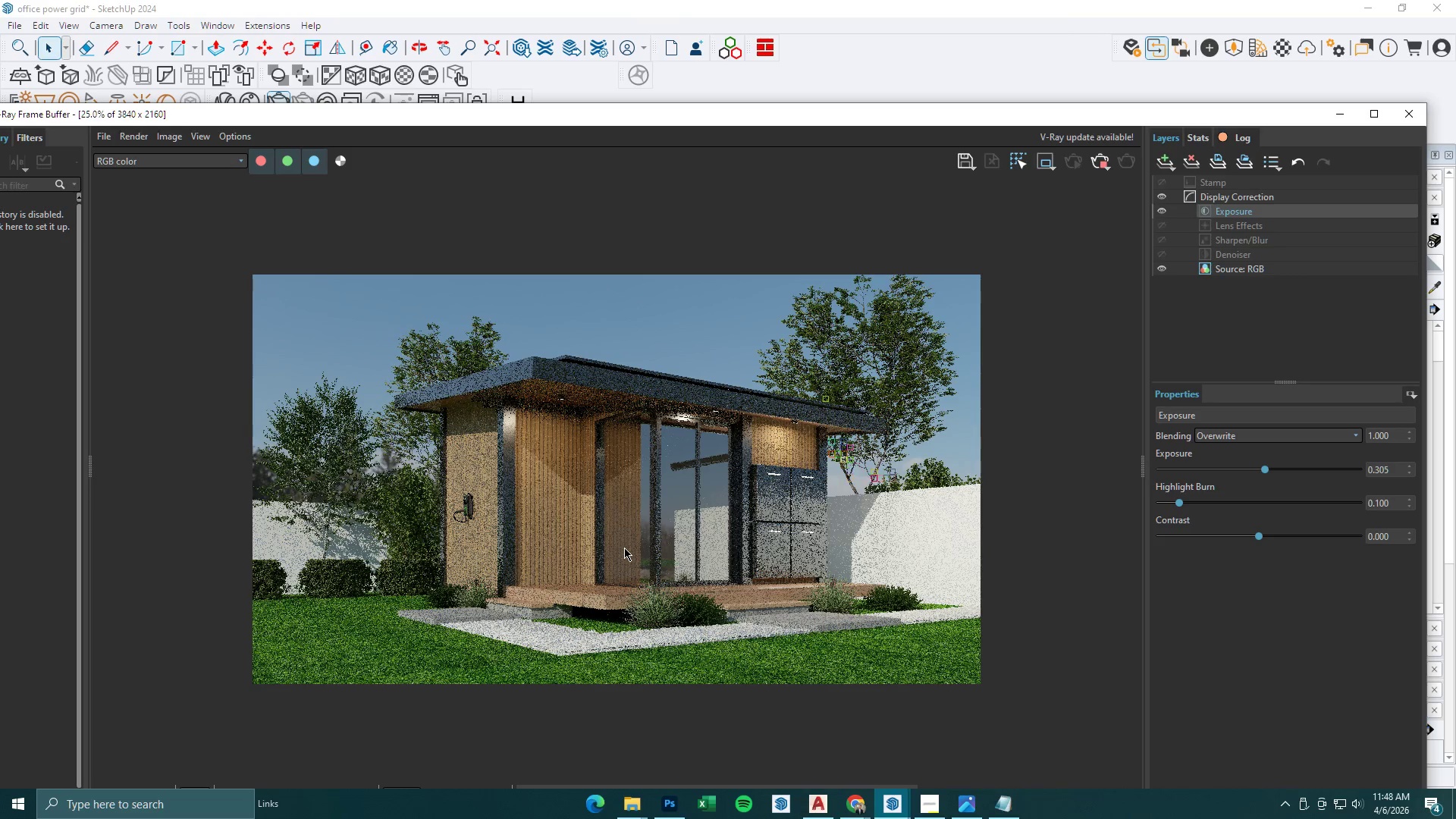 
scroll: coordinate [642, 513], scroll_direction: up, amount: 1.0
 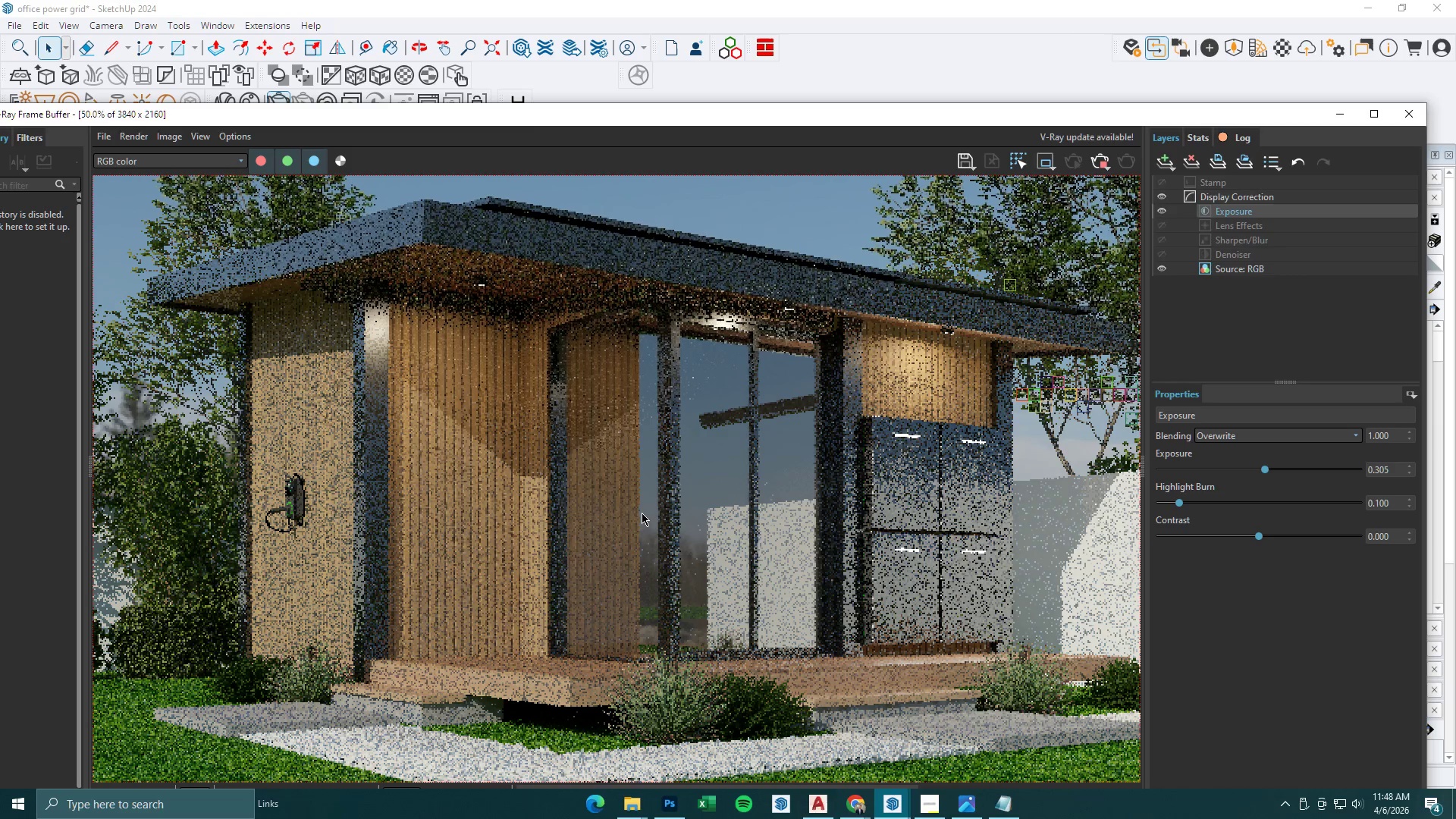 
scroll: coordinate [642, 513], scroll_direction: down, amount: 1.0
 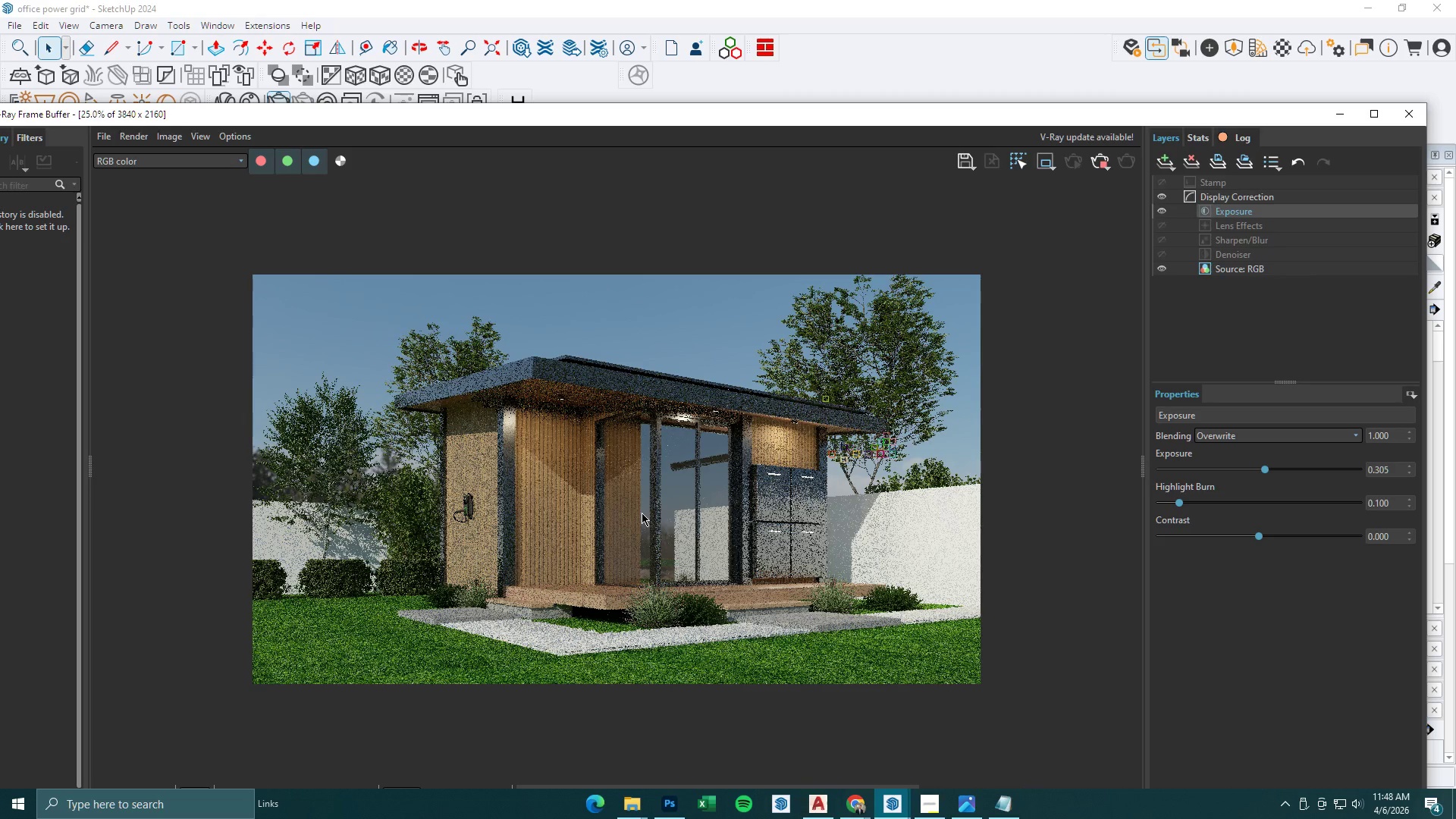 
scroll: coordinate [642, 513], scroll_direction: up, amount: 1.0
 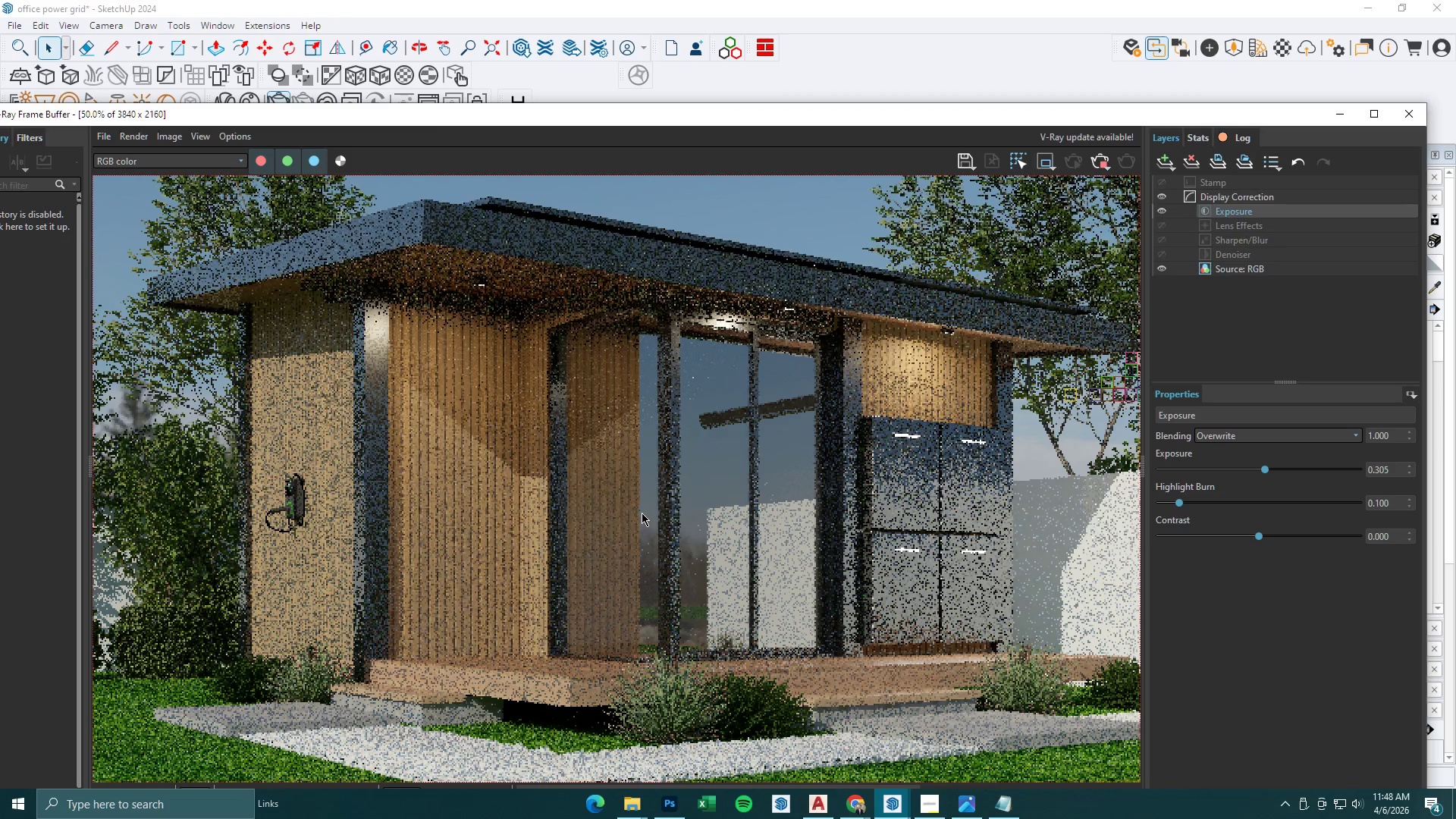 
scroll: coordinate [642, 513], scroll_direction: down, amount: 1.0
 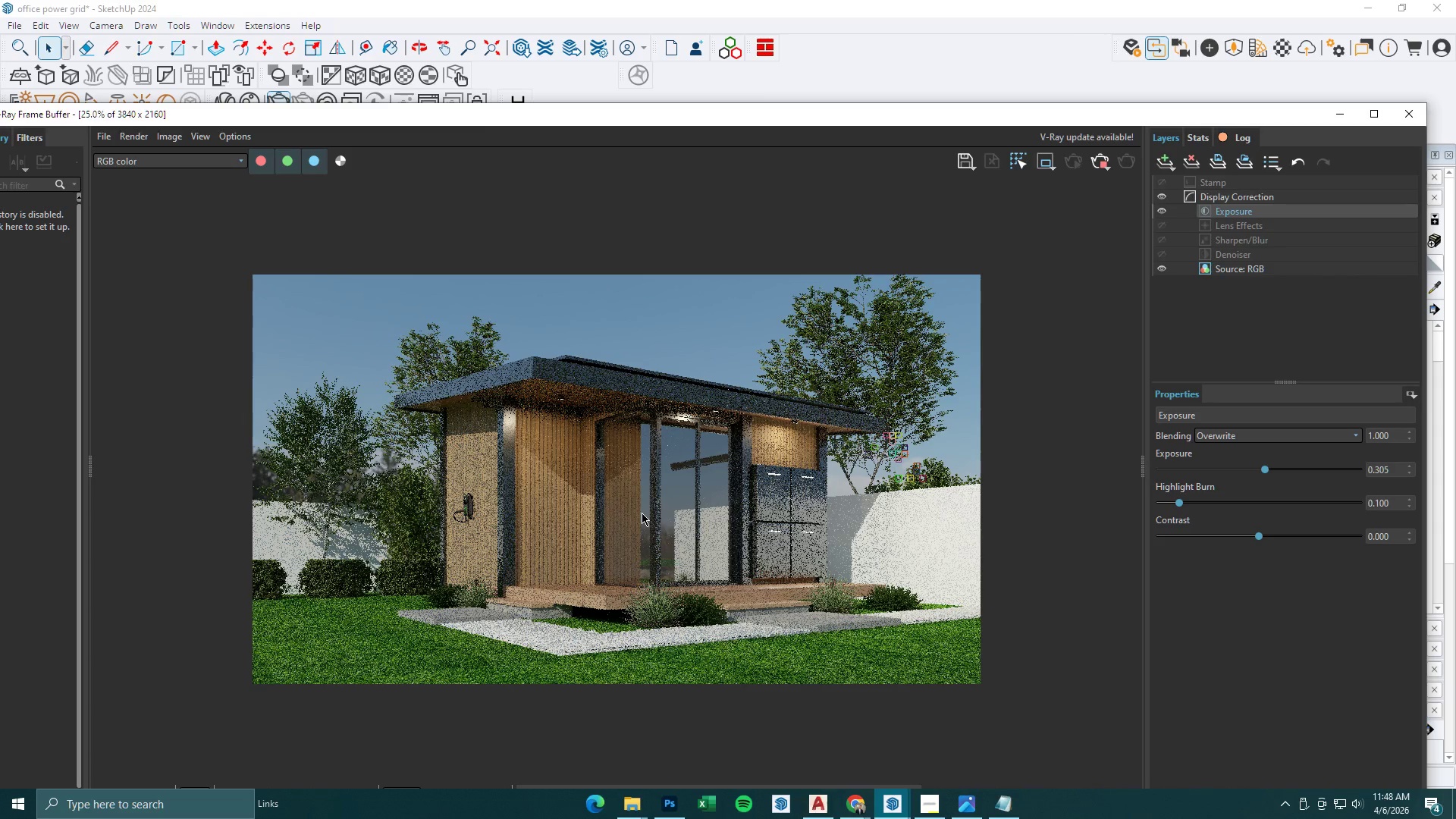 
scroll: coordinate [642, 513], scroll_direction: up, amount: 1.0
 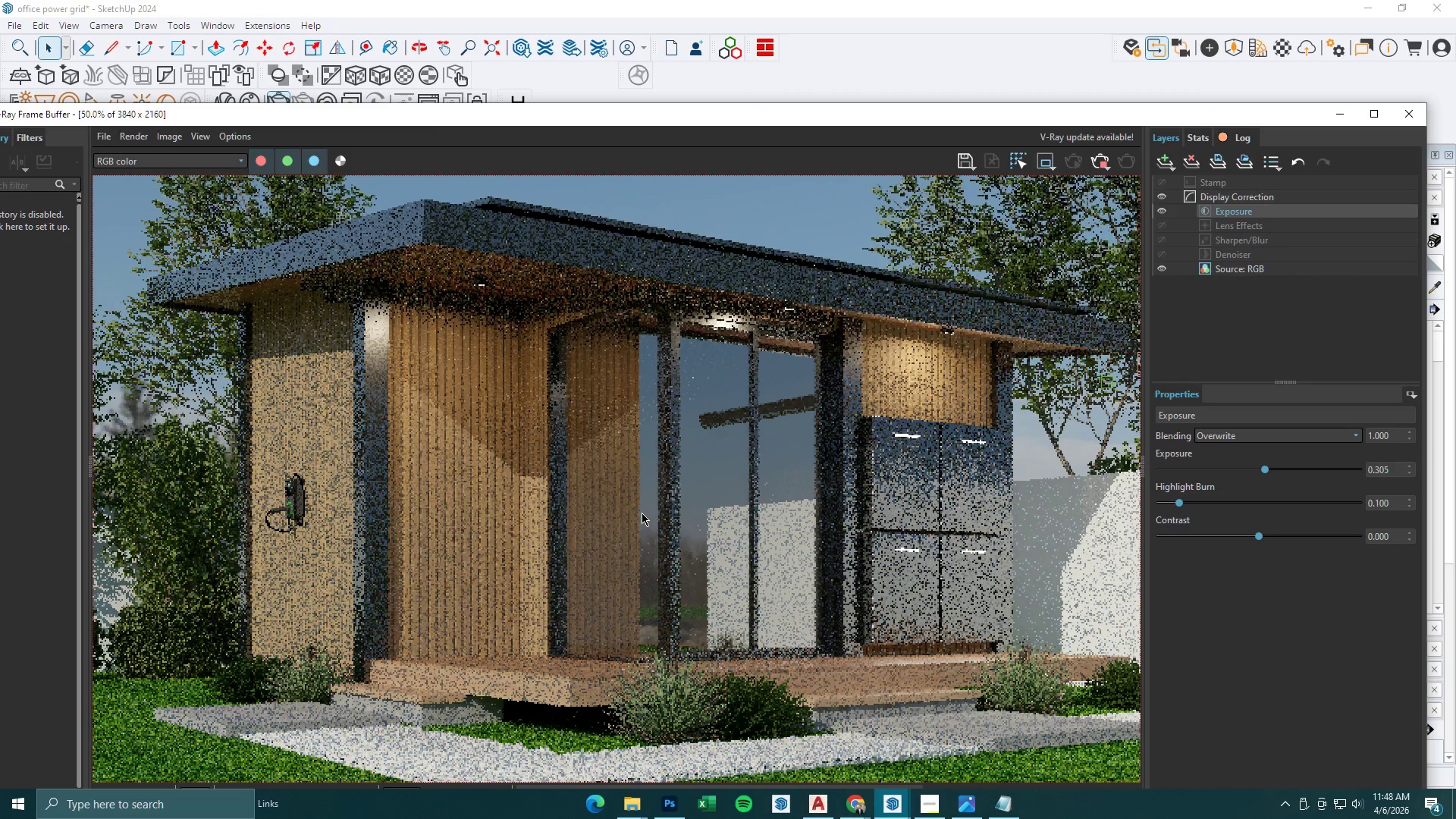 
scroll: coordinate [642, 513], scroll_direction: down, amount: 1.0
 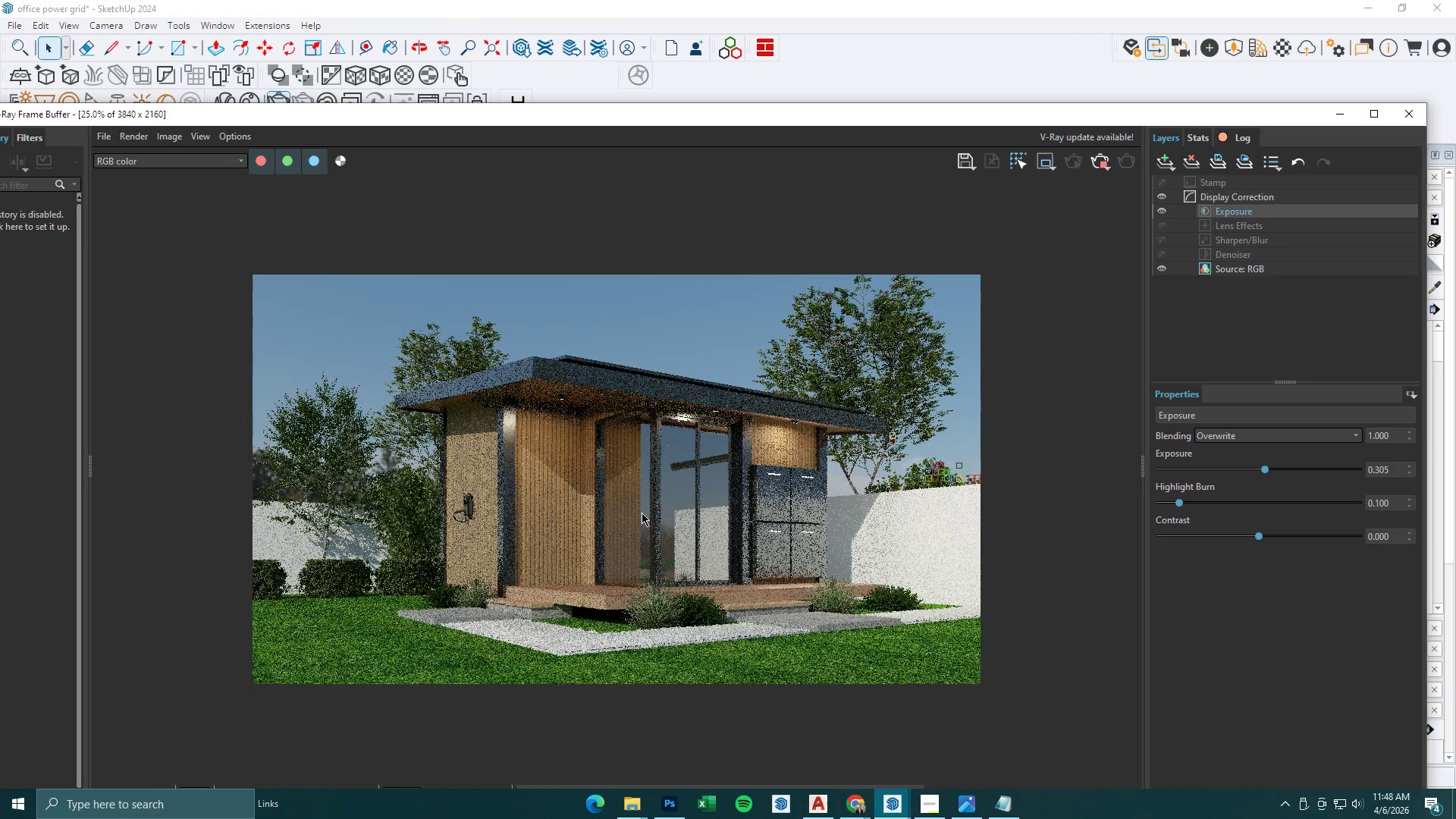 
scroll: coordinate [642, 513], scroll_direction: up, amount: 1.0
 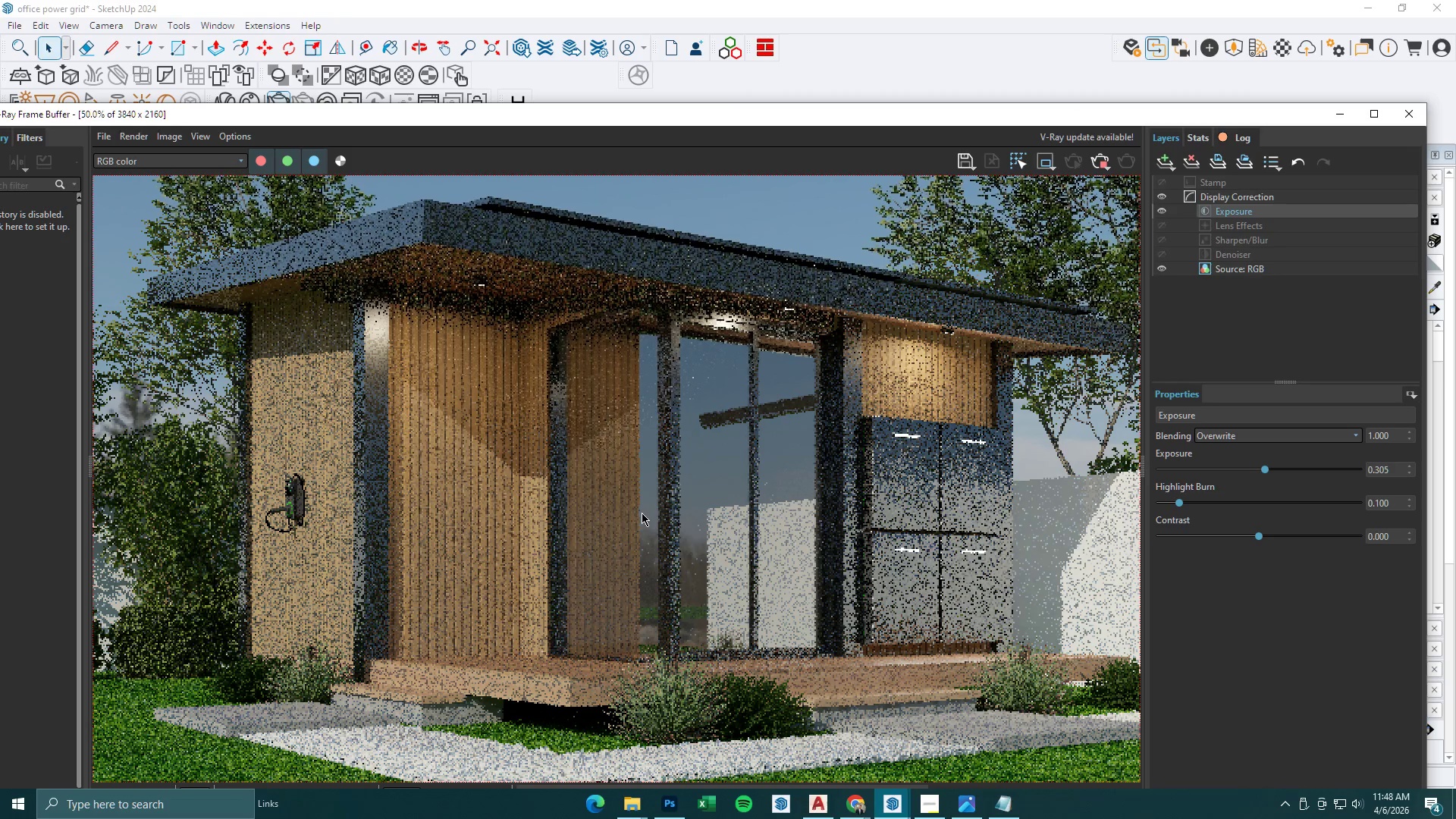 
scroll: coordinate [642, 513], scroll_direction: down, amount: 1.0
 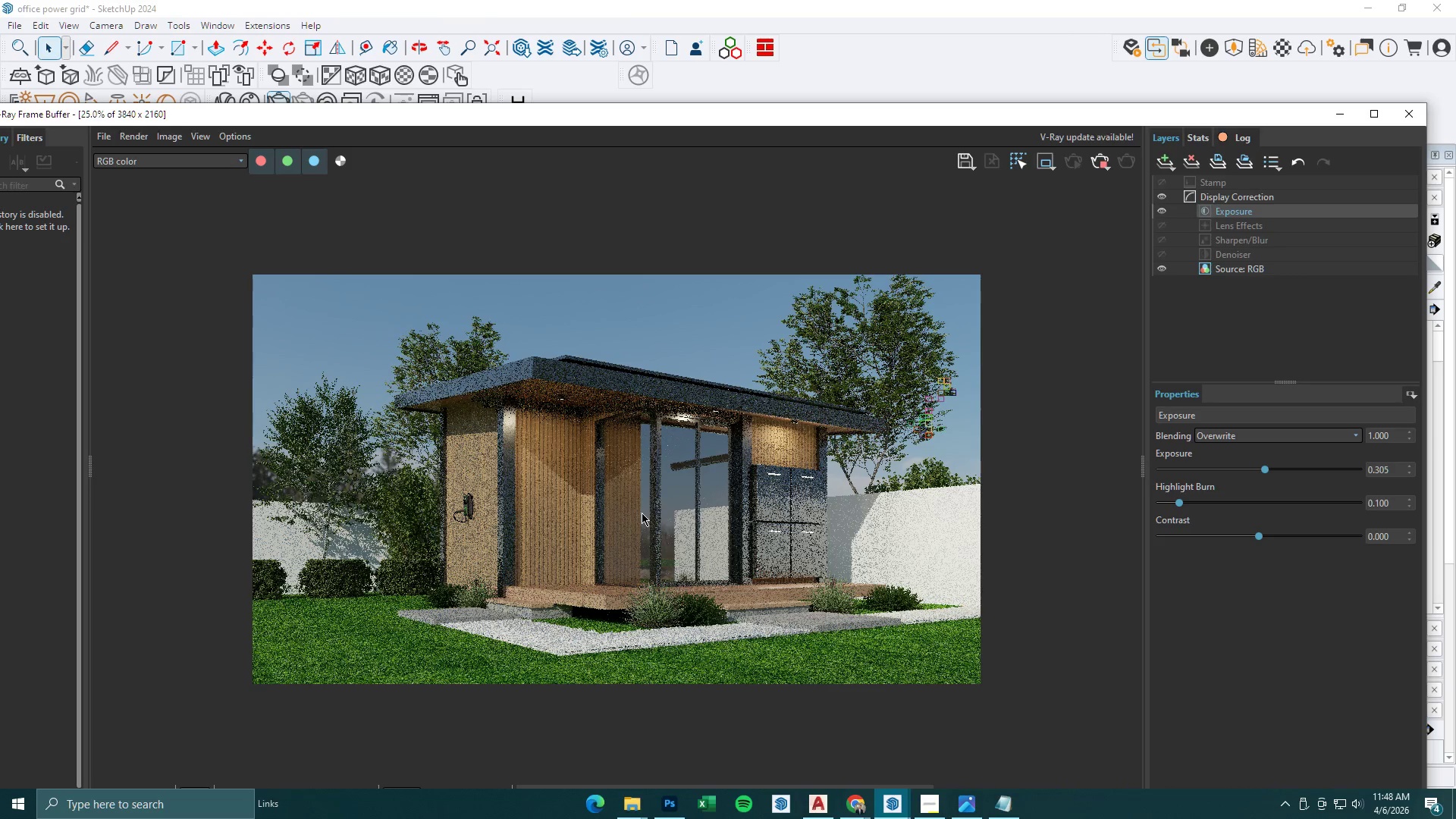 
left_click_drag(start_coordinate=[736, 110], to_coordinate=[736, 46])
 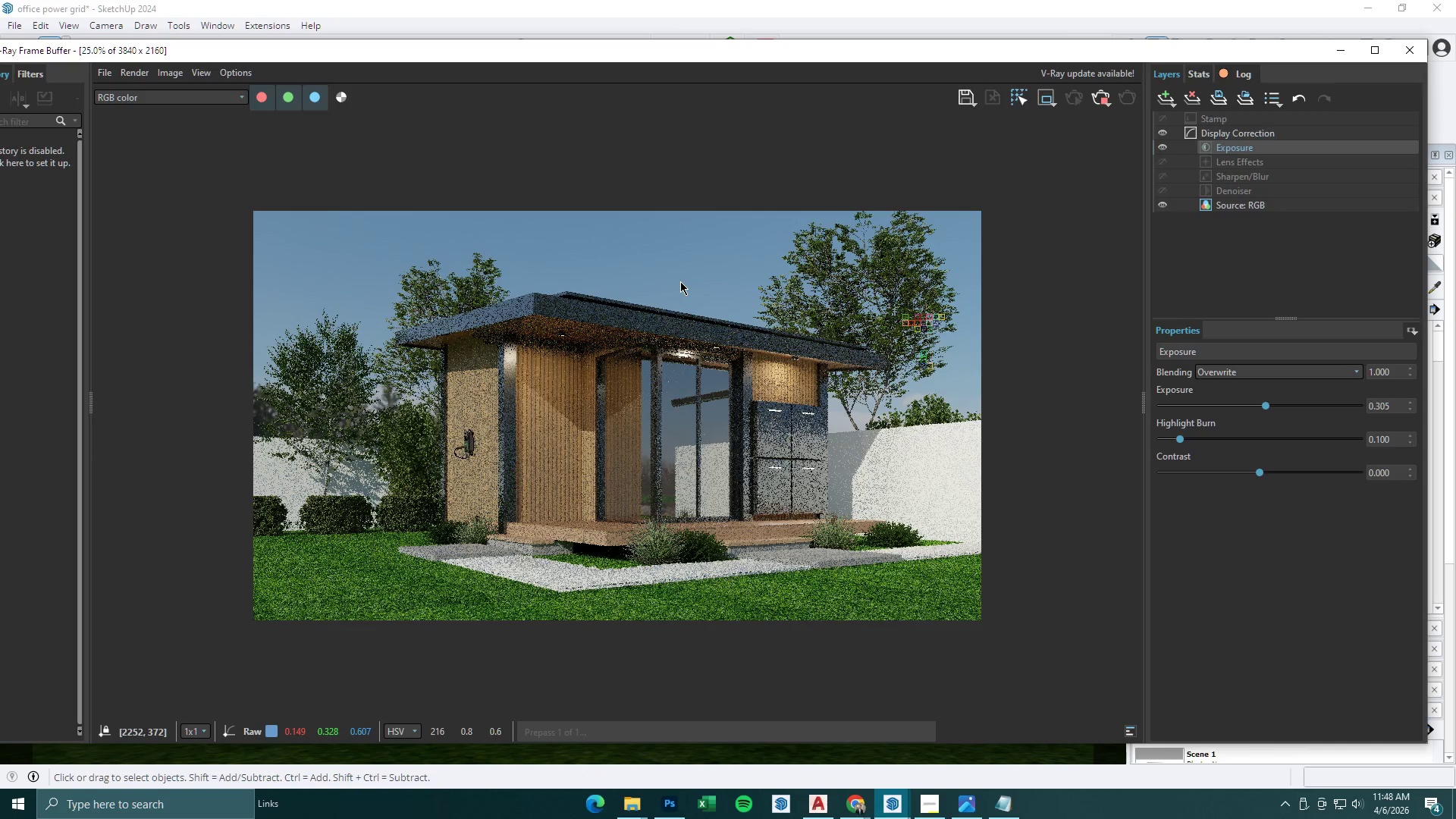 
scroll: coordinate [680, 281], scroll_direction: up, amount: 1.0
 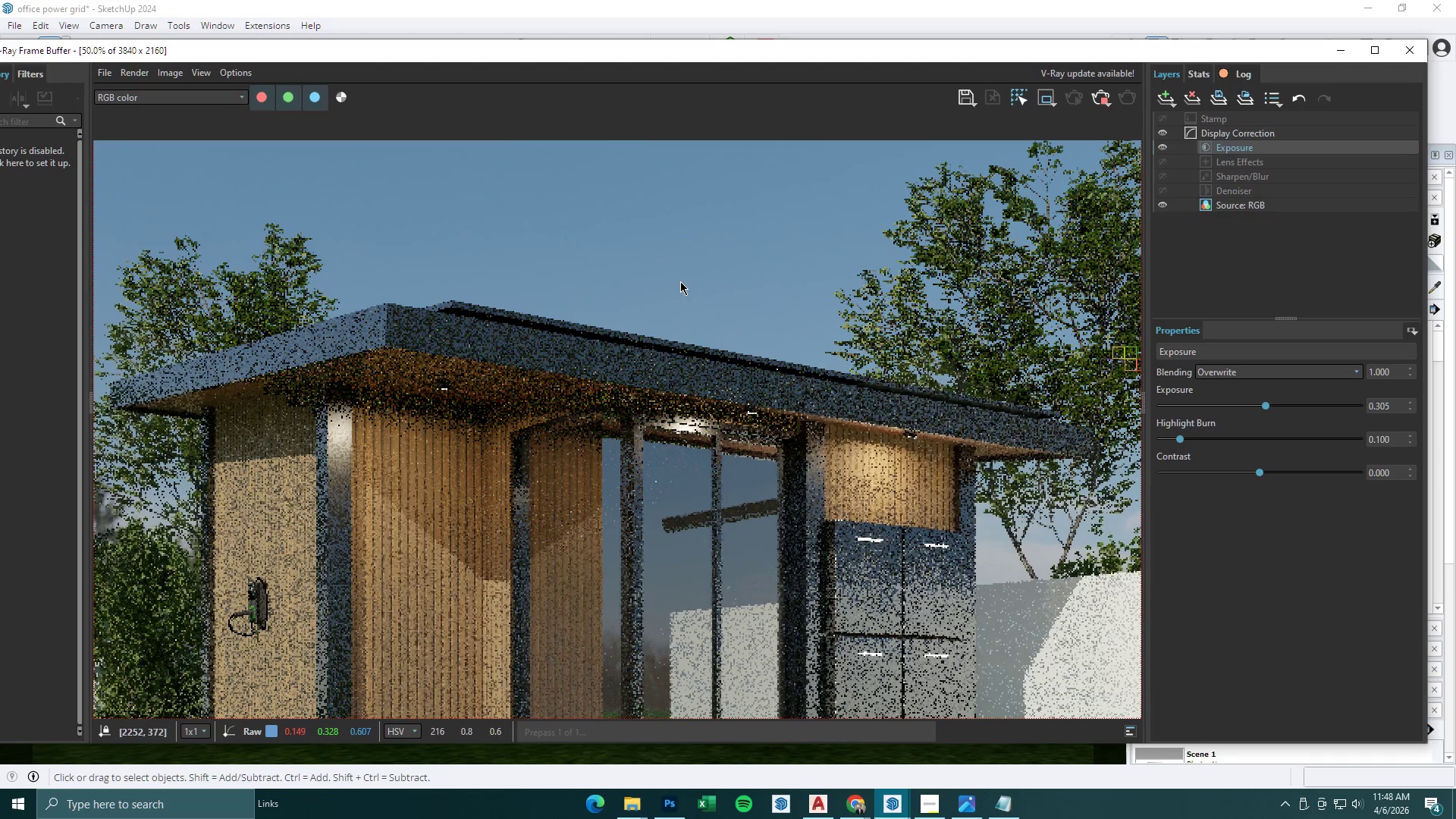 
scroll: coordinate [680, 282], scroll_direction: down, amount: 1.0
 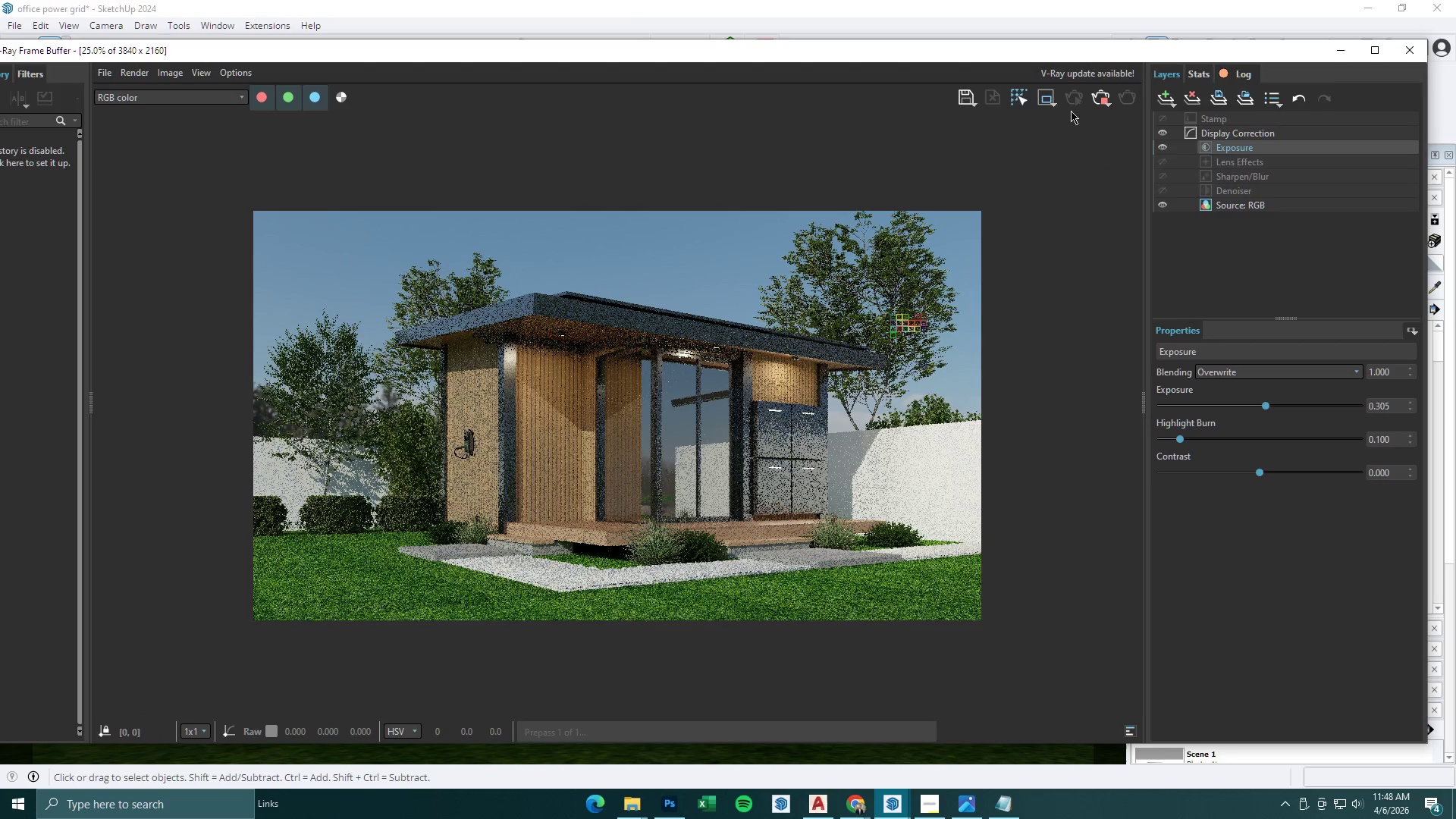 
left_click([1338, 48])
 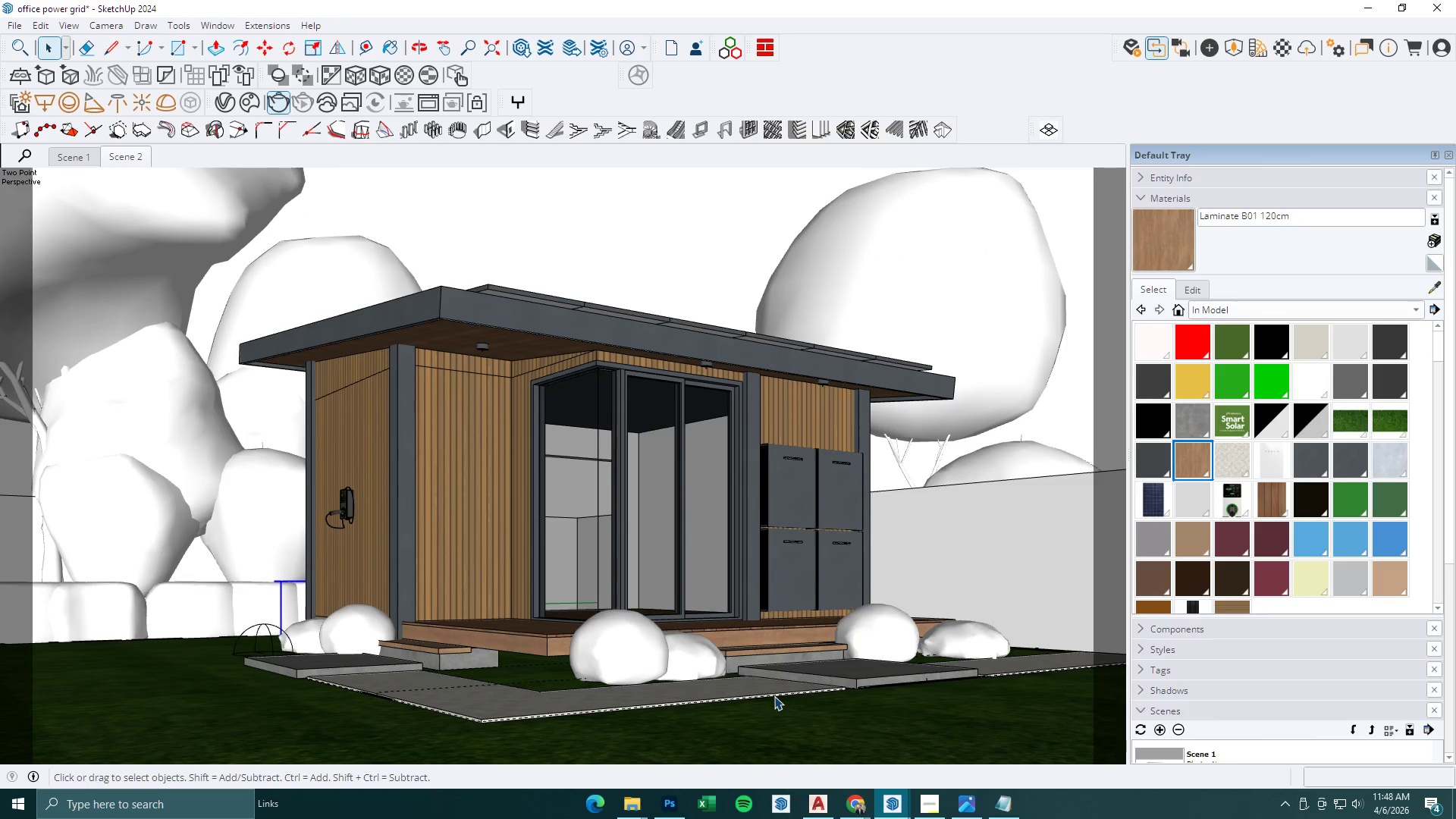 
left_click([496, 414])
 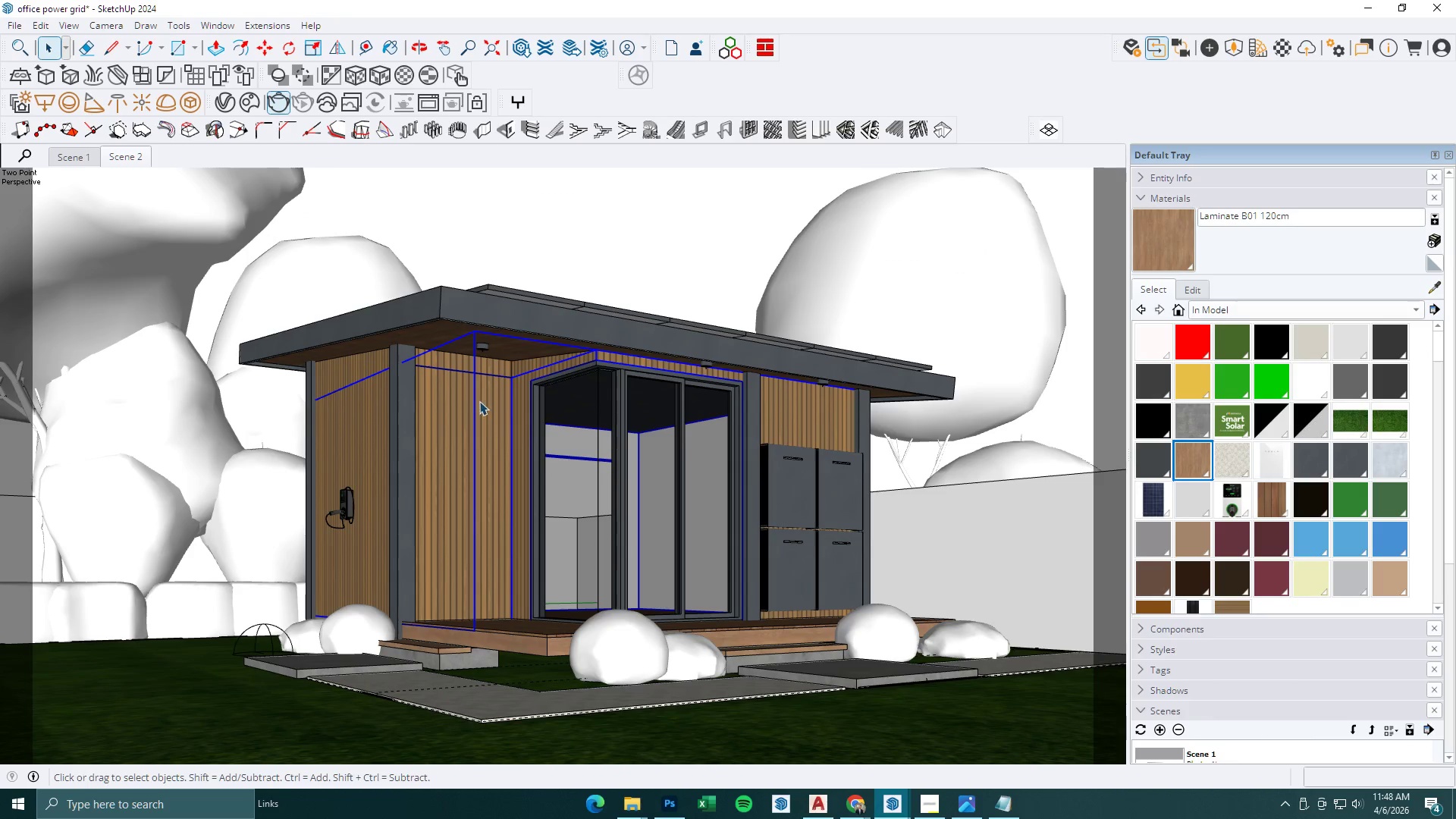 
double_click([478, 404])
 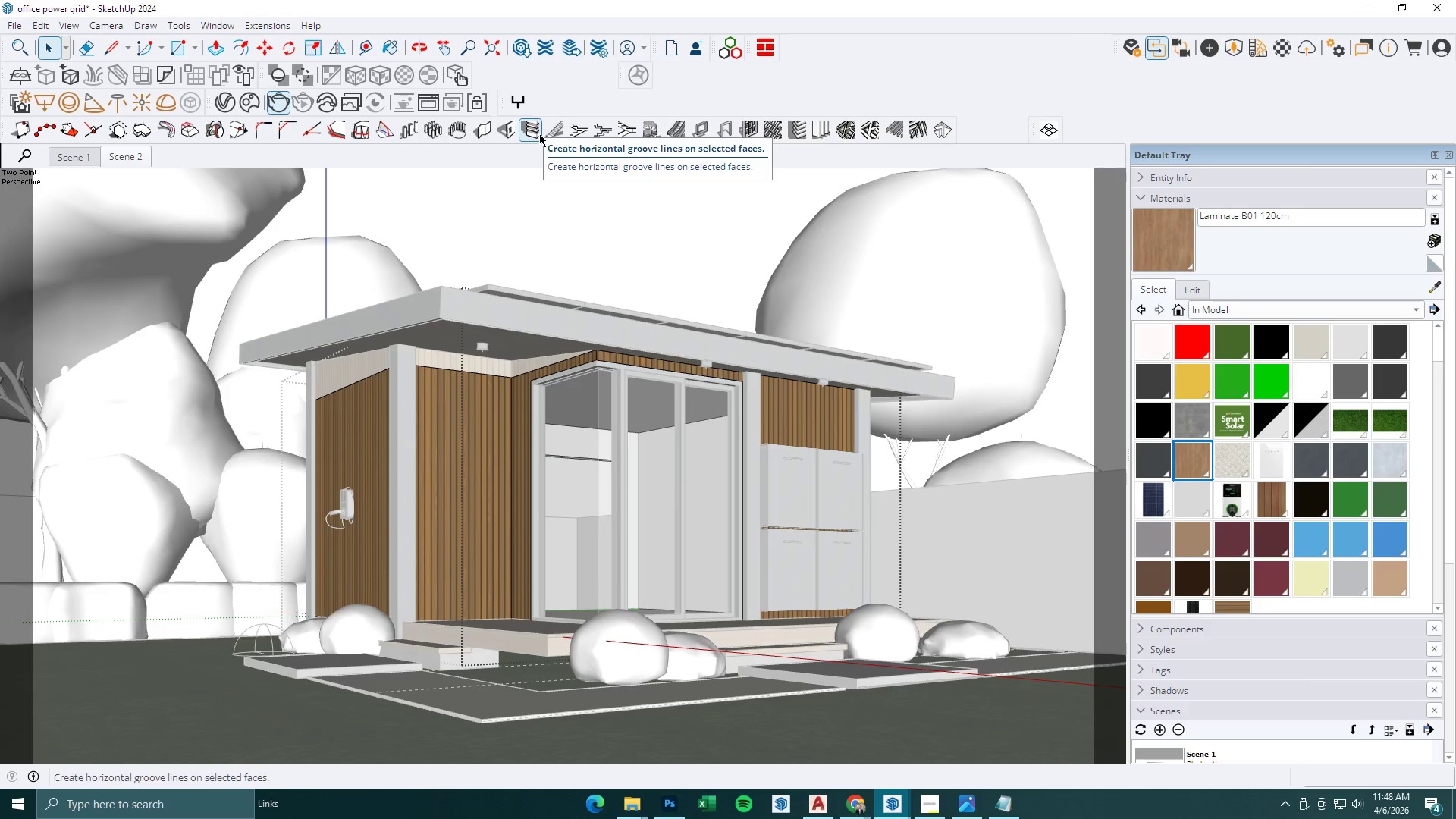 
mouse_move([770, 130])
 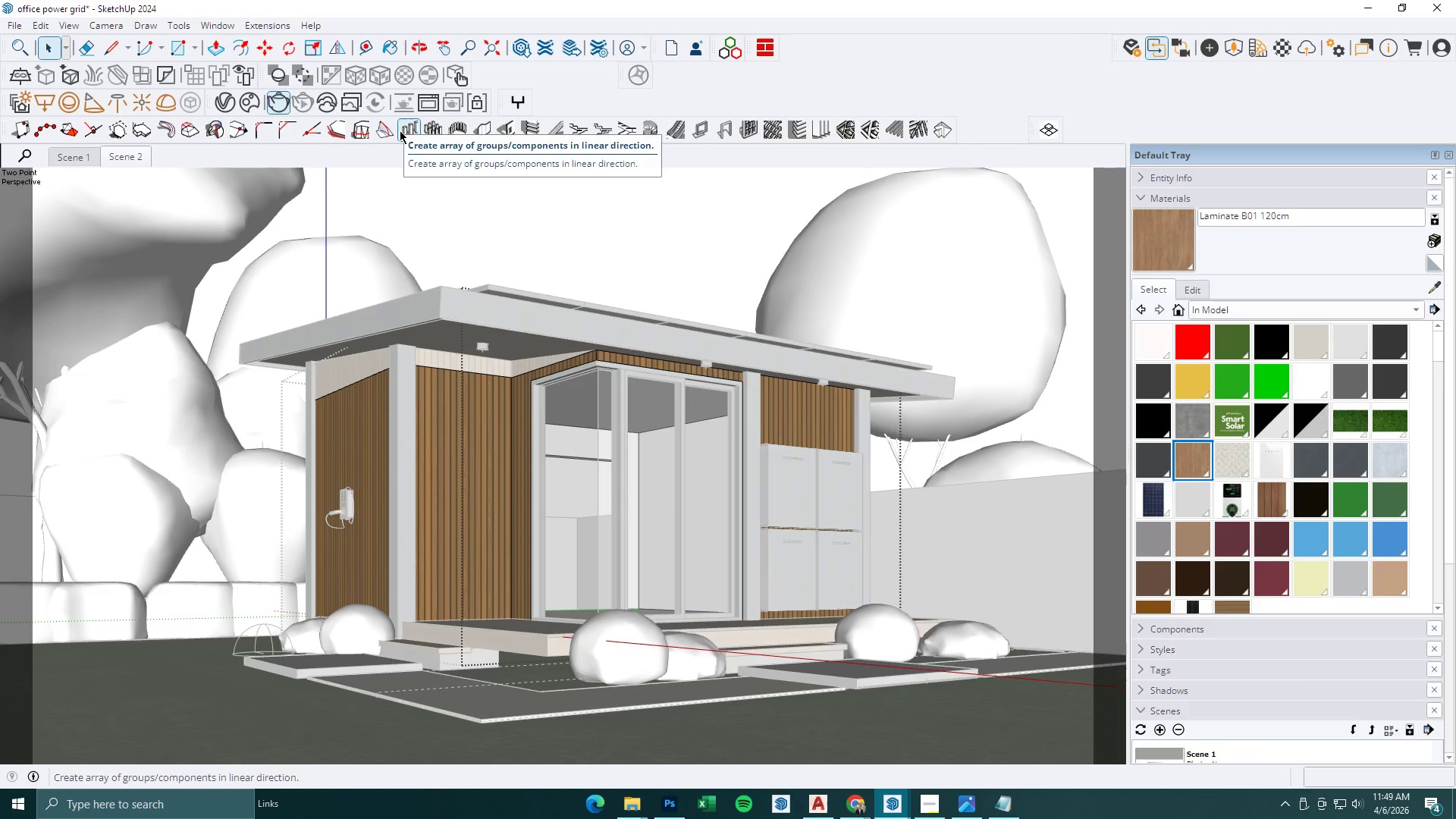 
wait(13.14)
 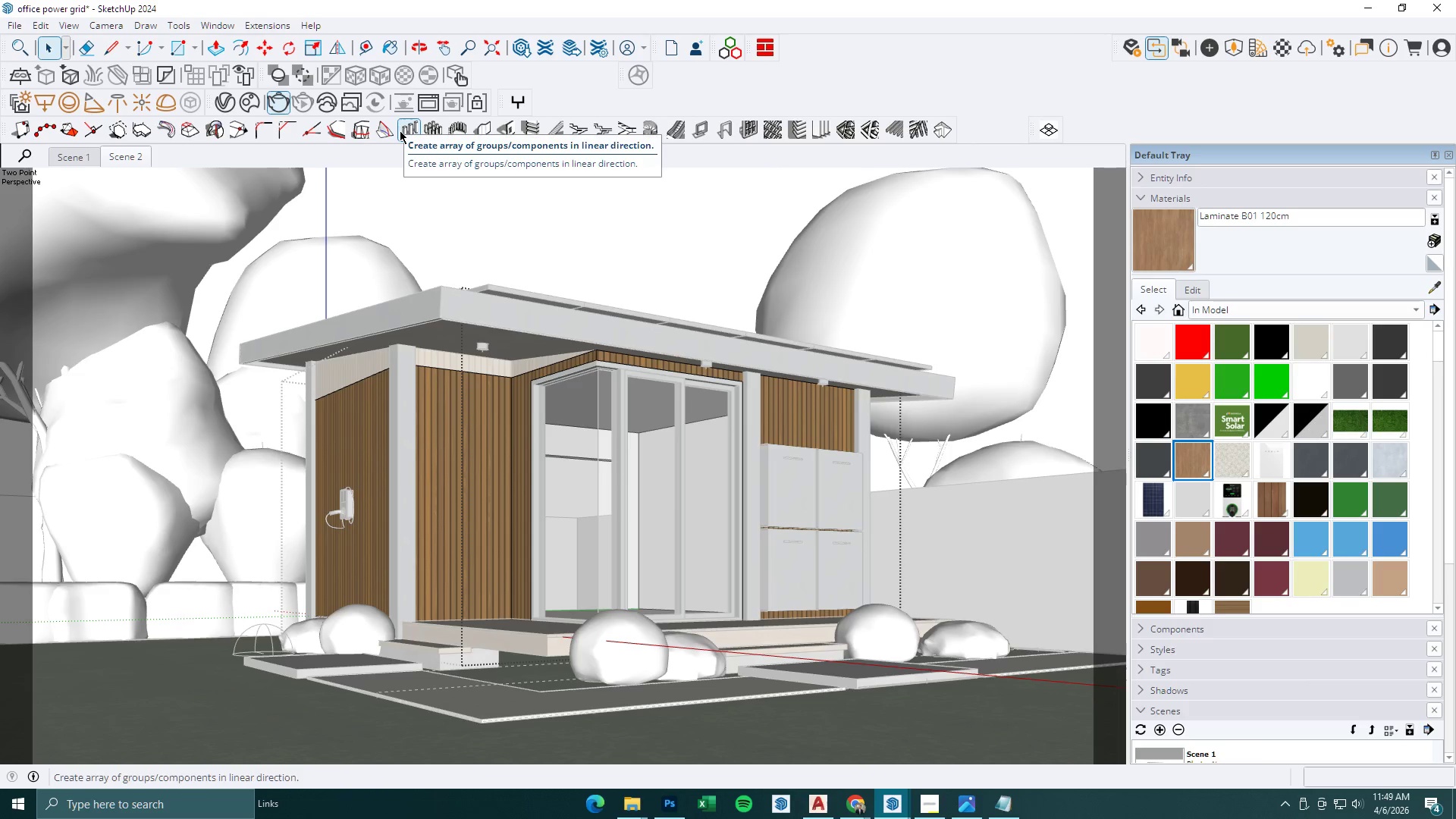 
left_click([535, 136])
 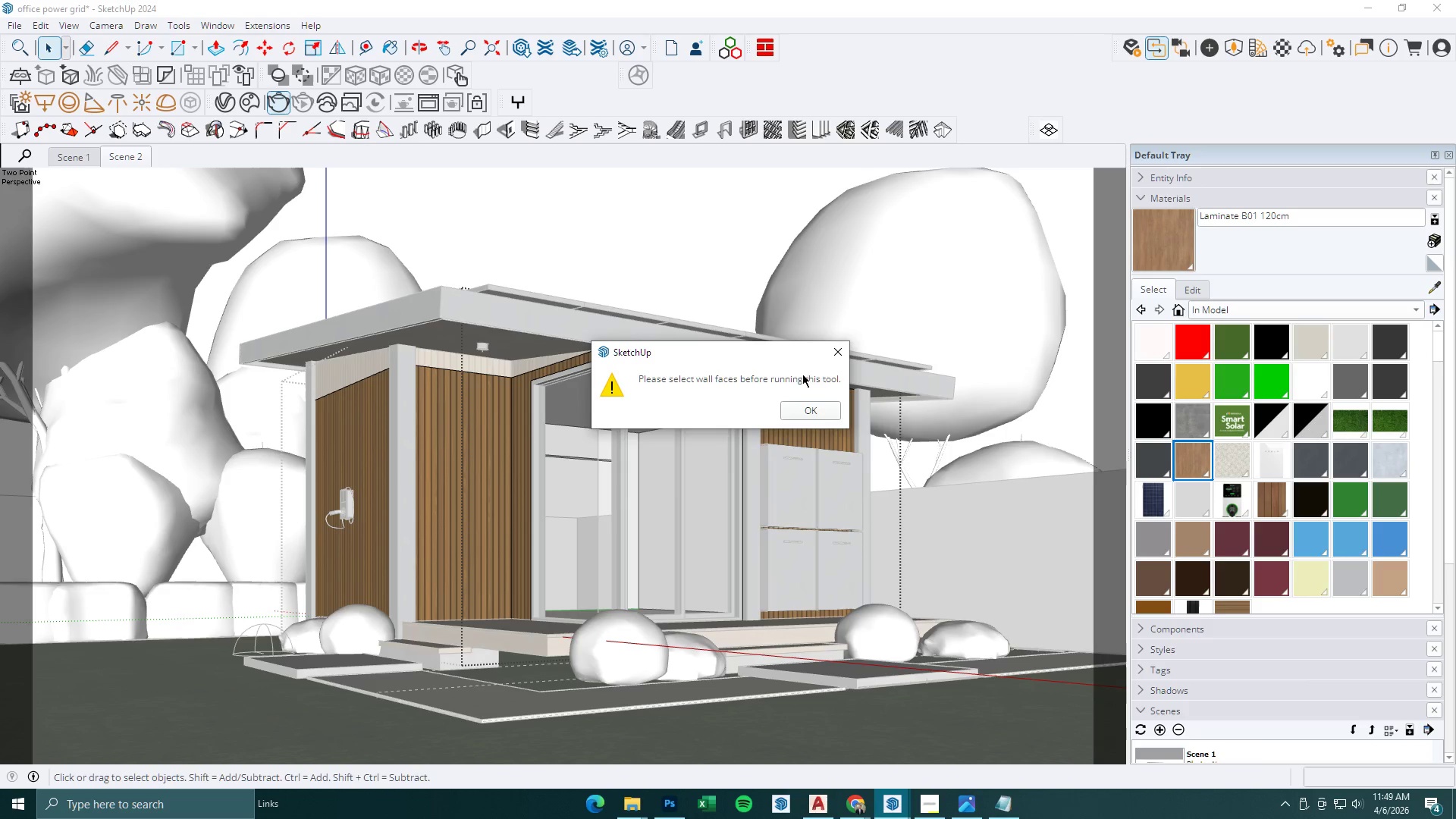 
left_click([822, 409])
 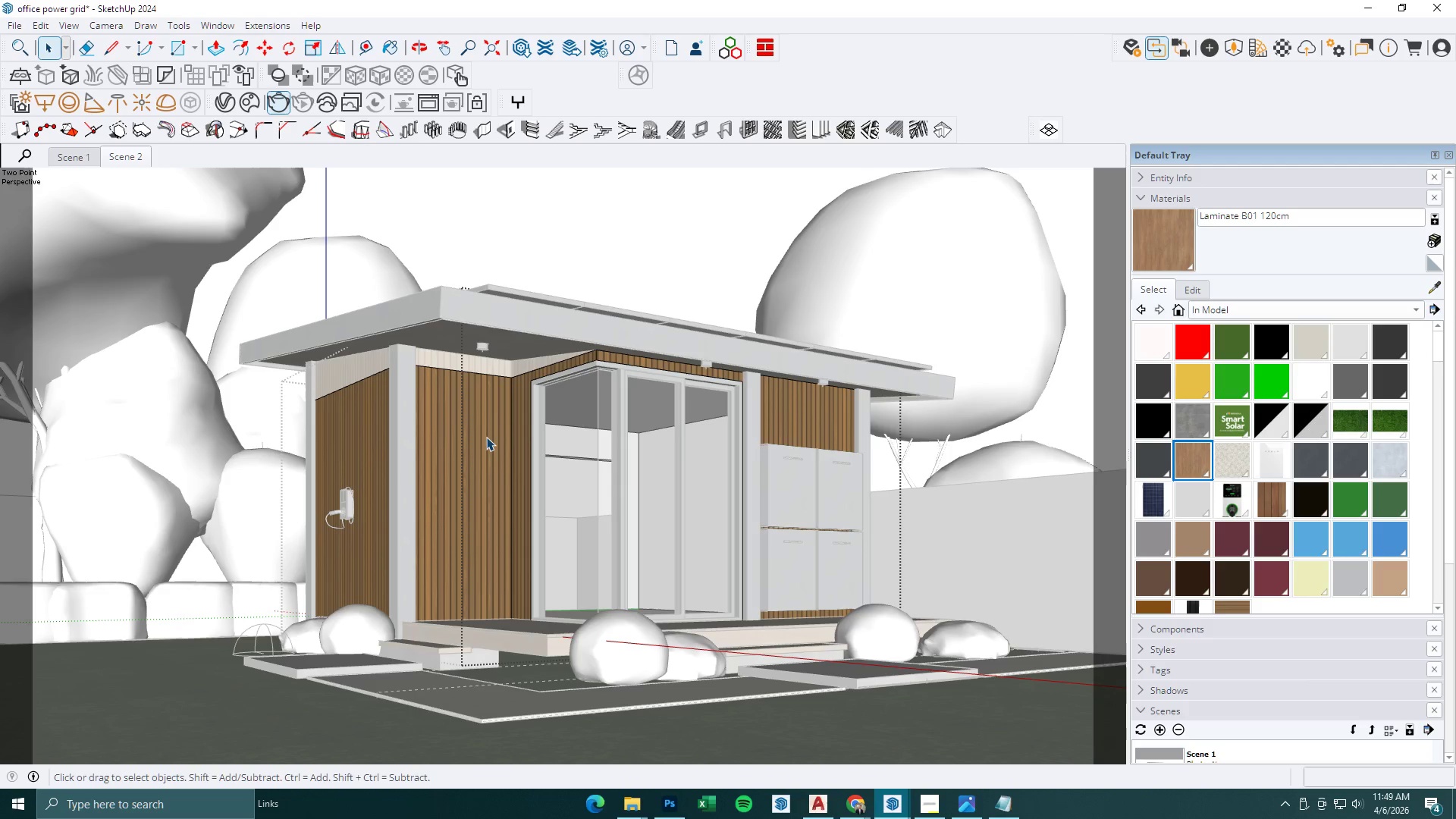 
left_click([486, 437])
 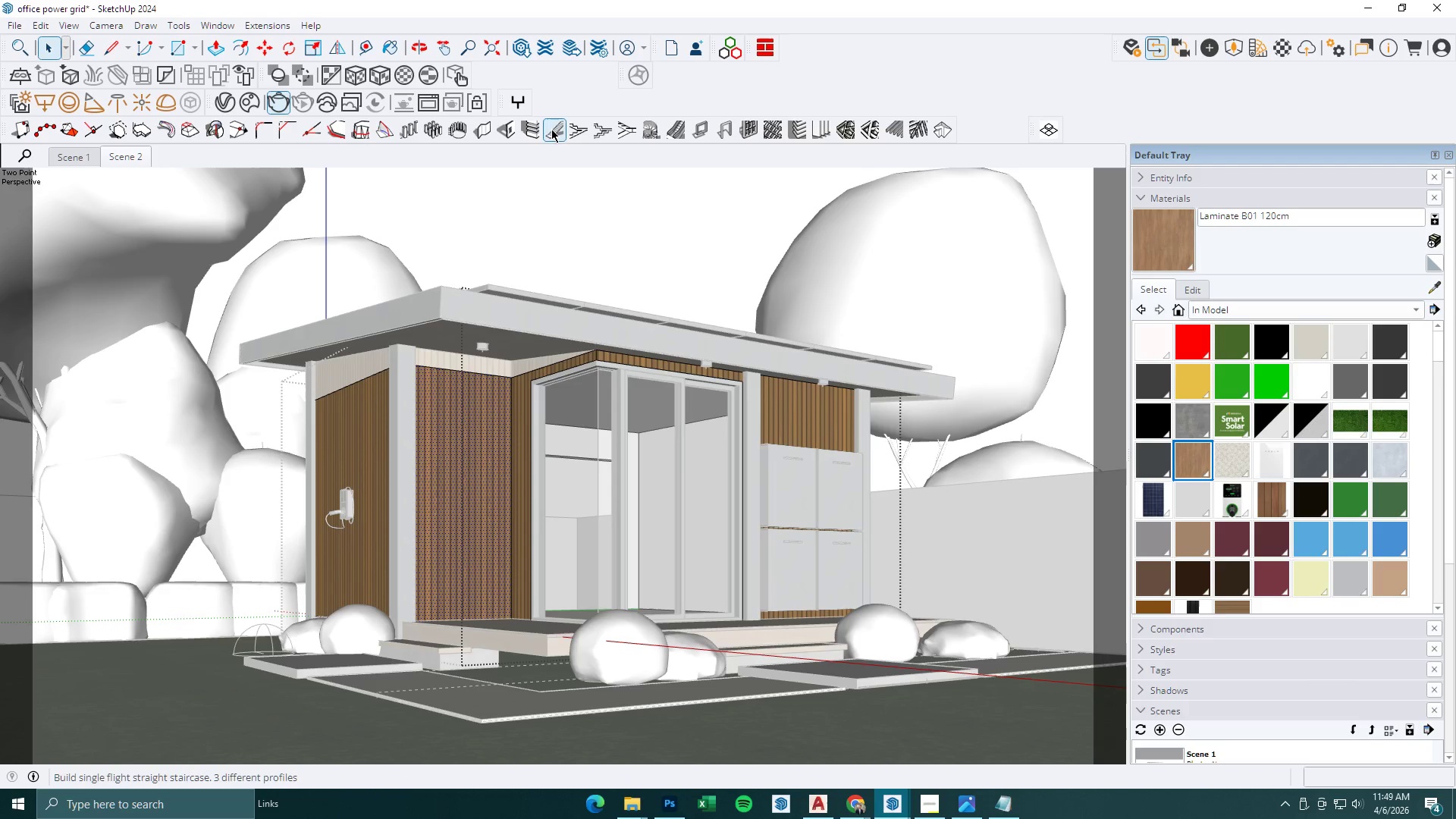 
left_click([532, 127])
 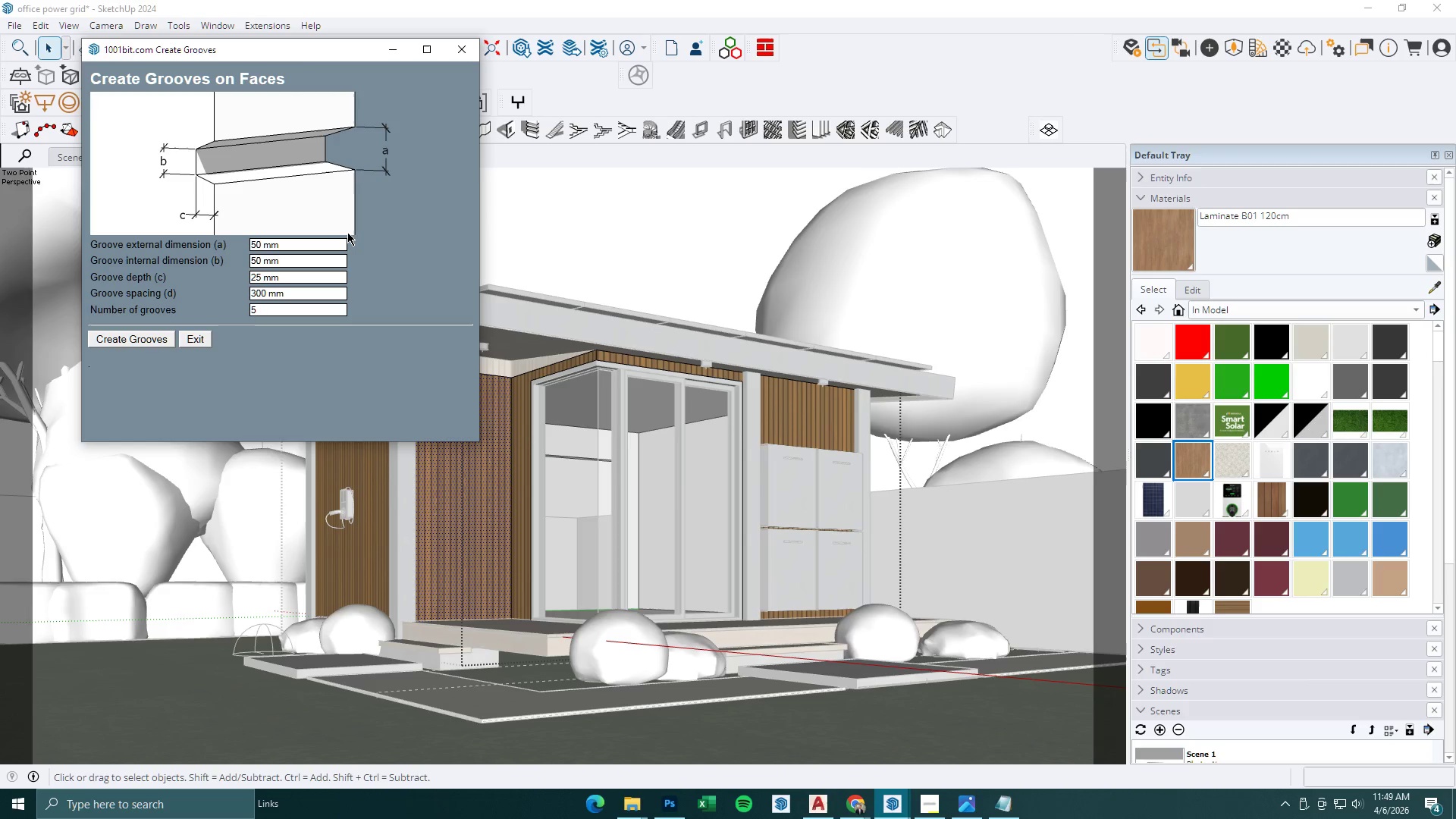 
wait(7.2)
 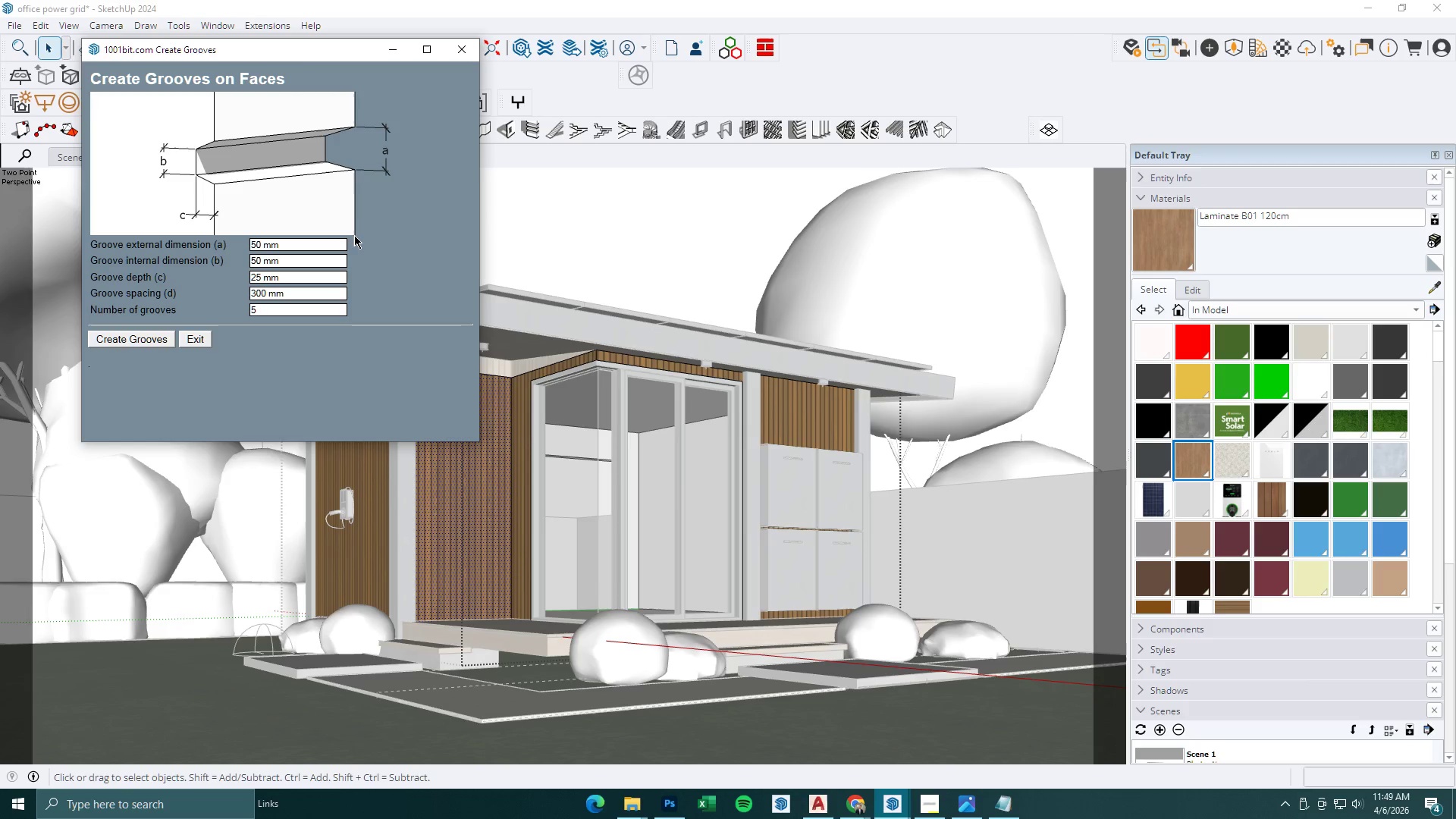 
left_click([459, 55])
 